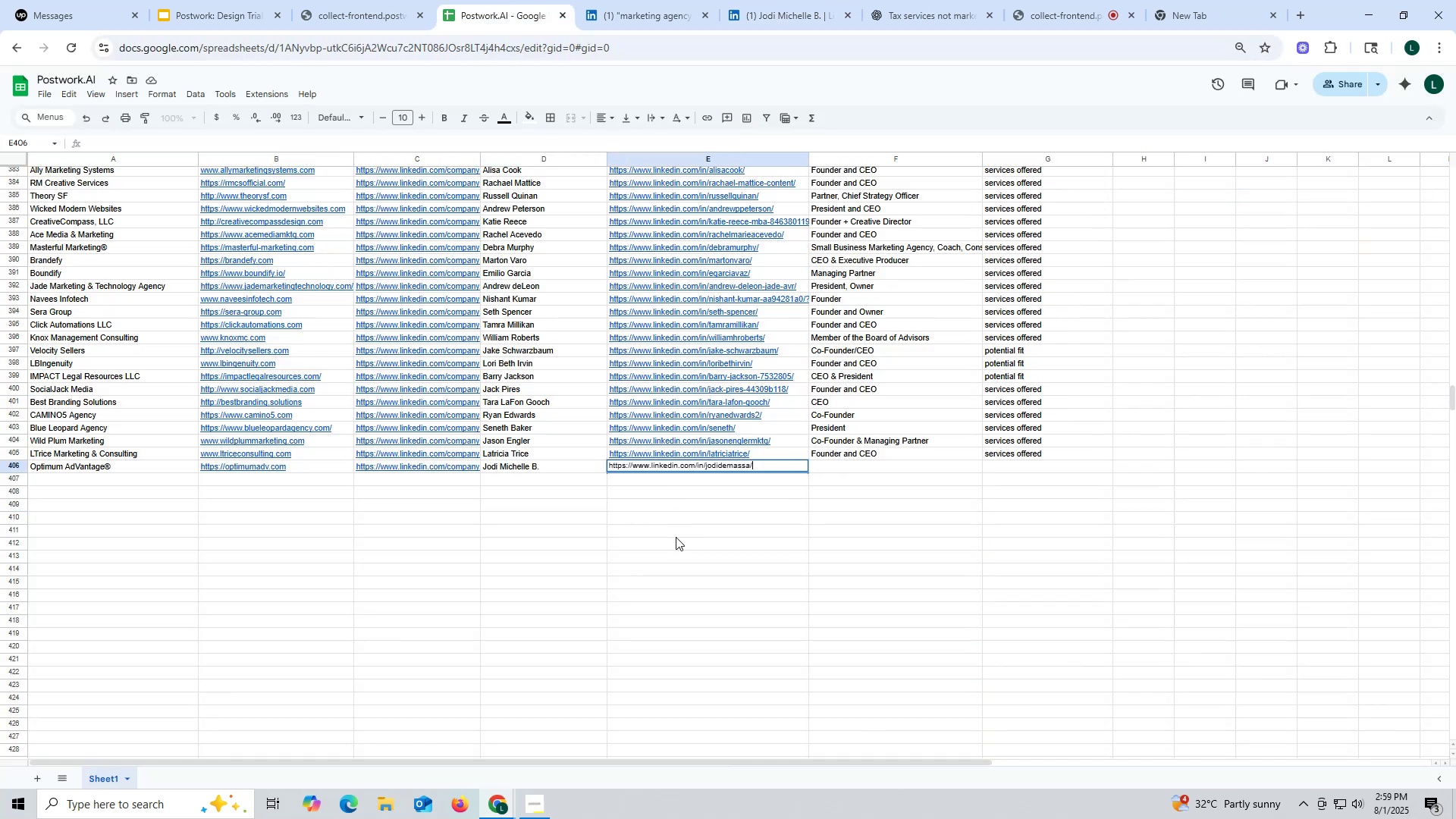 
triple_click([676, 537])
 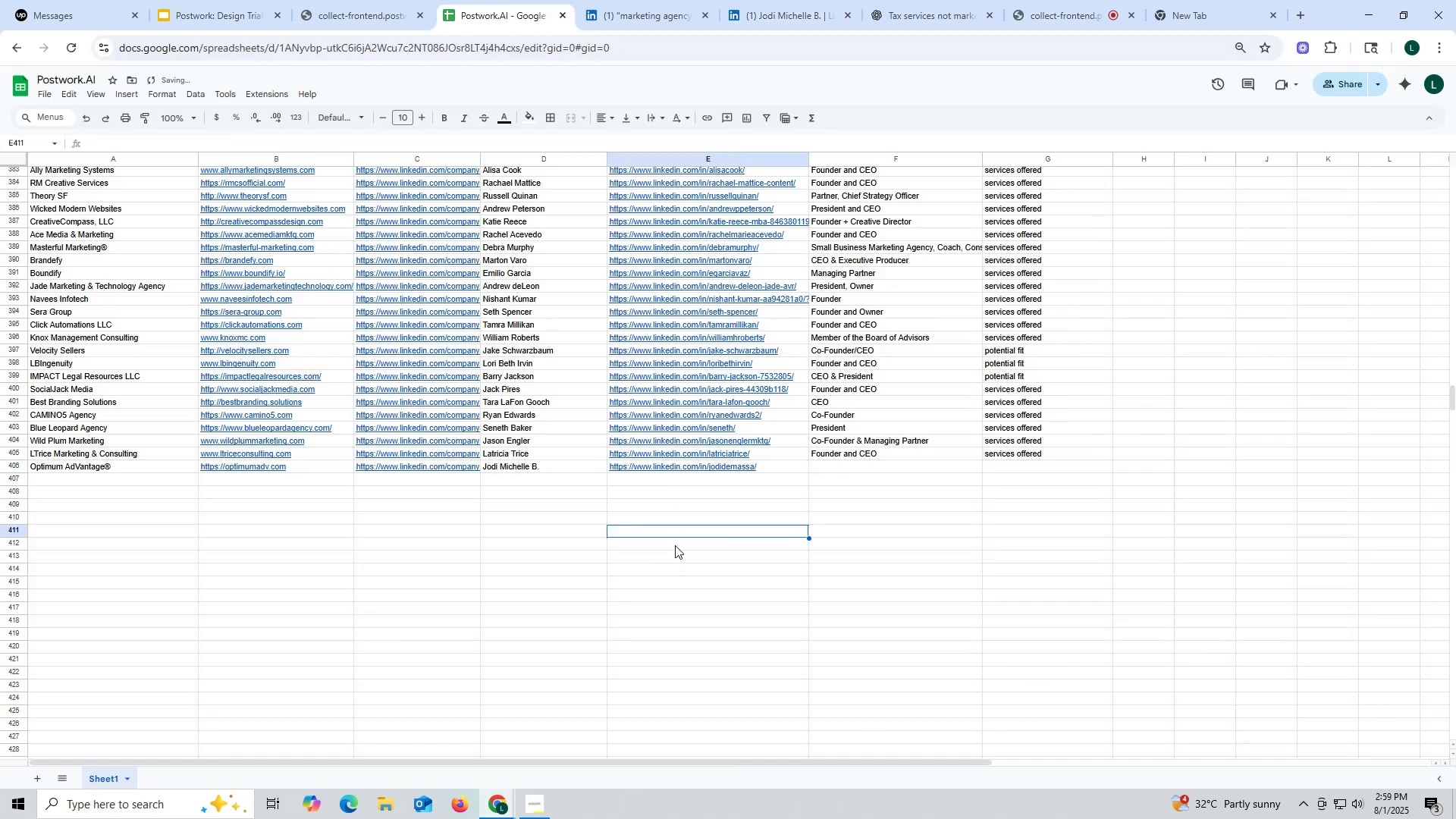 
mouse_move([671, 133])
 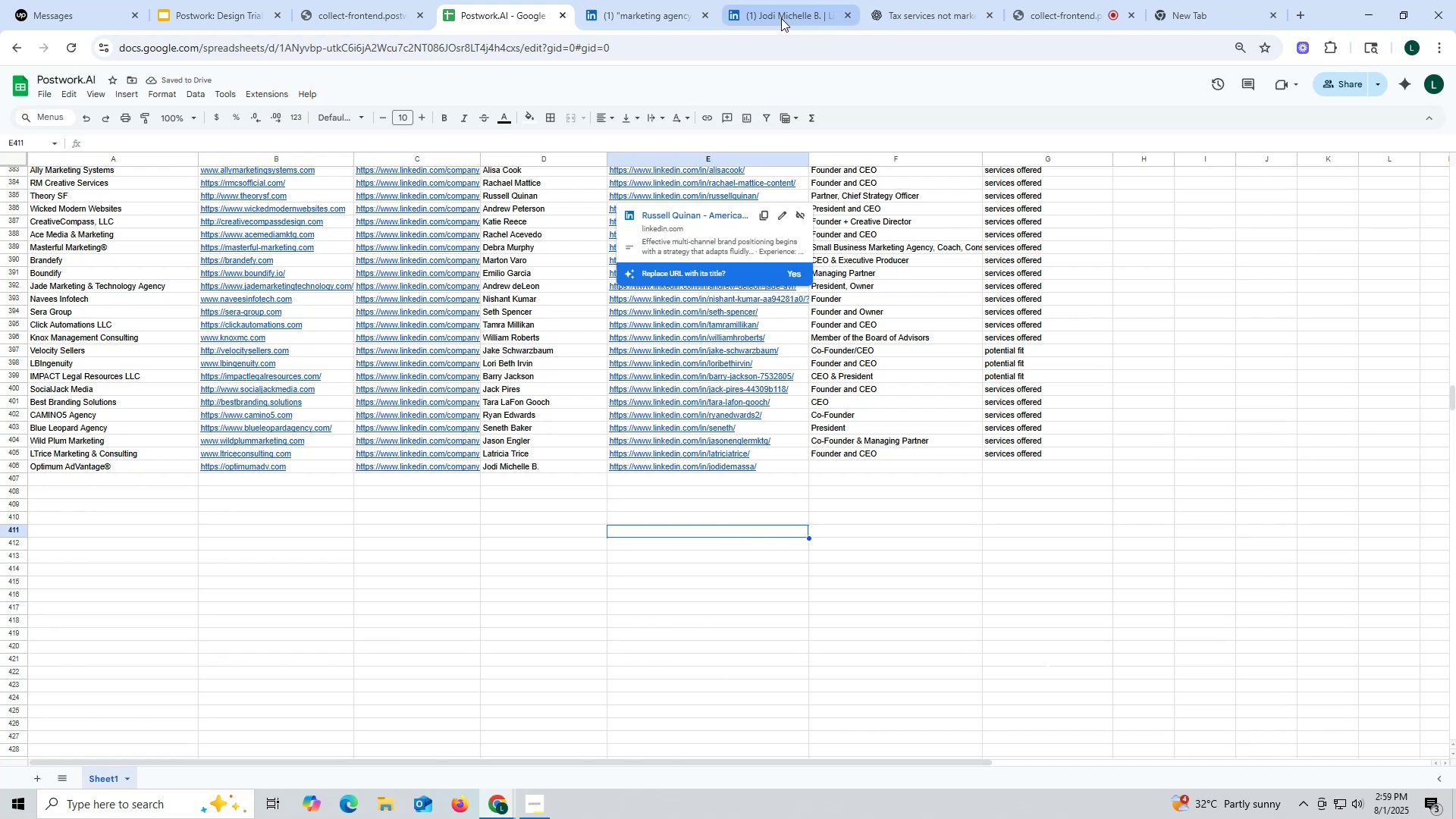 
left_click([781, 17])
 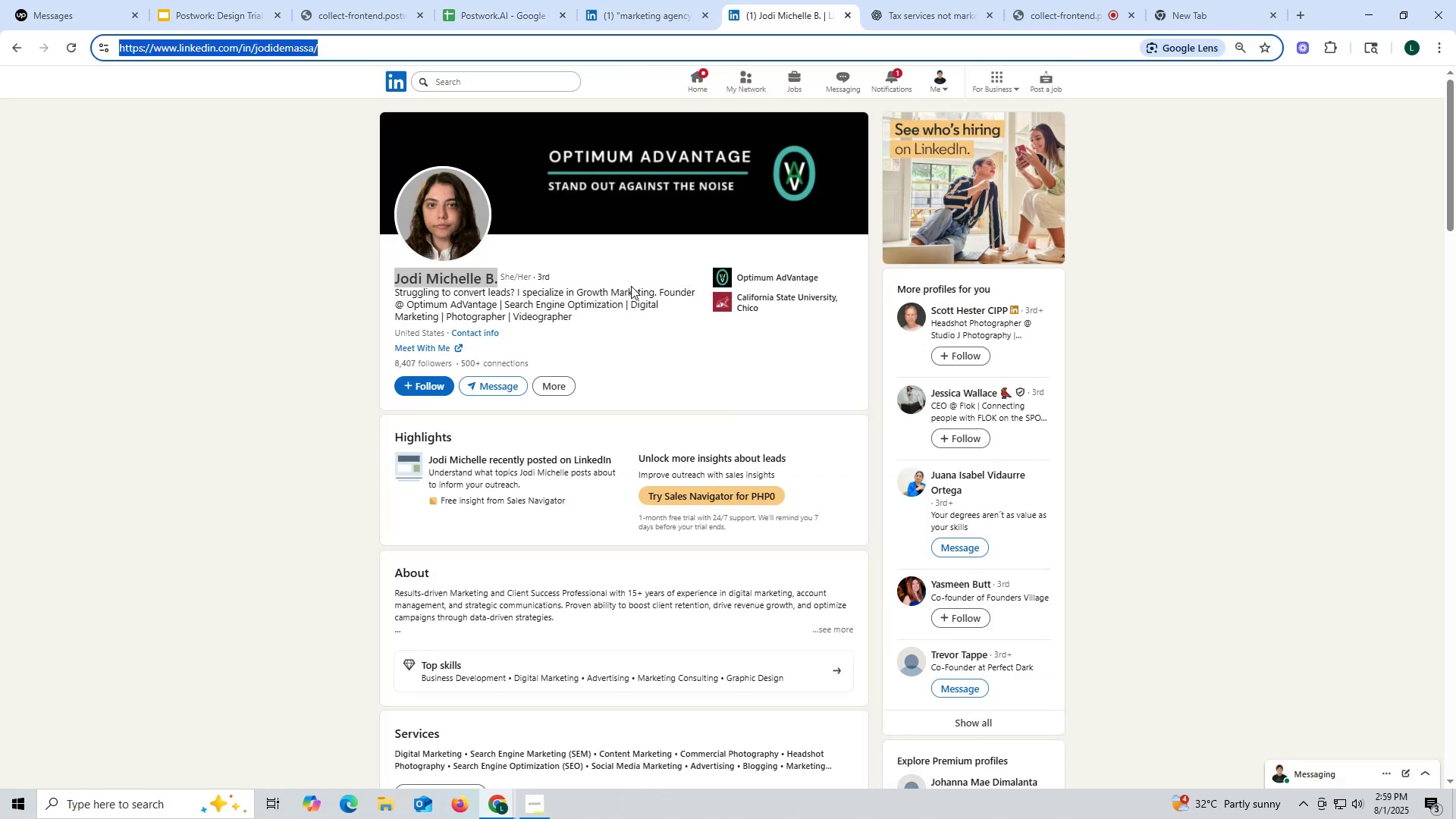 
scroll: coordinate [632, 287], scroll_direction: down, amount: 7.0
 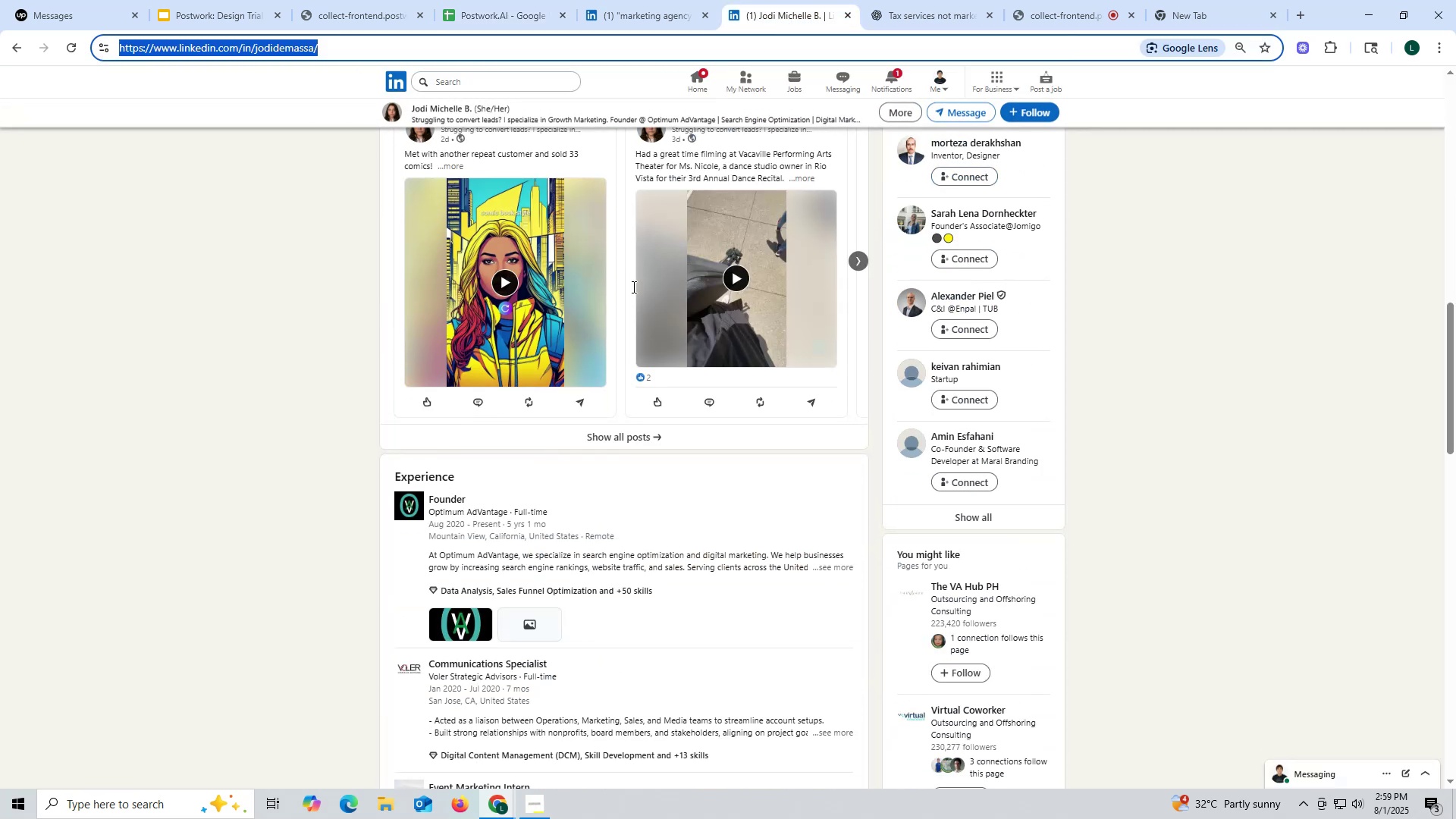 
scroll: coordinate [632, 287], scroll_direction: up, amount: 12.0
 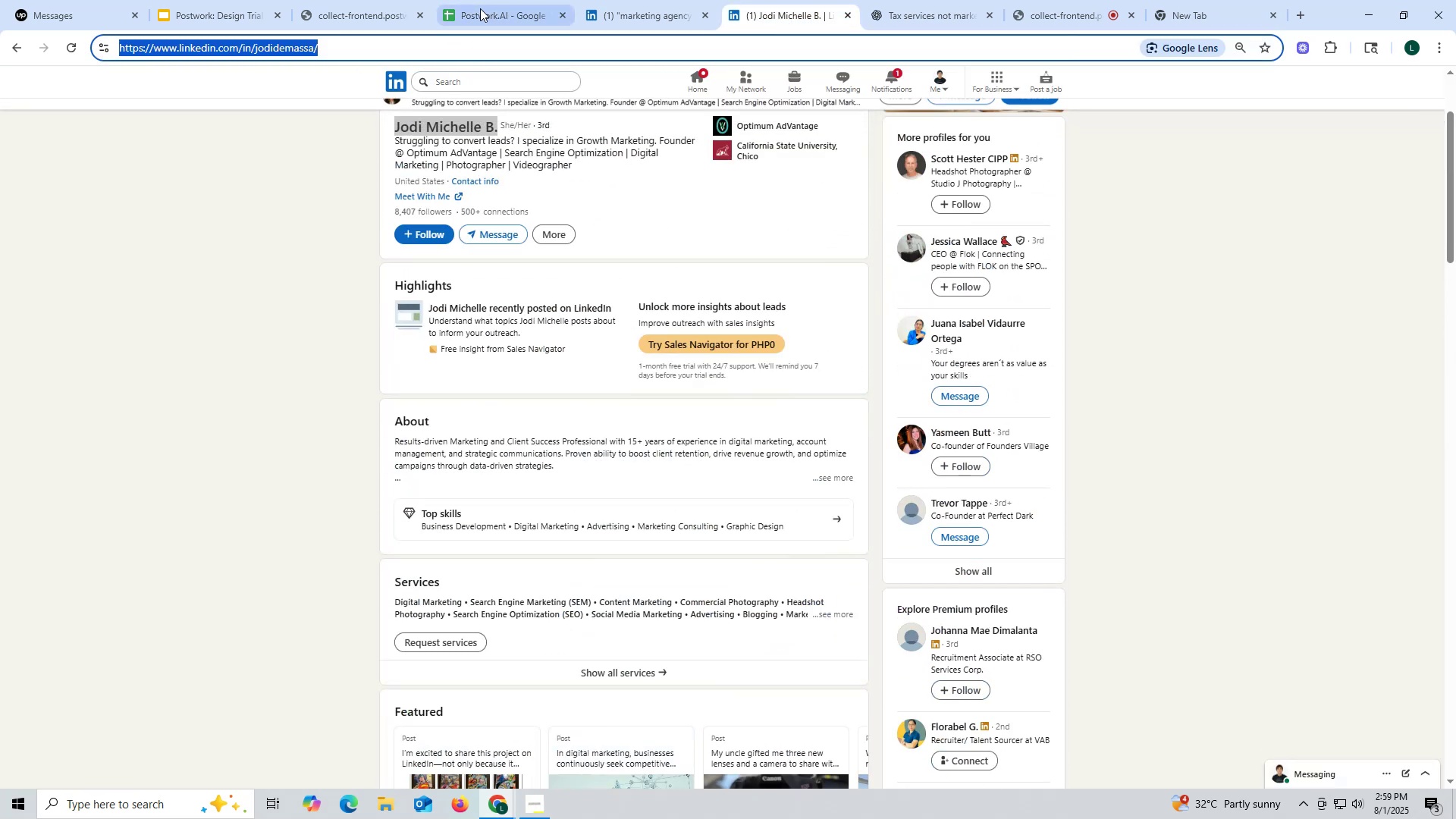 
left_click([485, 9])
 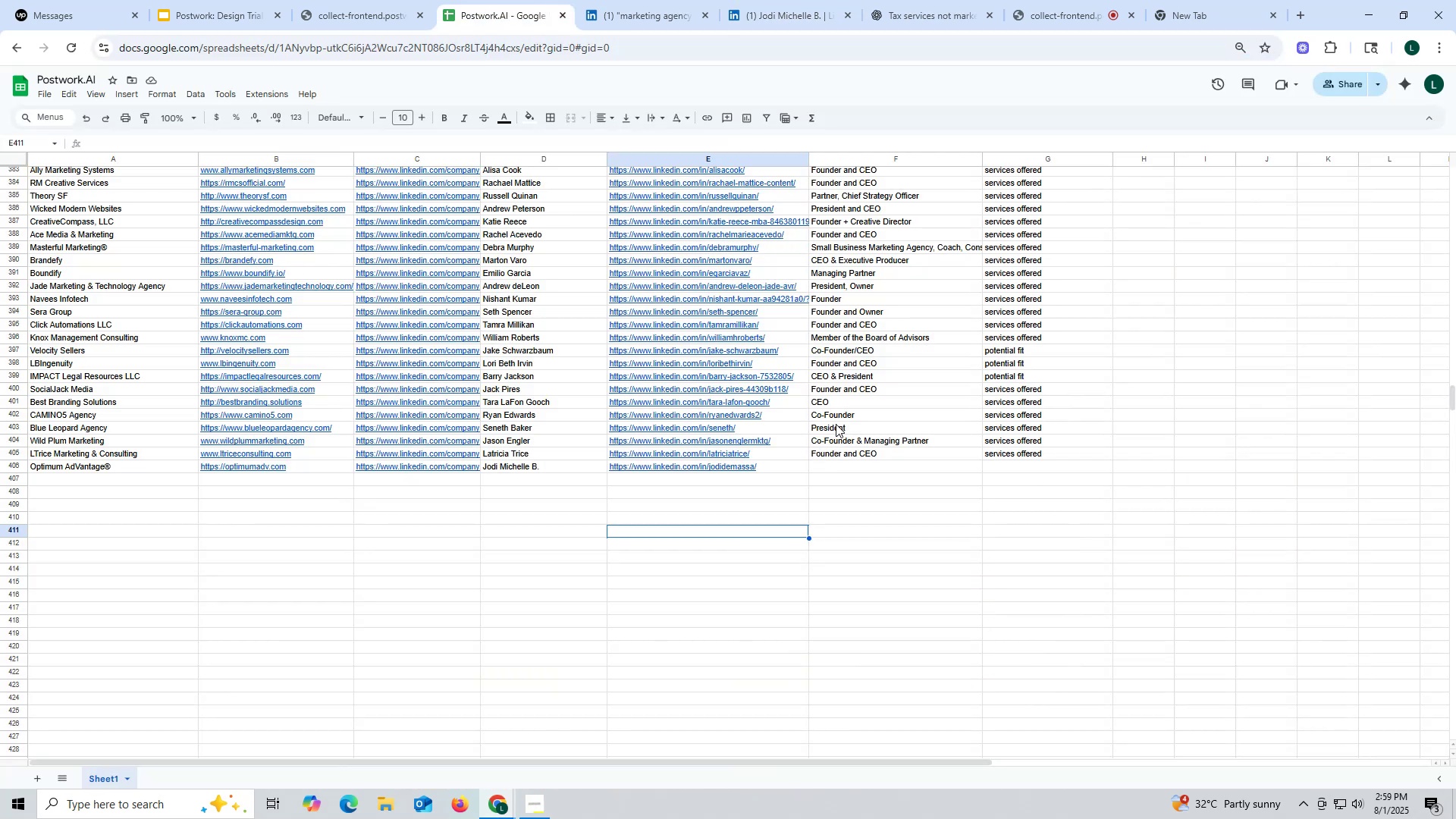 
double_click([836, 451])
 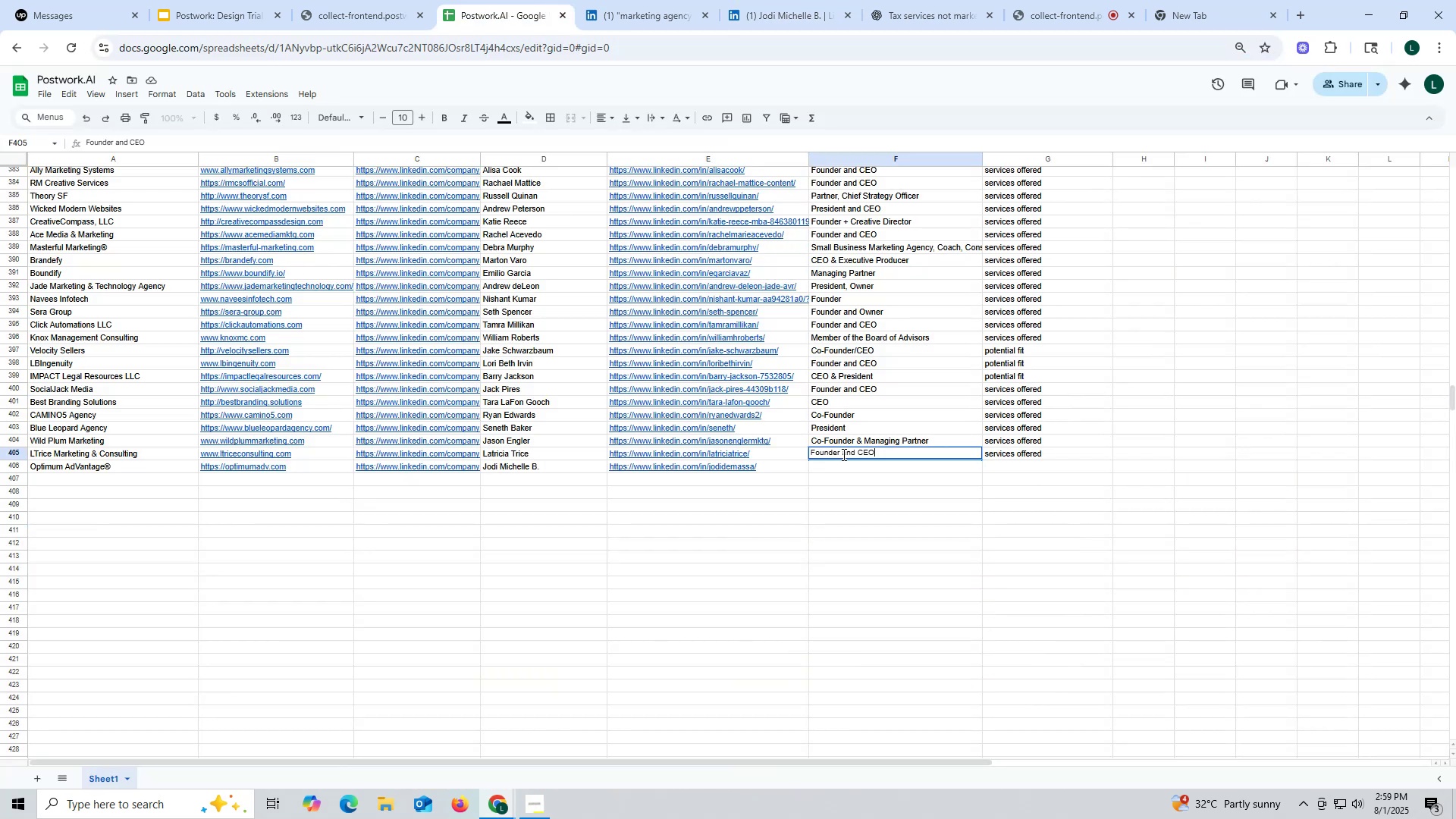 
left_click_drag(start_coordinate=[843, 453], to_coordinate=[792, 453])
 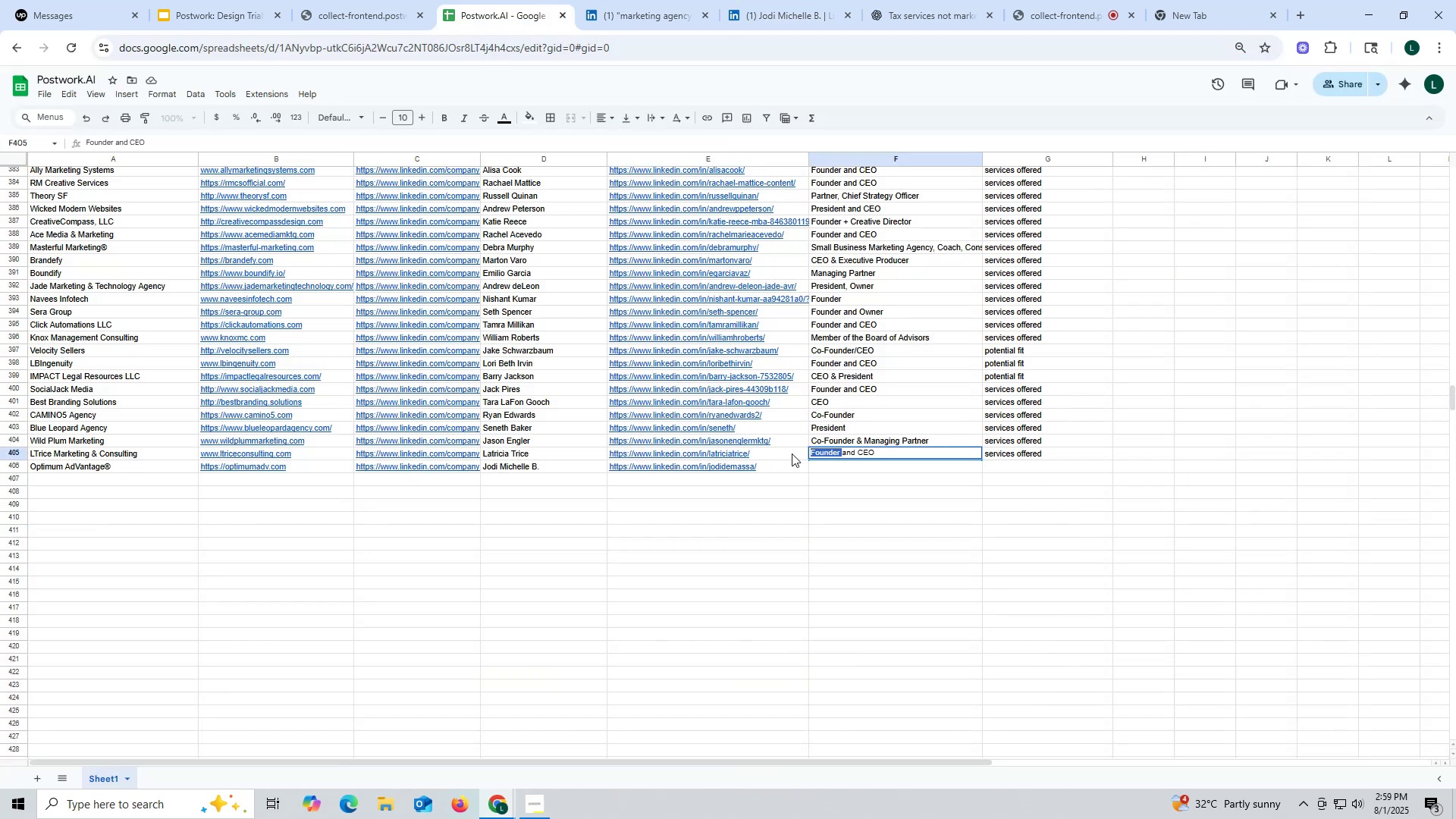 
key(Control+ControlLeft)
 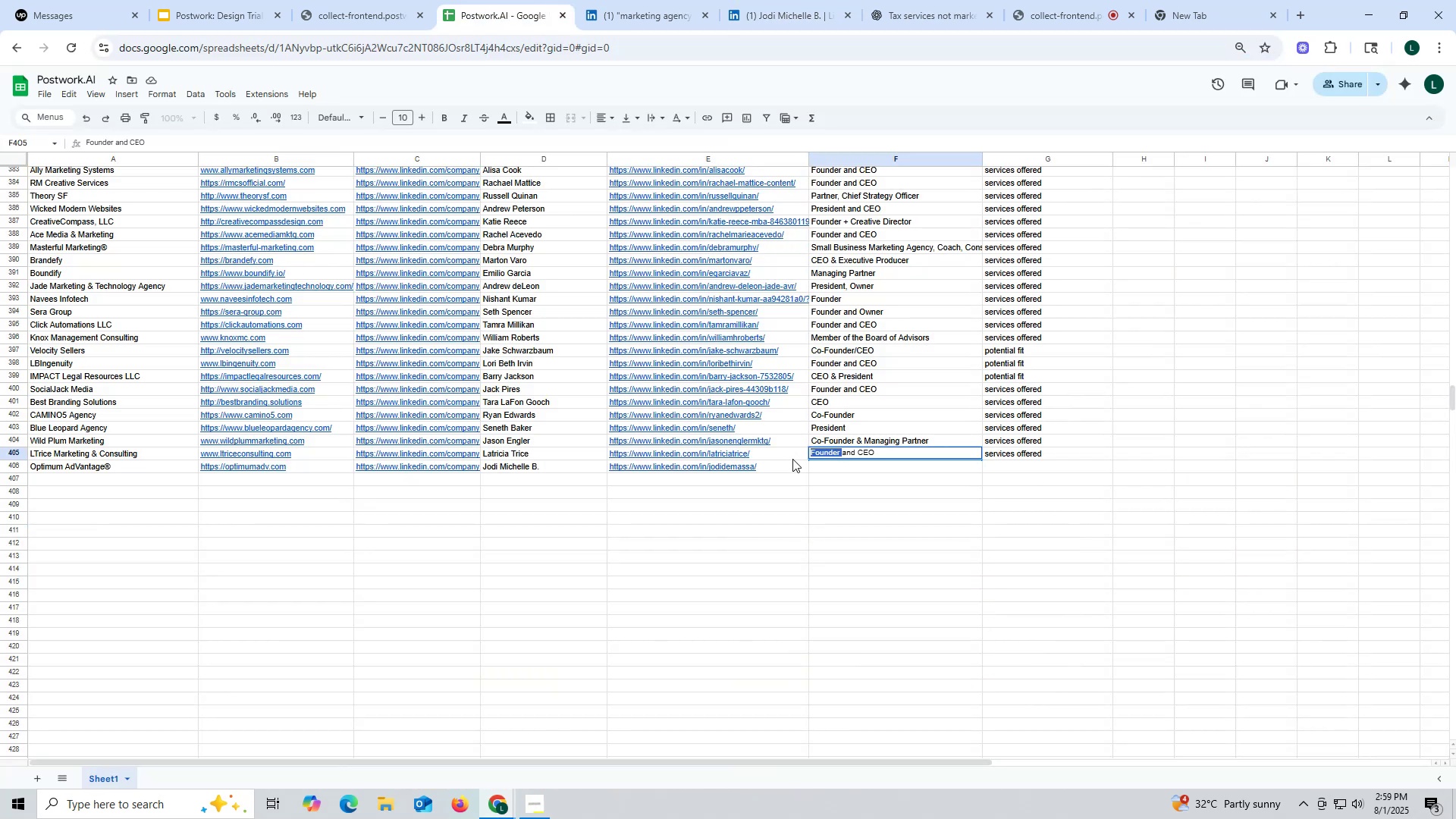 
key(Control+C)
 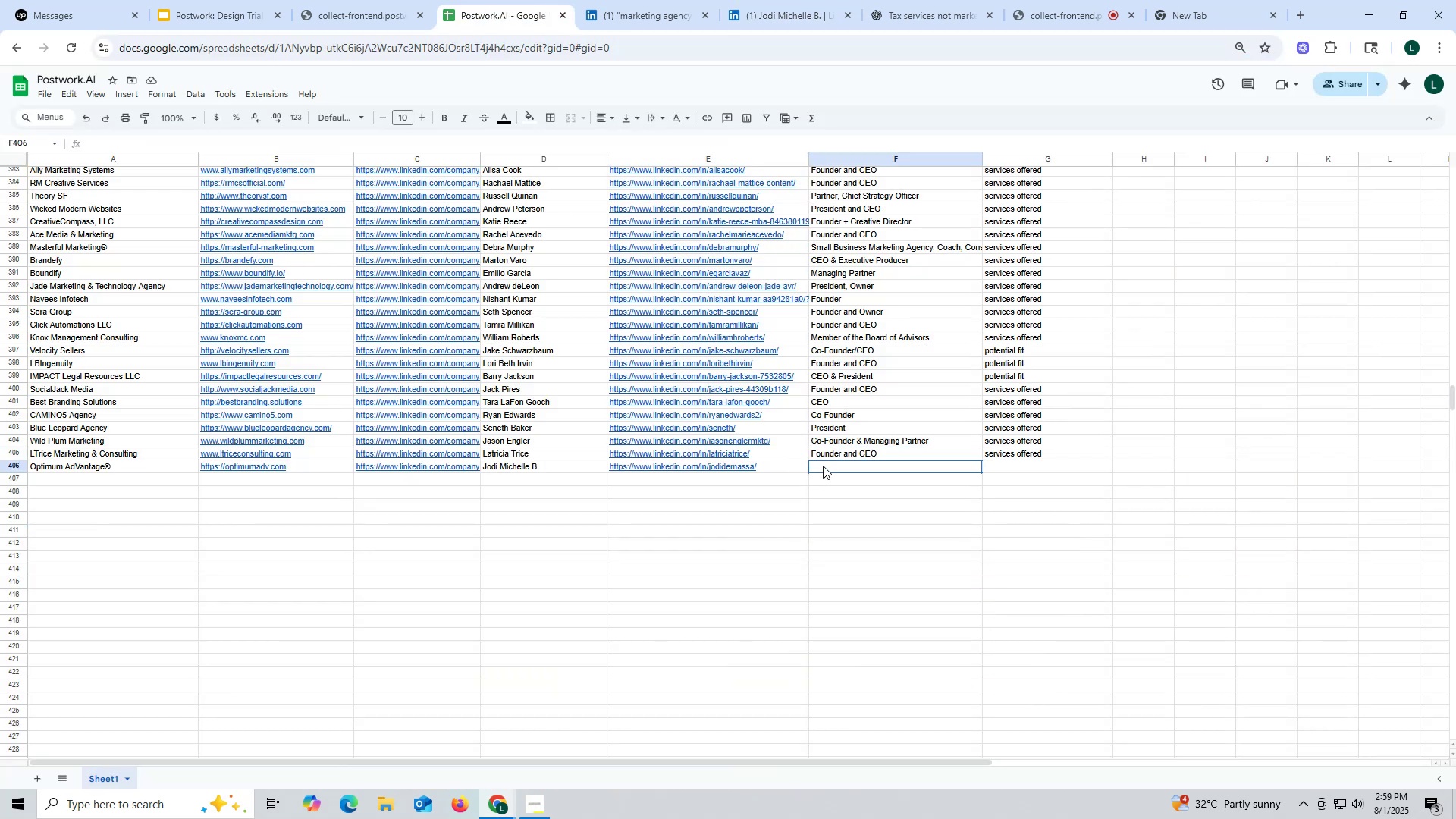 
key(Control+ControlLeft)
 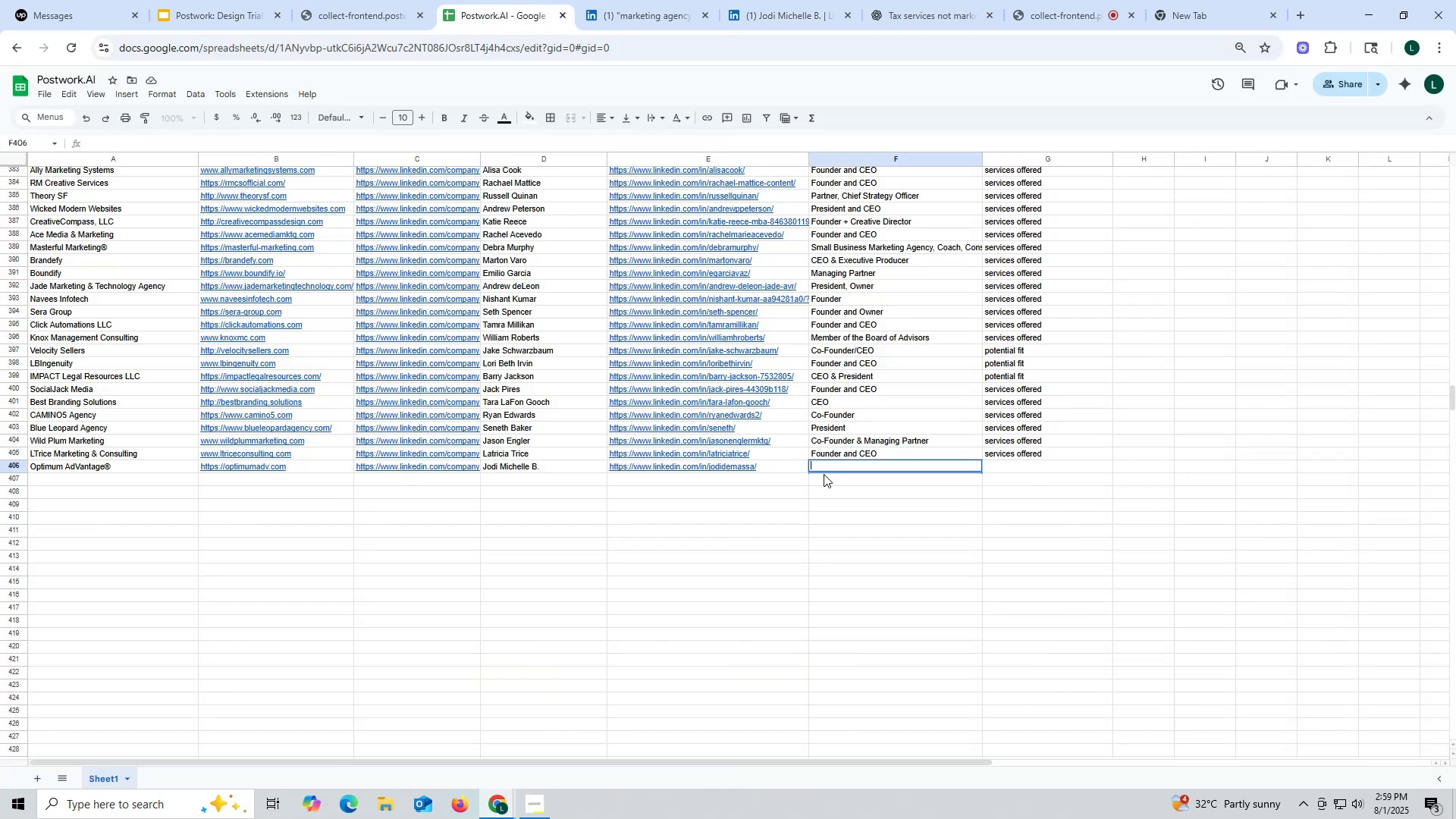 
key(Control+V)
 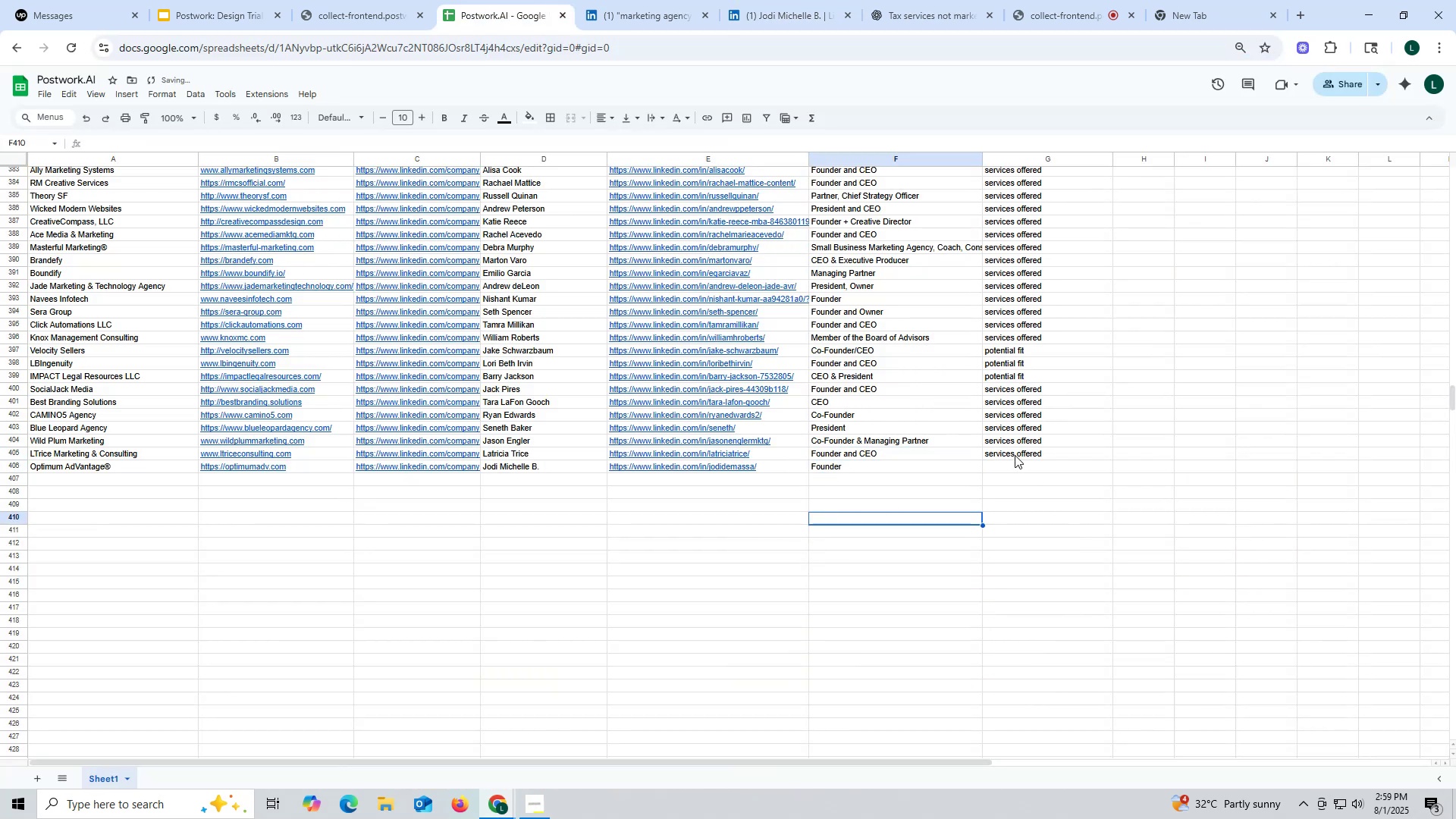 
left_click([1015, 455])
 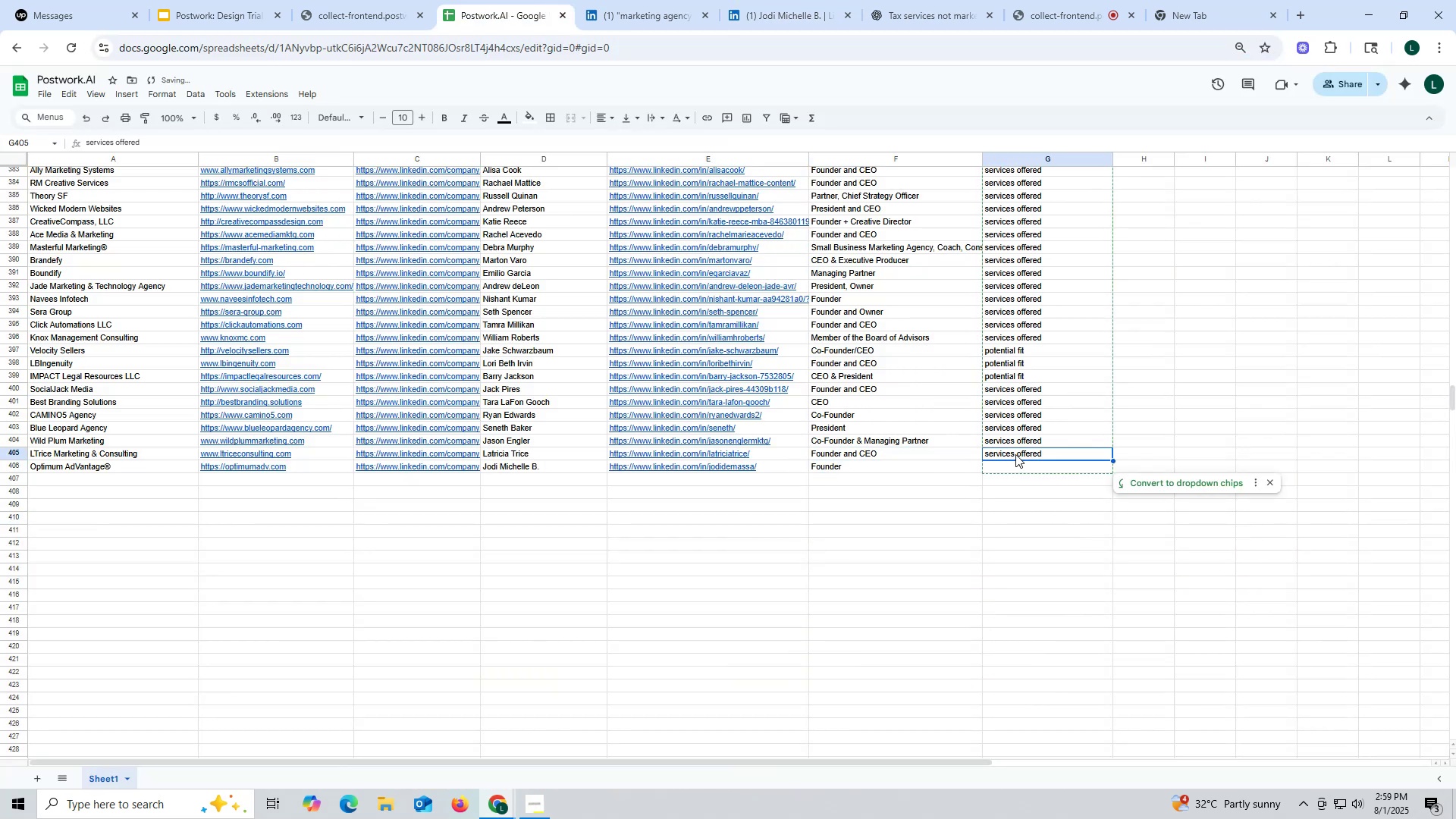 
key(Control+ControlLeft)
 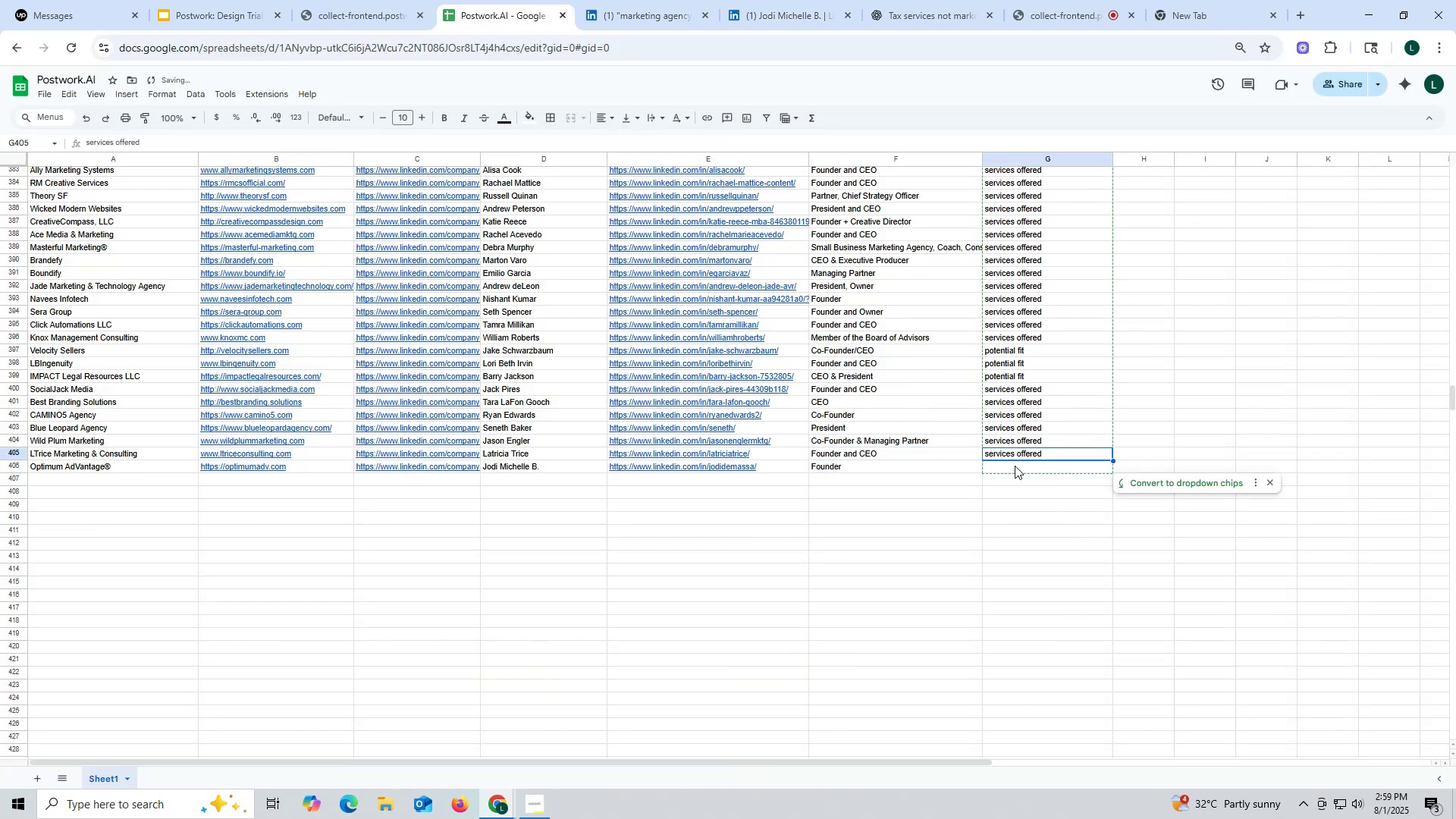 
key(Control+C)
 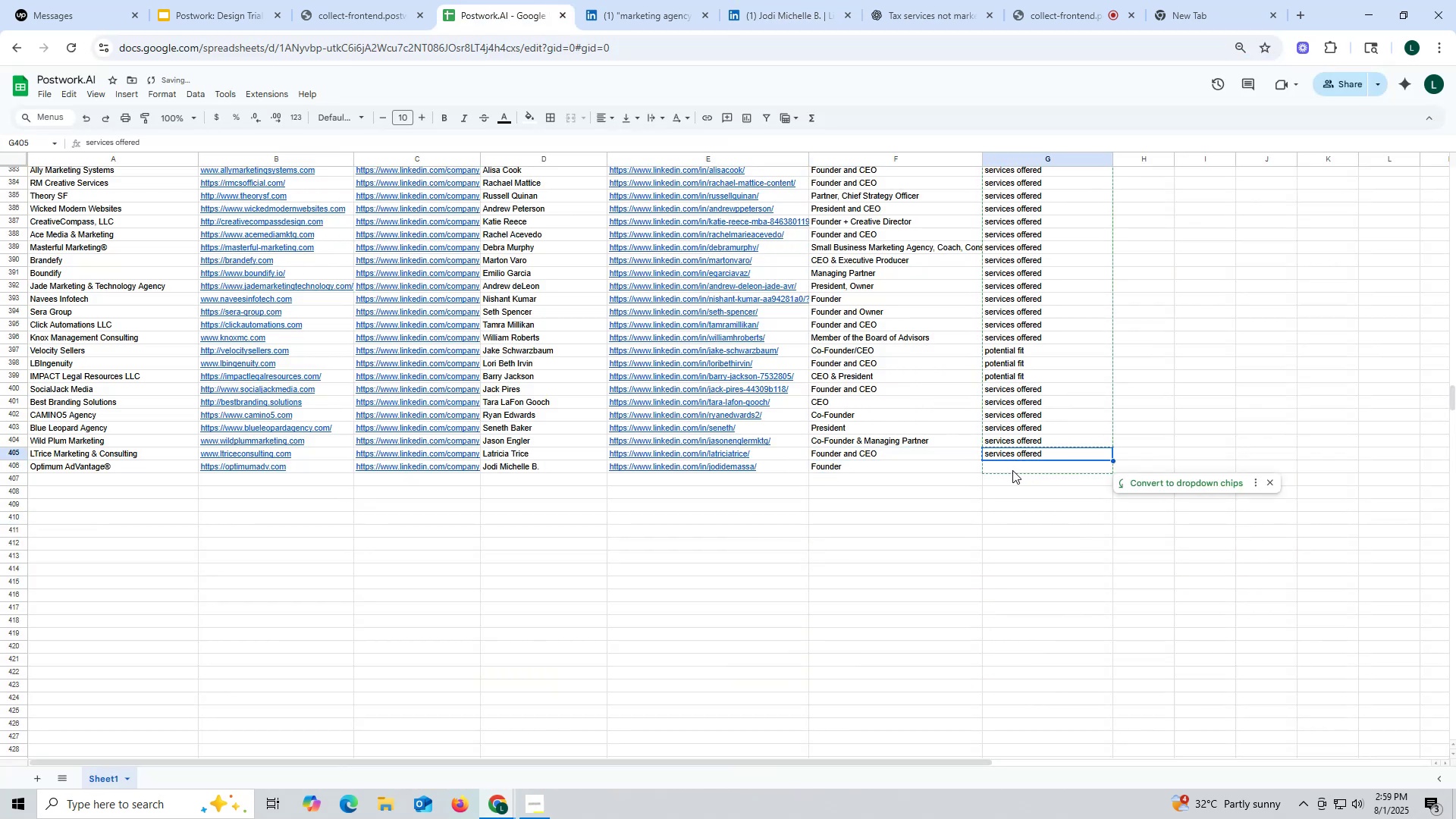 
left_click([1012, 470])
 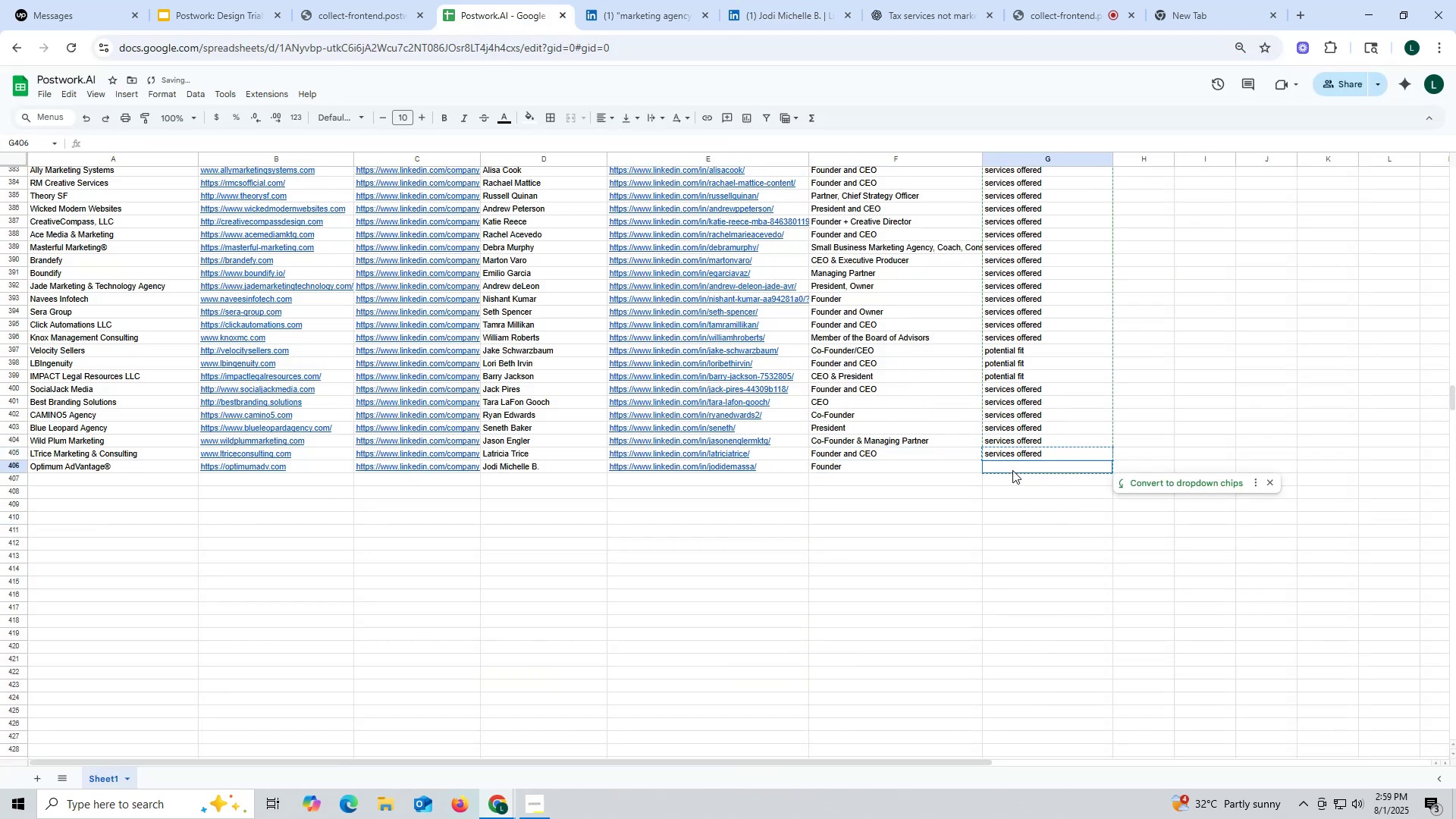 
key(Control+ControlLeft)
 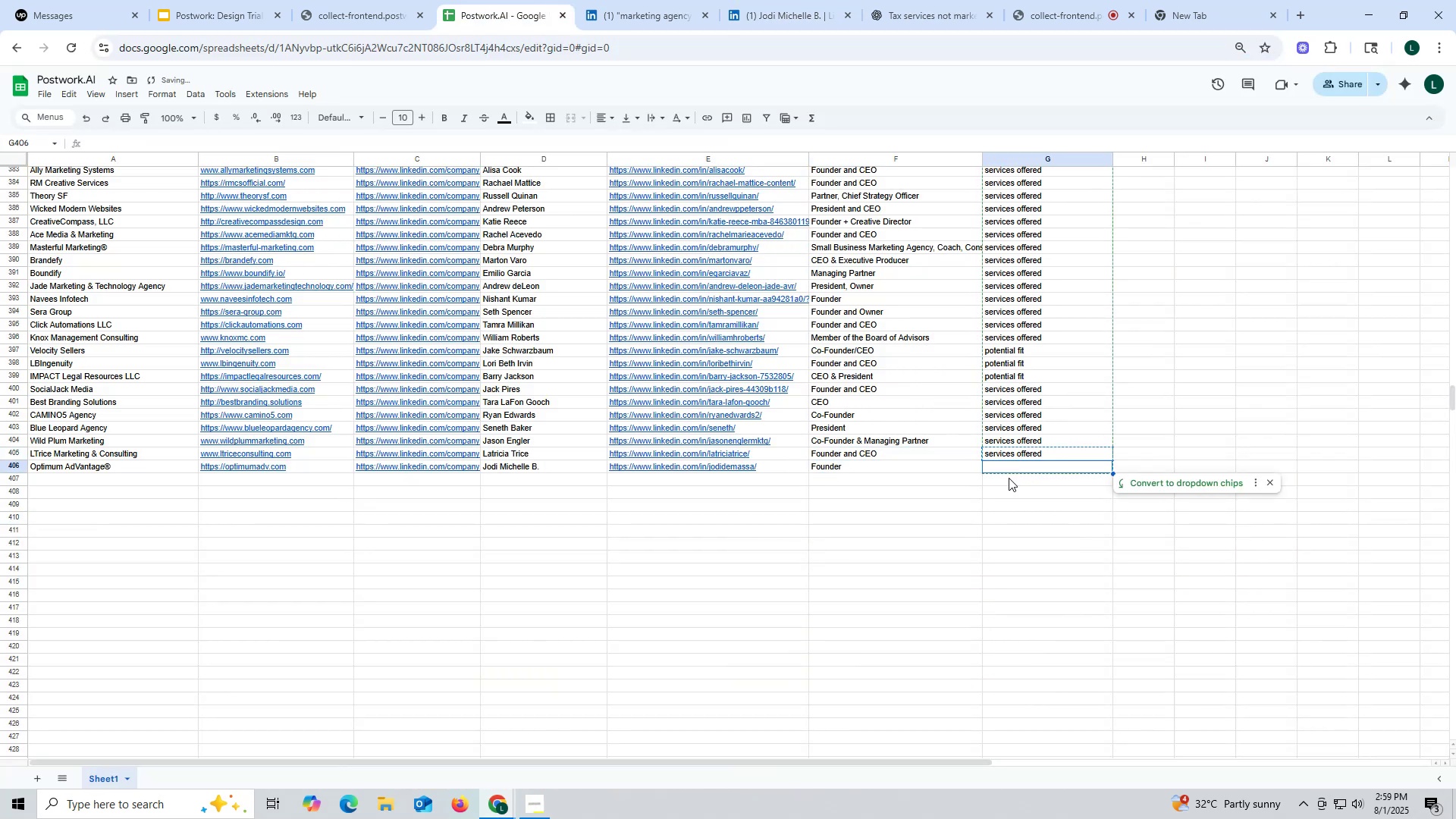 
key(Control+V)
 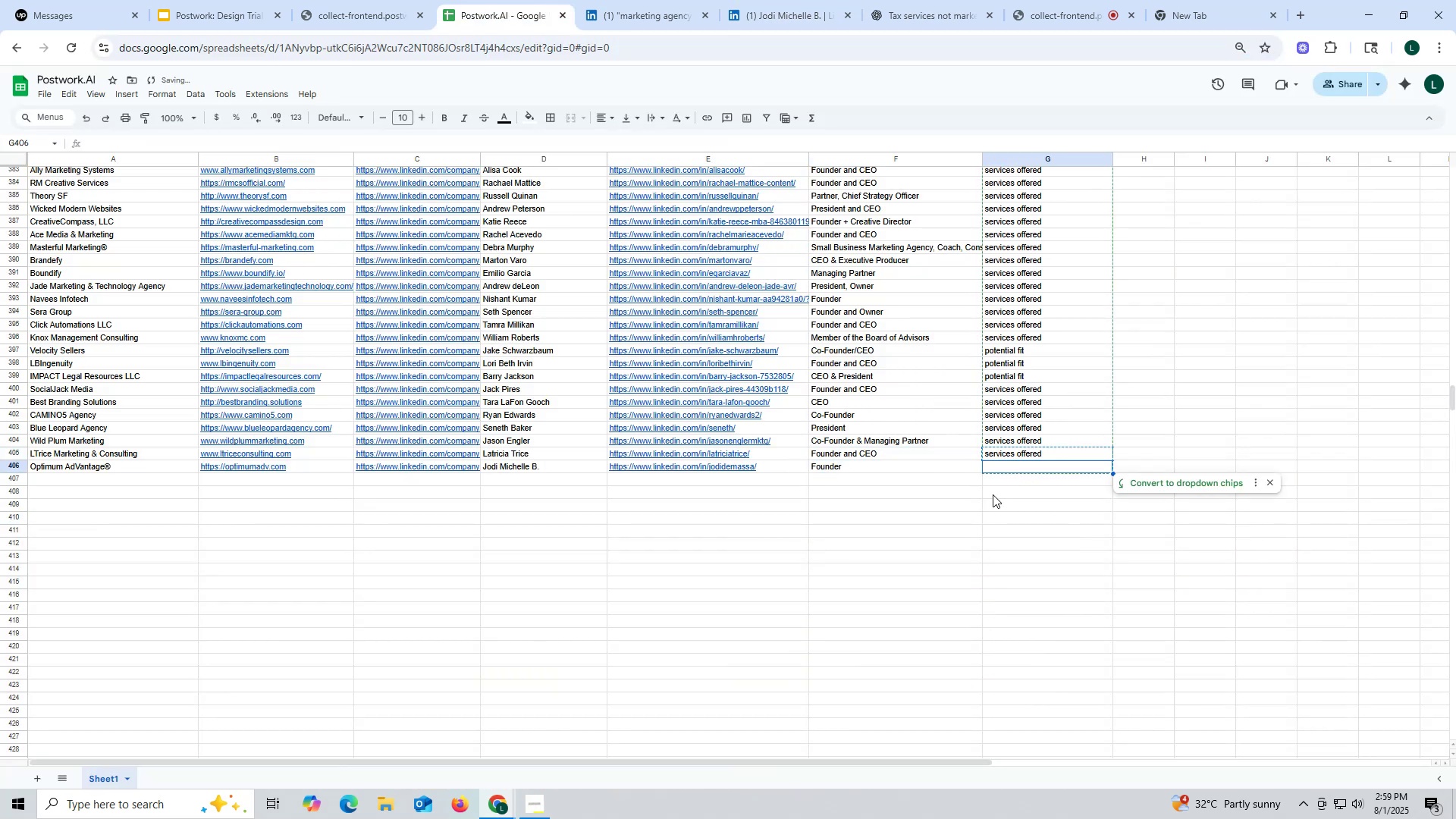 
left_click_drag(start_coordinate=[992, 495], to_coordinate=[990, 504])
 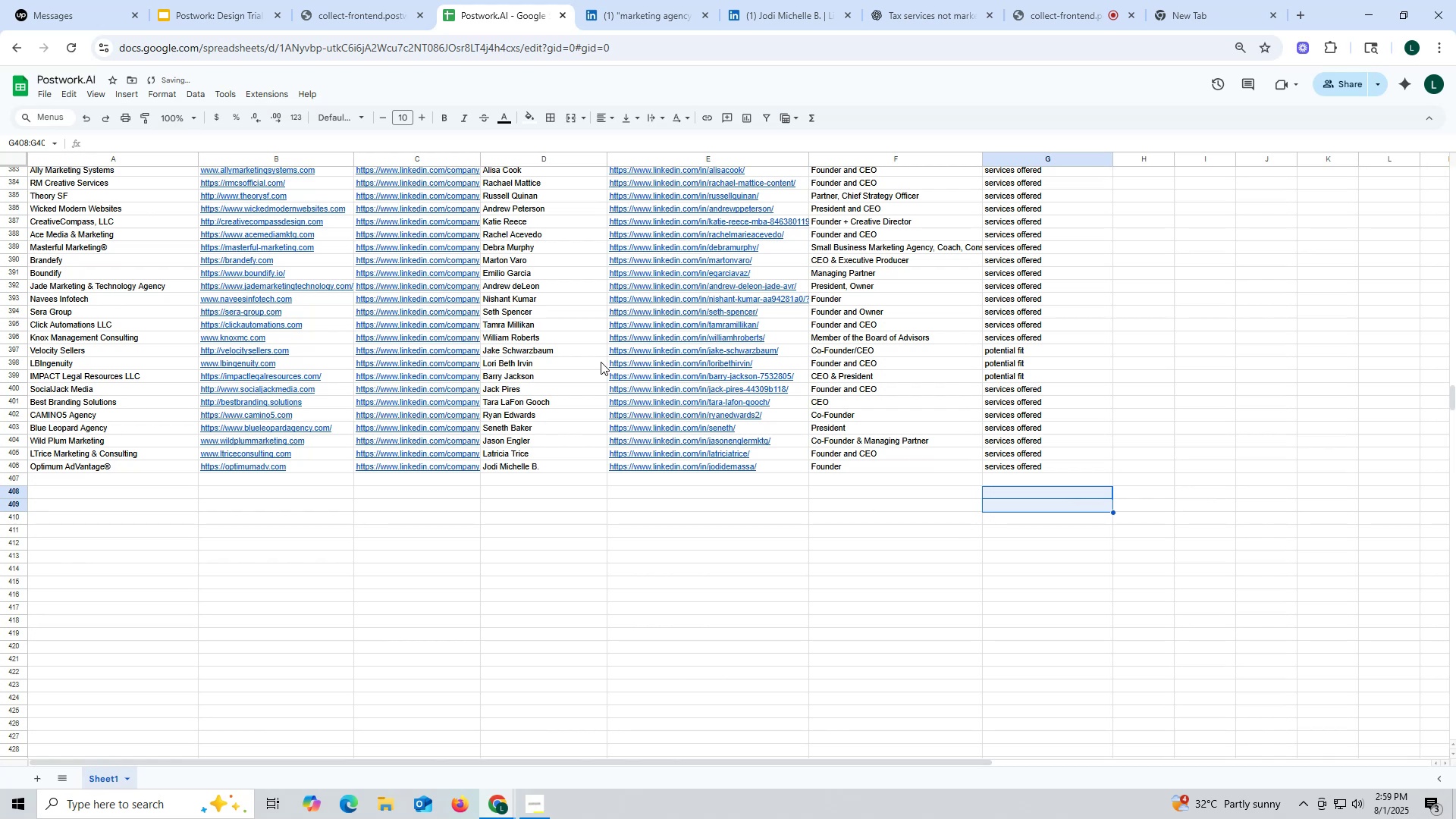 
left_click([600, 338])
 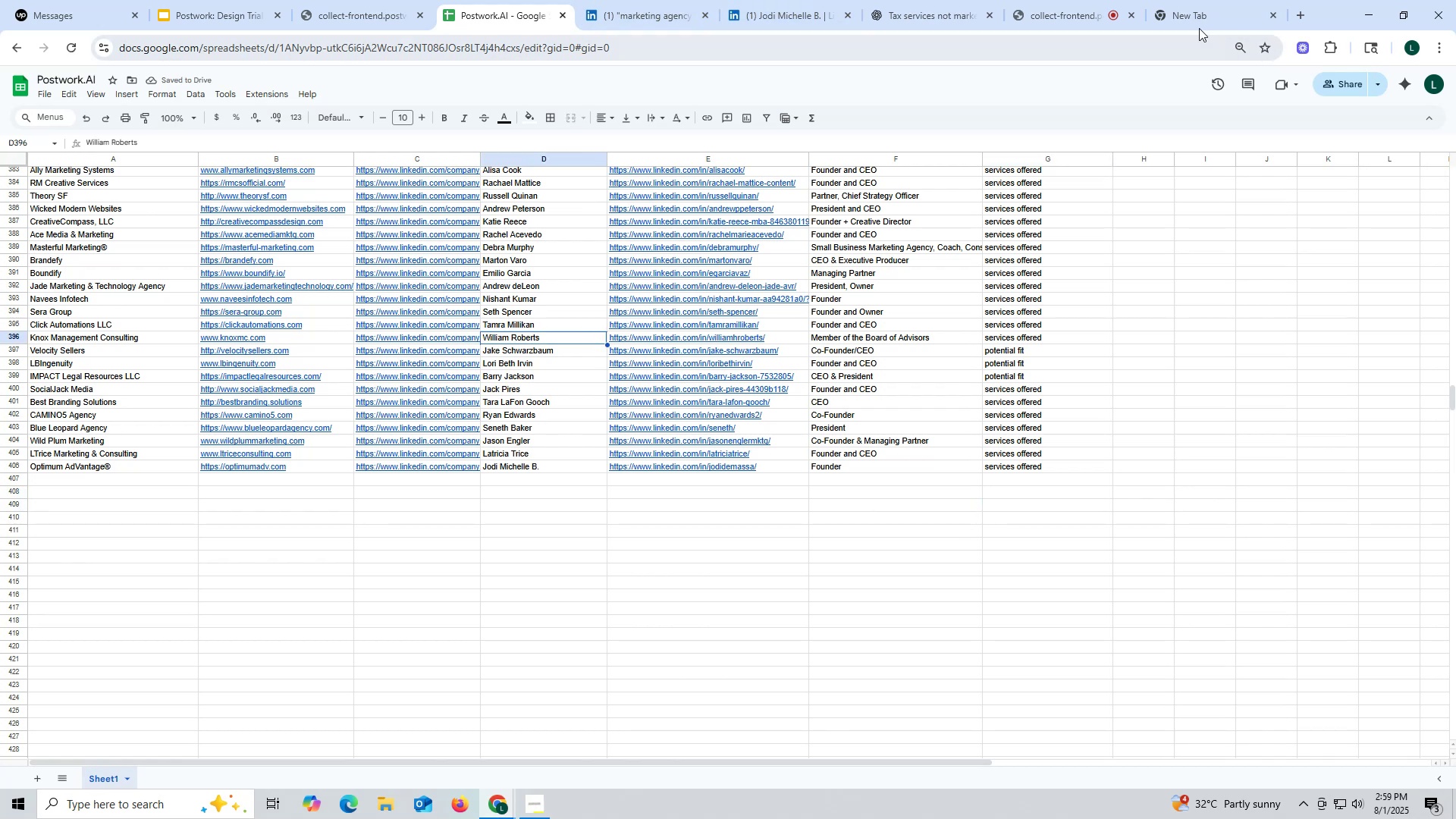 
left_click([1042, 15])
 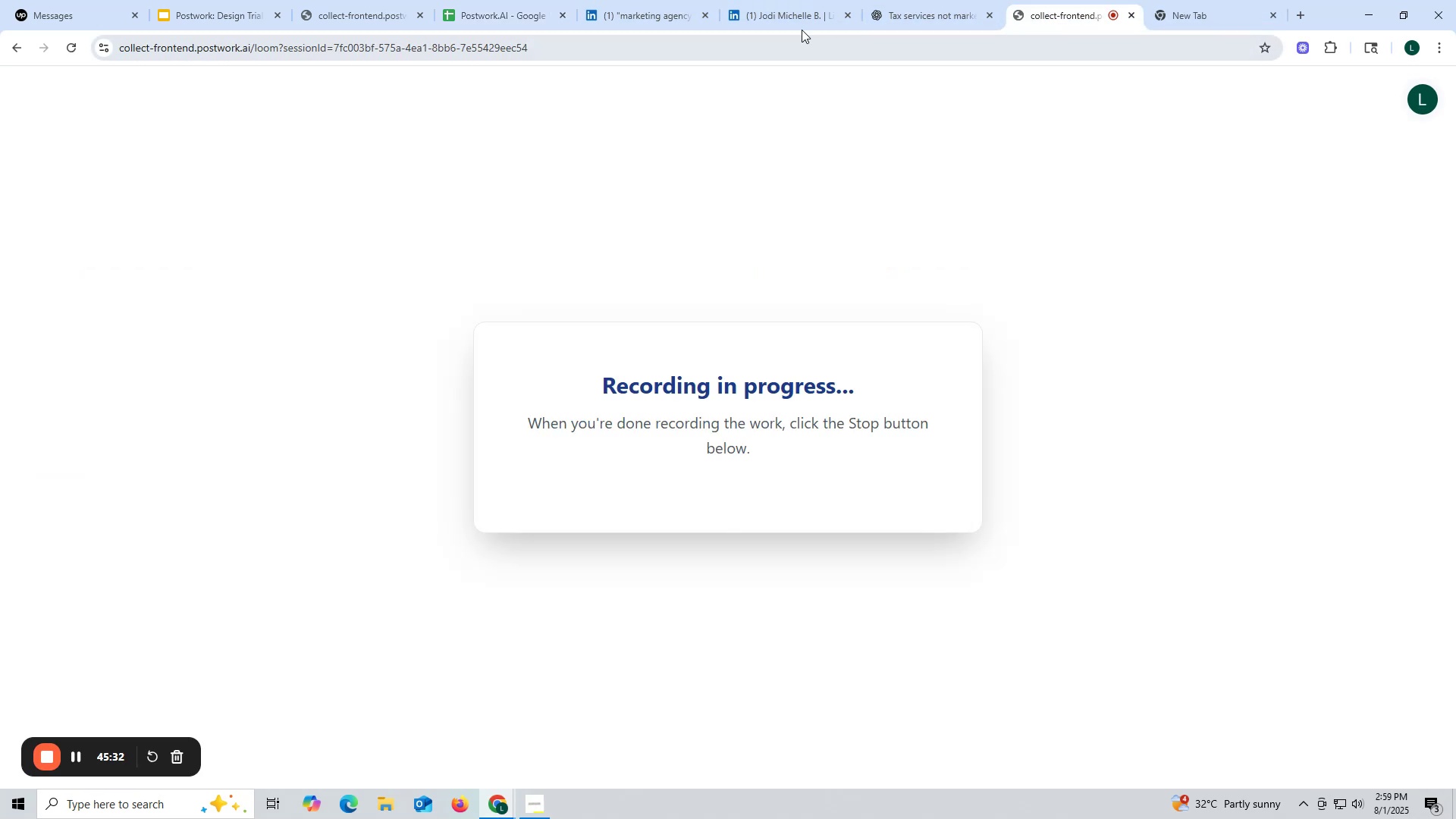 
left_click([767, 13])
 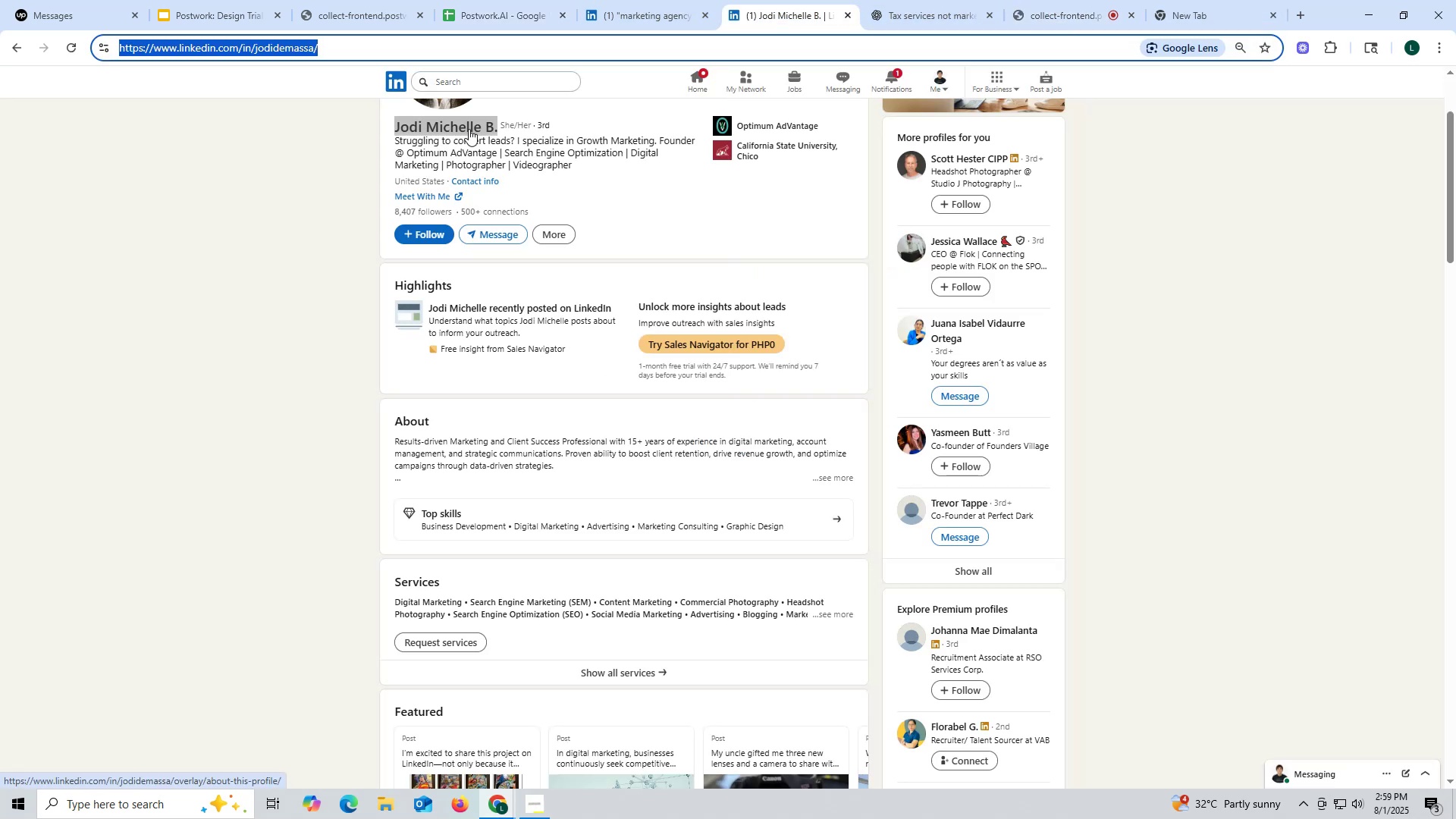 
wait(9.19)
 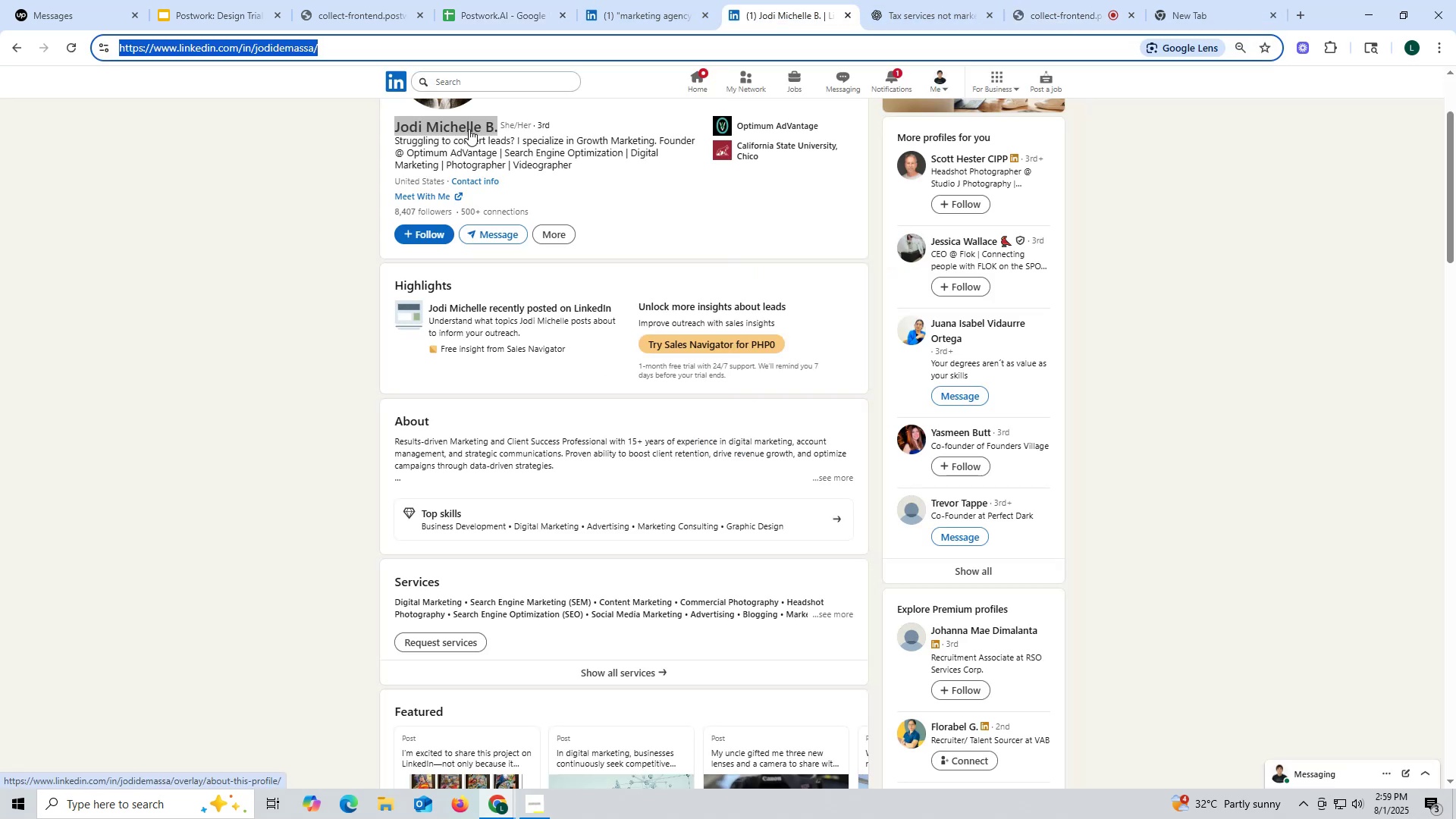 
scroll: coordinate [461, 203], scroll_direction: up, amount: 7.0
 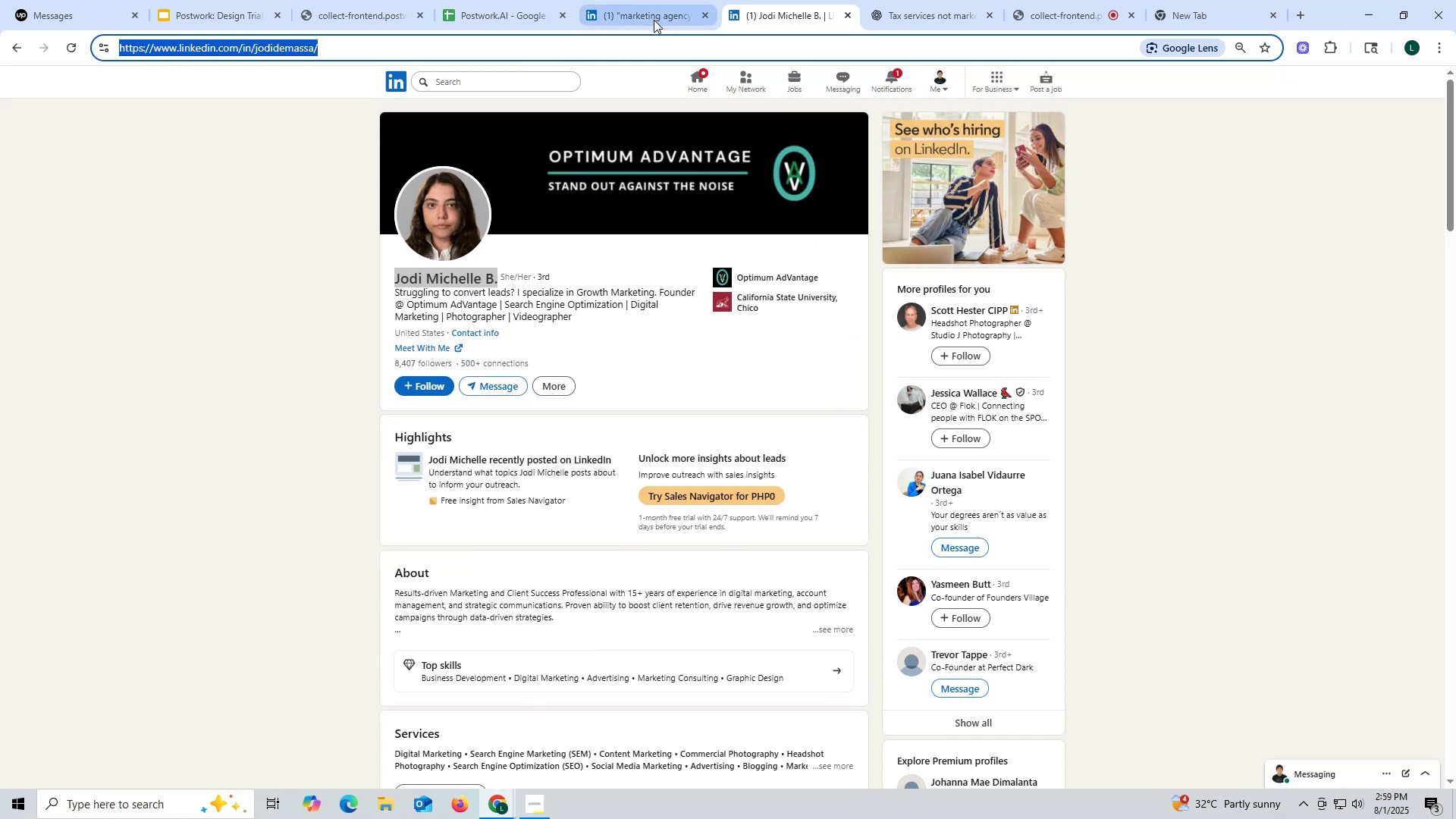 
left_click([657, 13])
 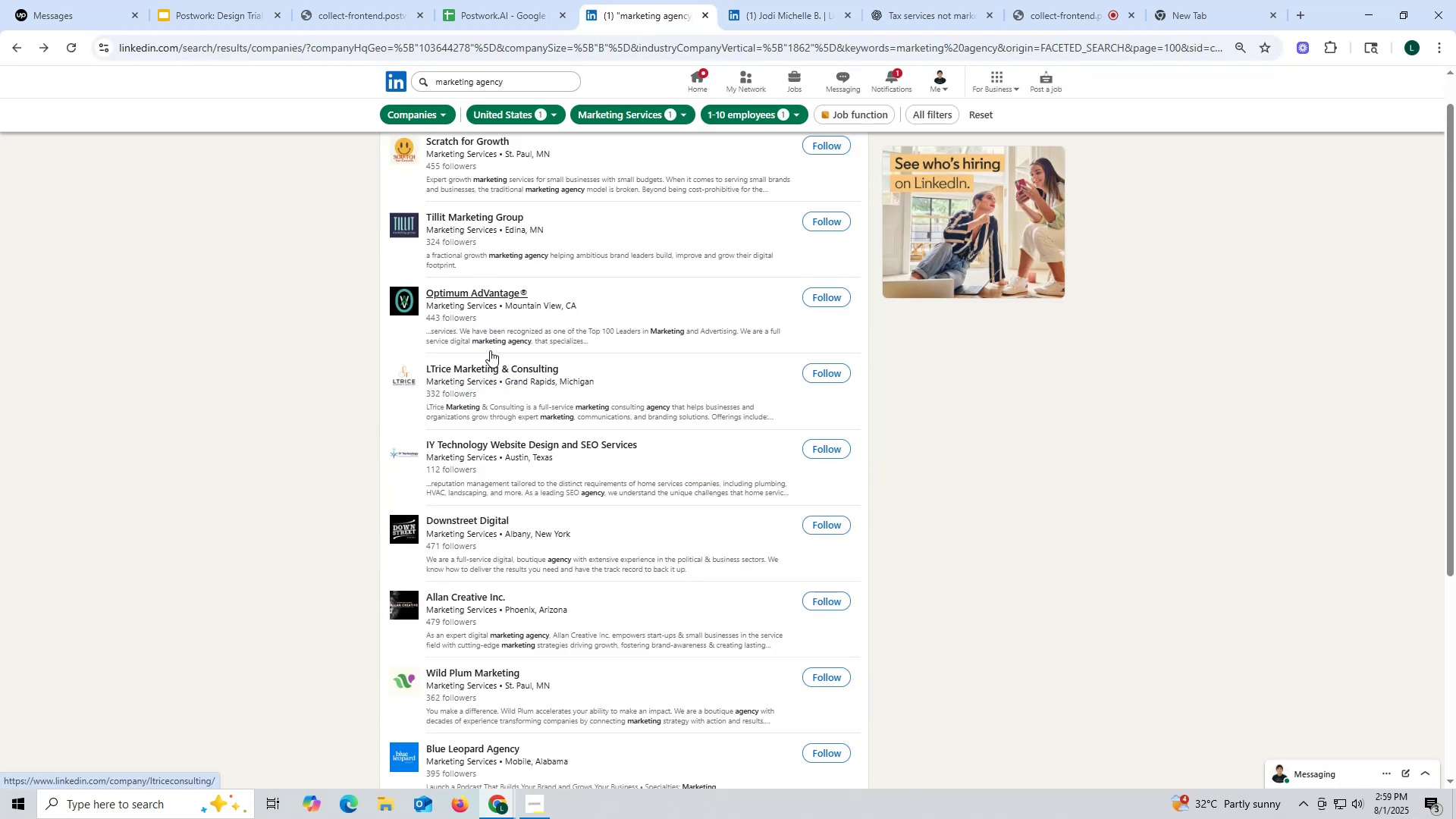 
scroll: coordinate [491, 290], scroll_direction: up, amount: 1.0
 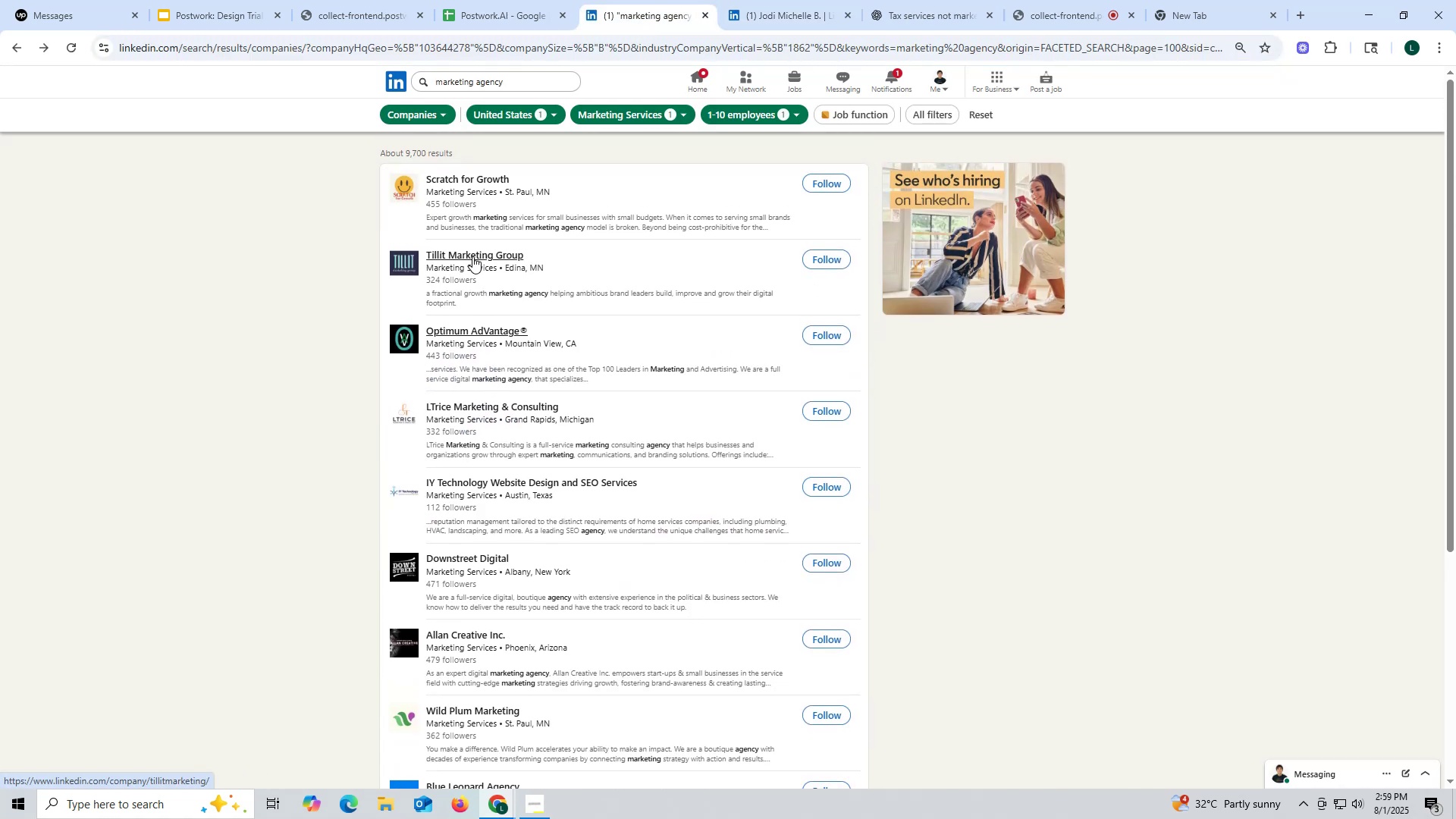 
right_click([472, 255])
 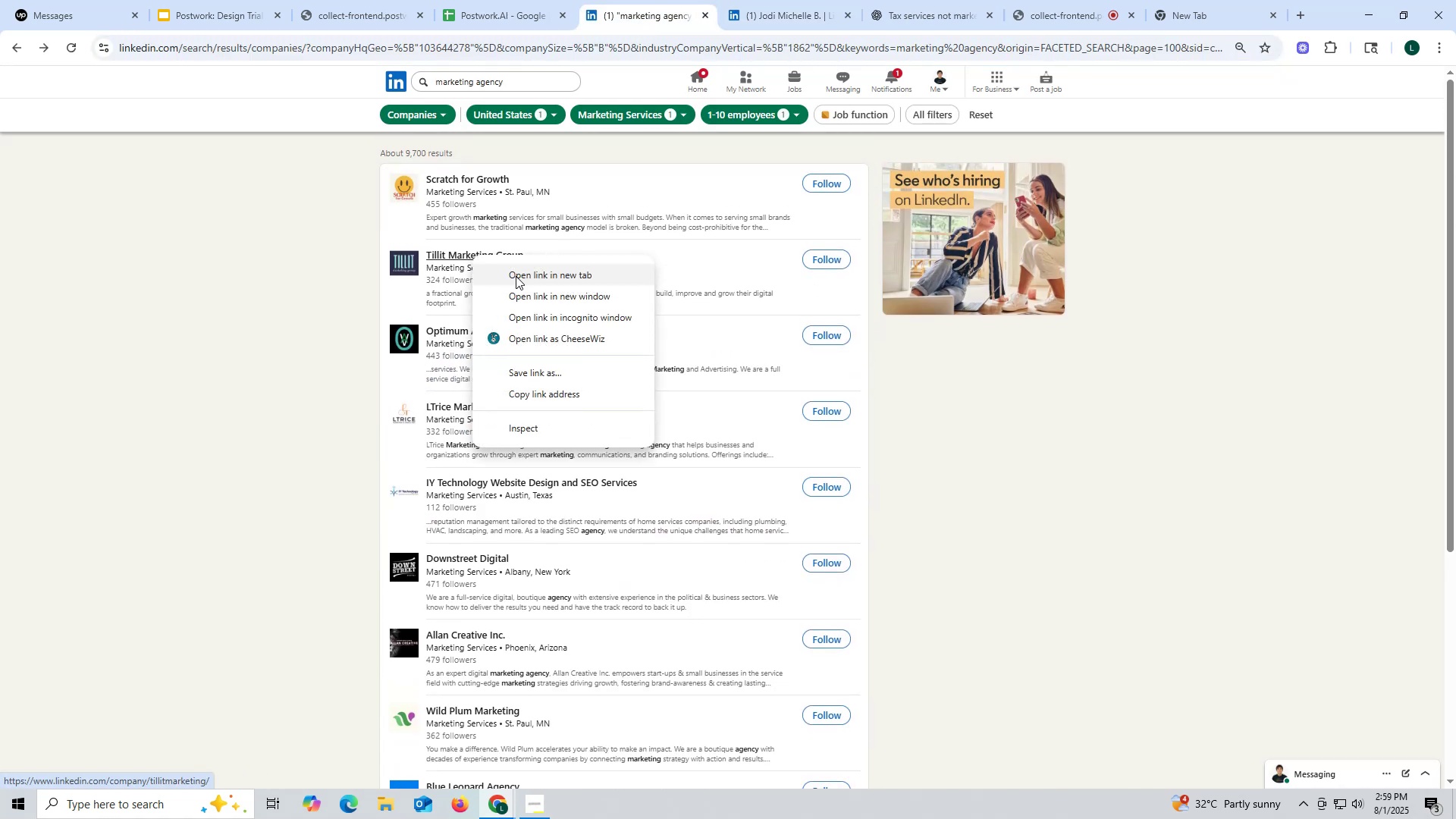 
left_click([516, 276])
 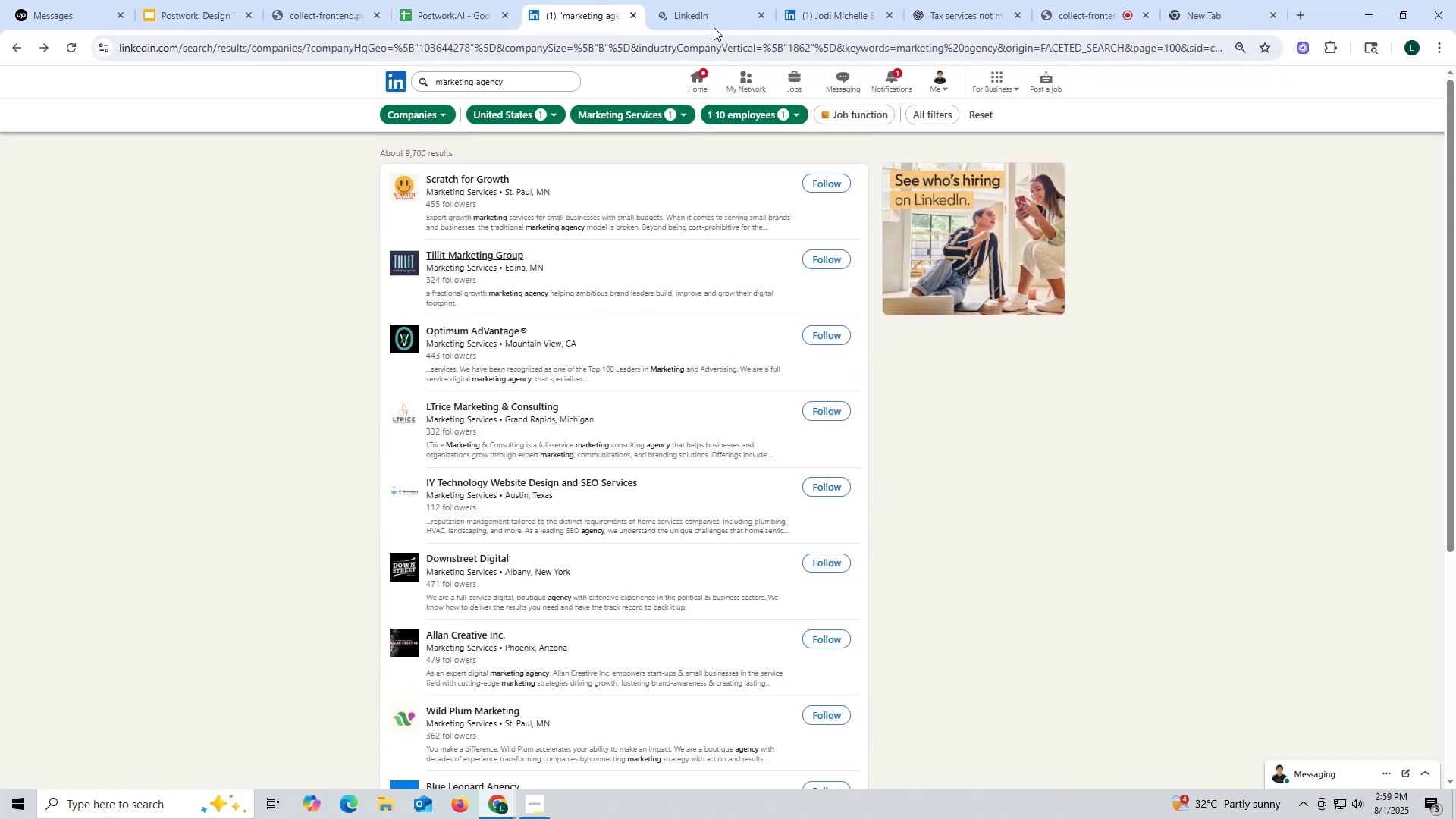 
left_click([711, 20])
 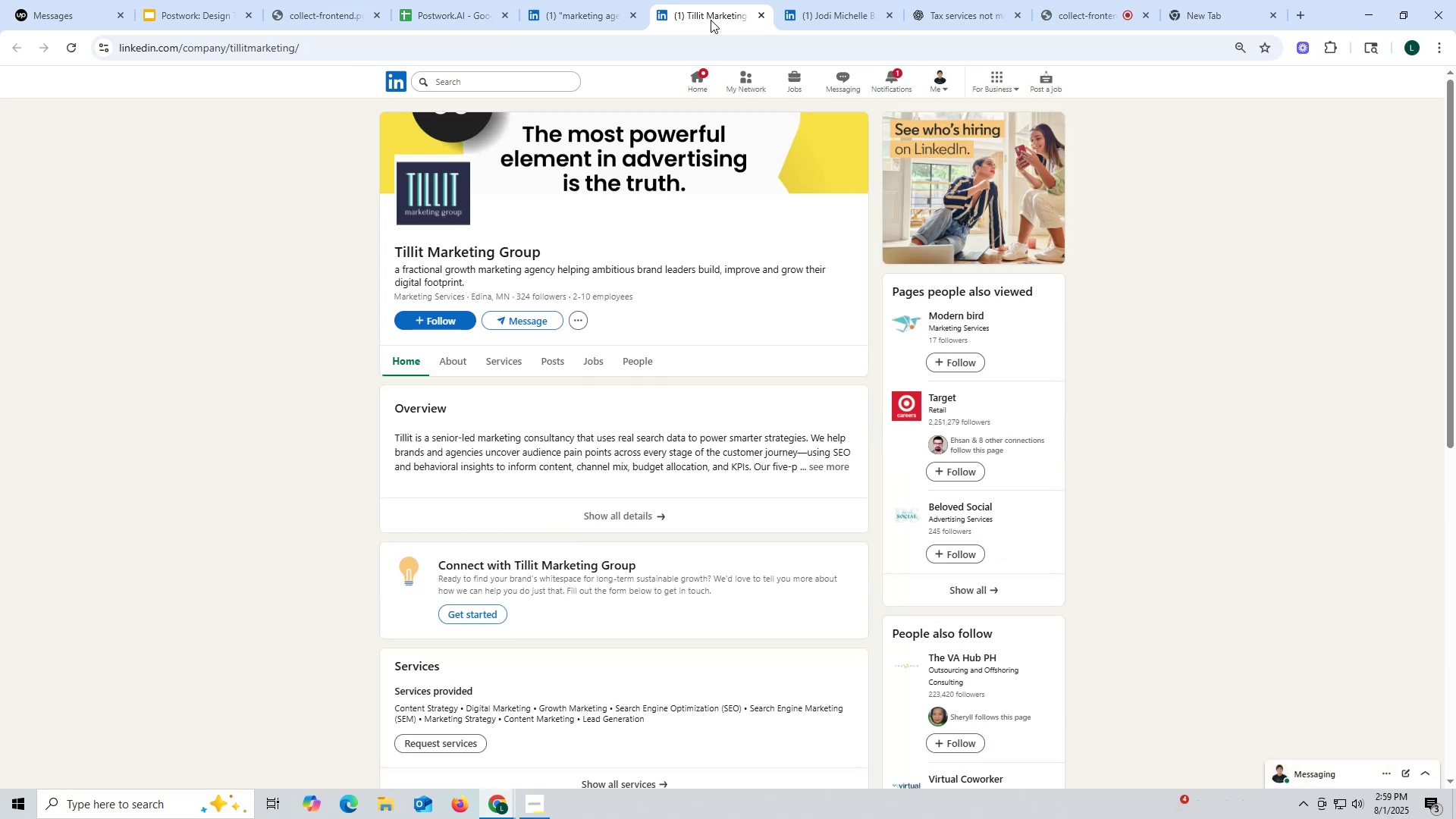 
wait(11.06)
 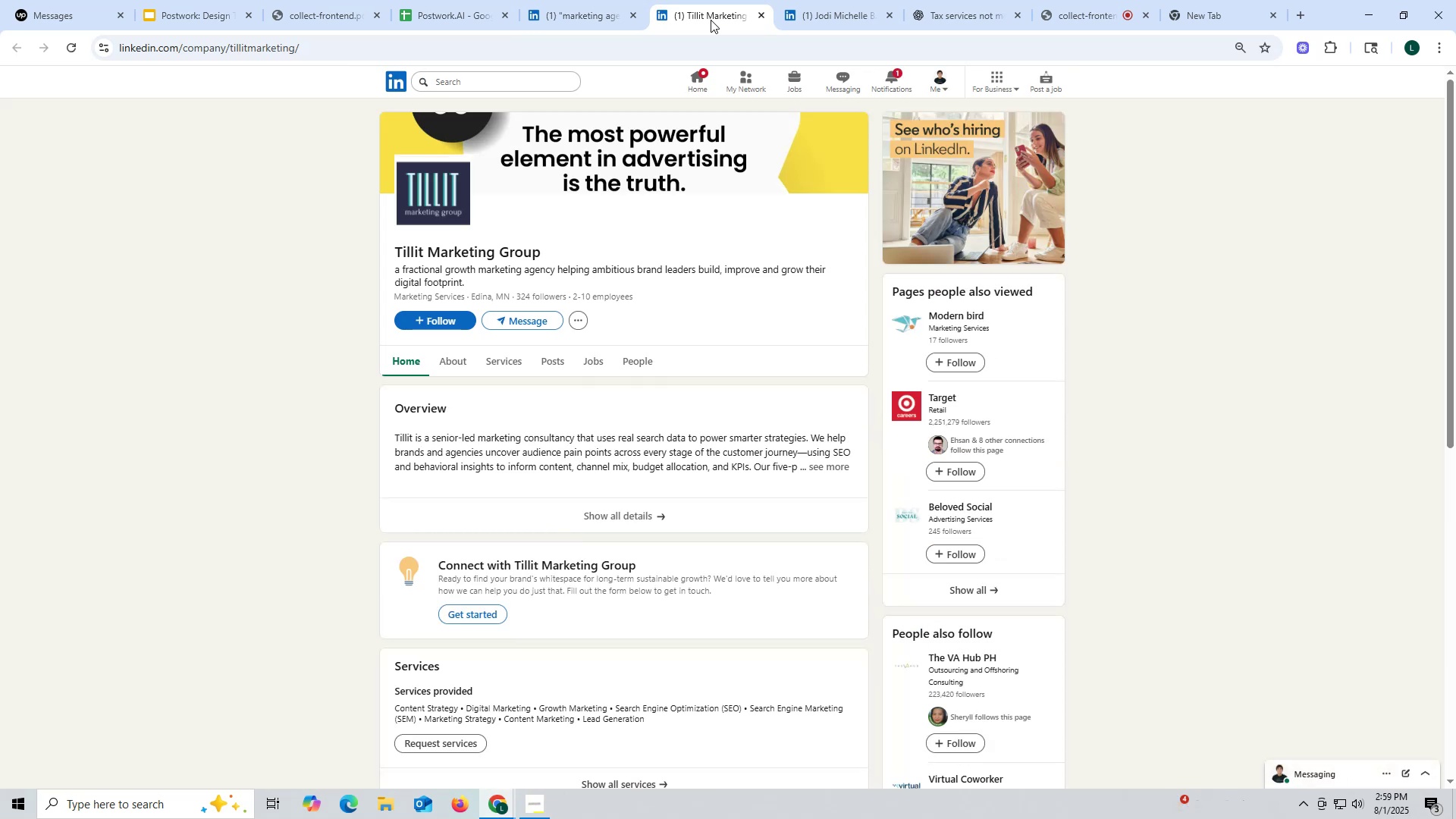 
left_click([541, 364])
 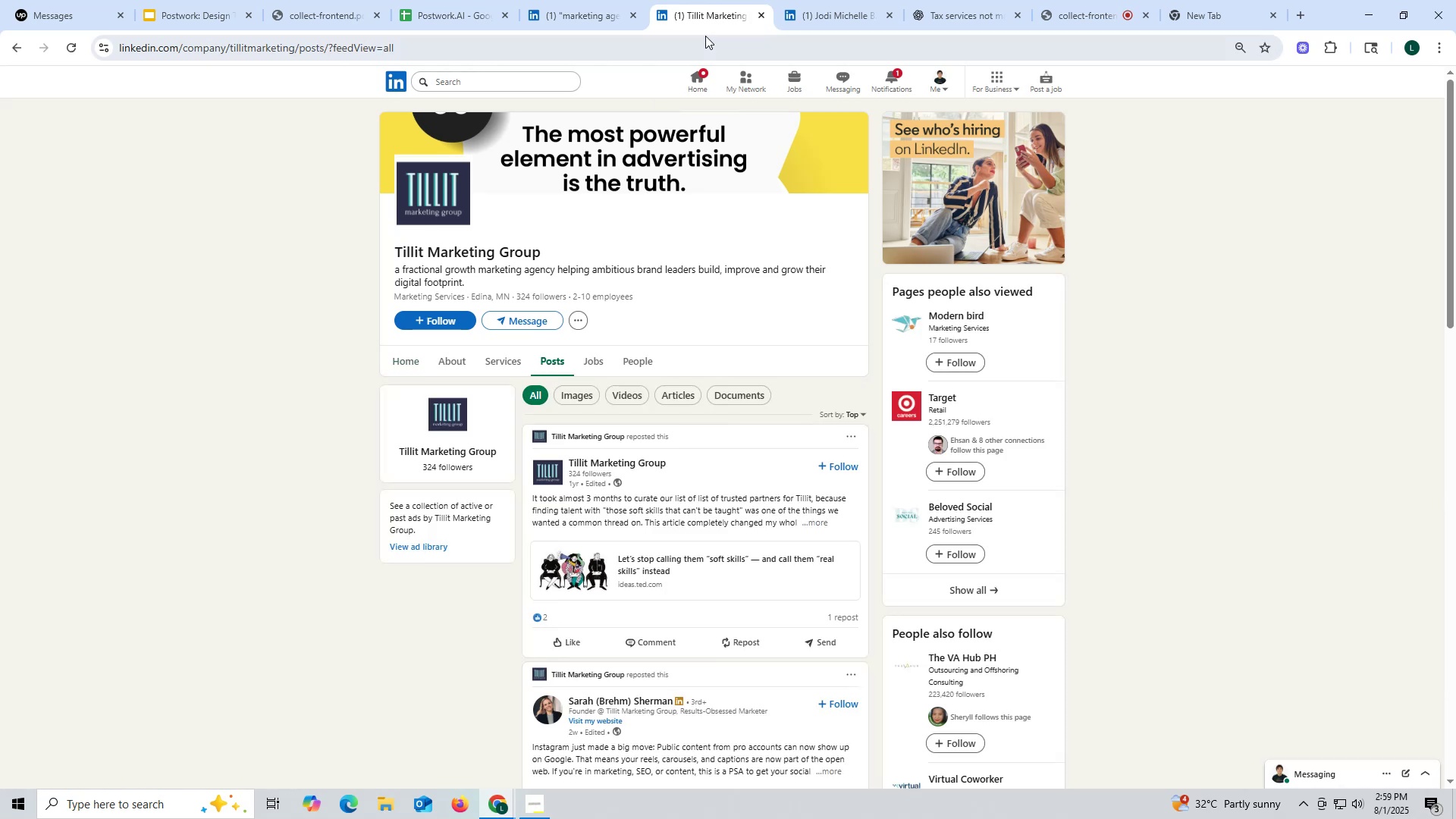 
left_click([756, 14])
 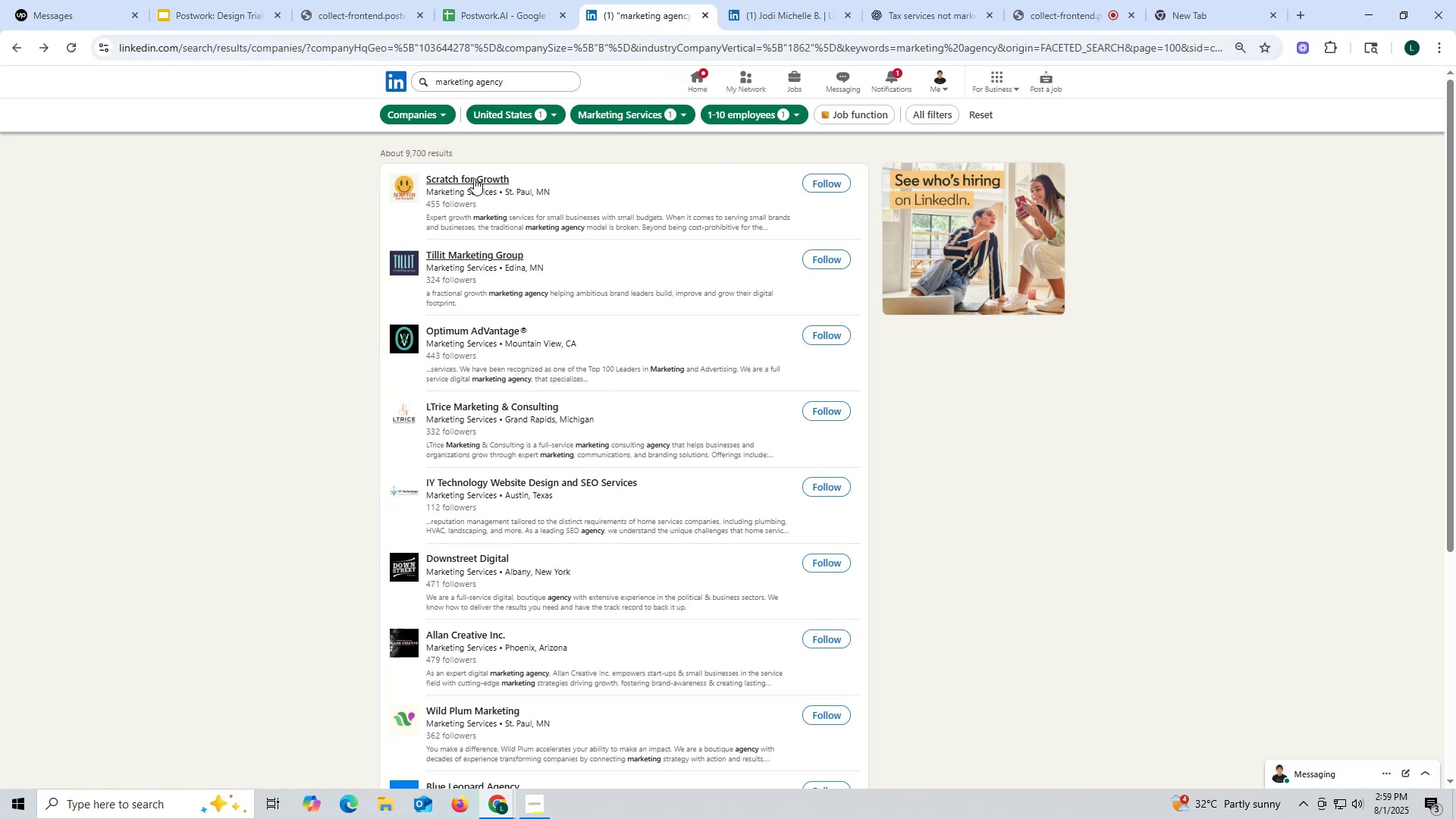 
right_click([474, 178])
 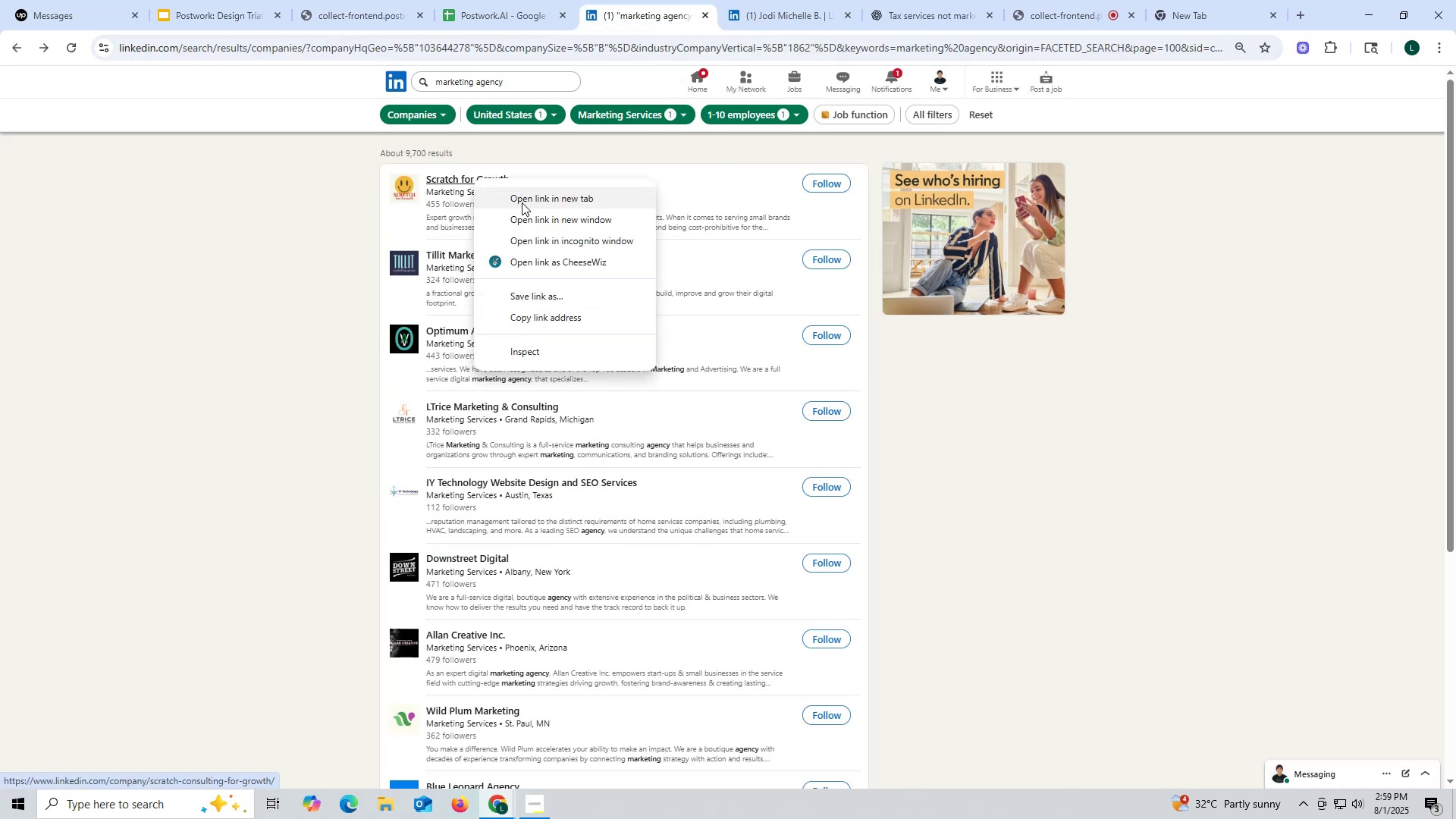 
left_click([522, 202])
 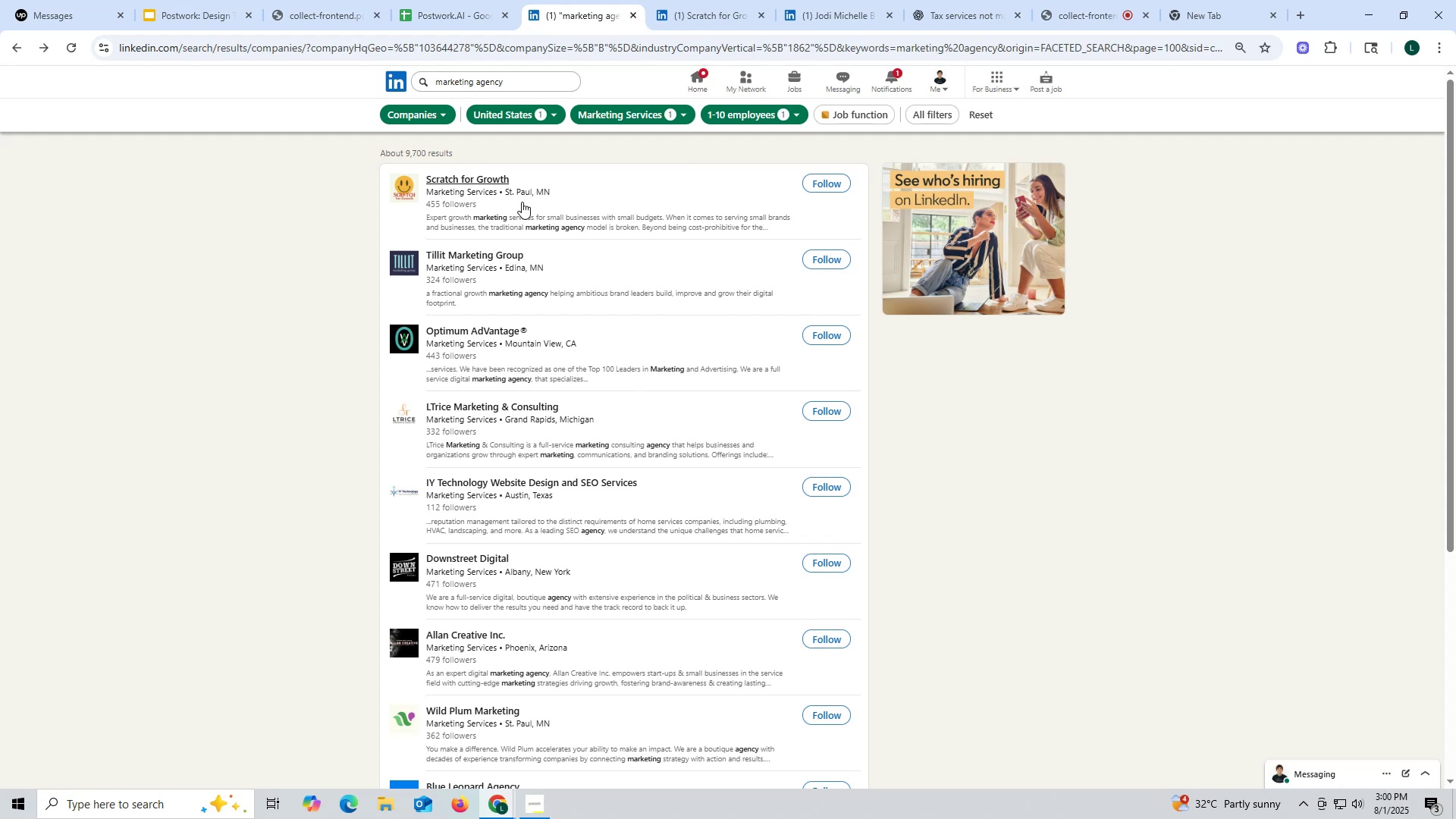 
wait(16.9)
 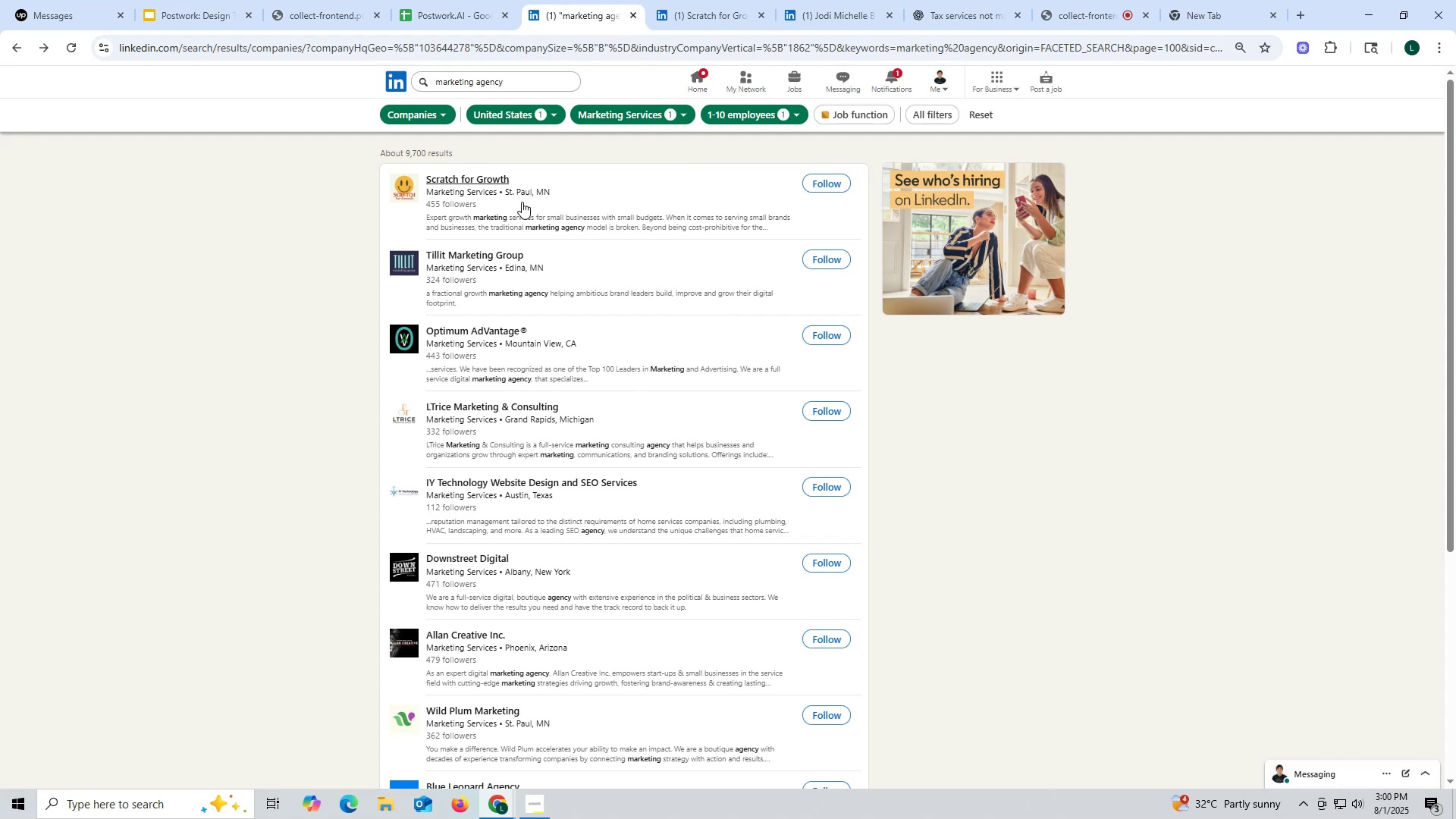 
left_click([716, 10])
 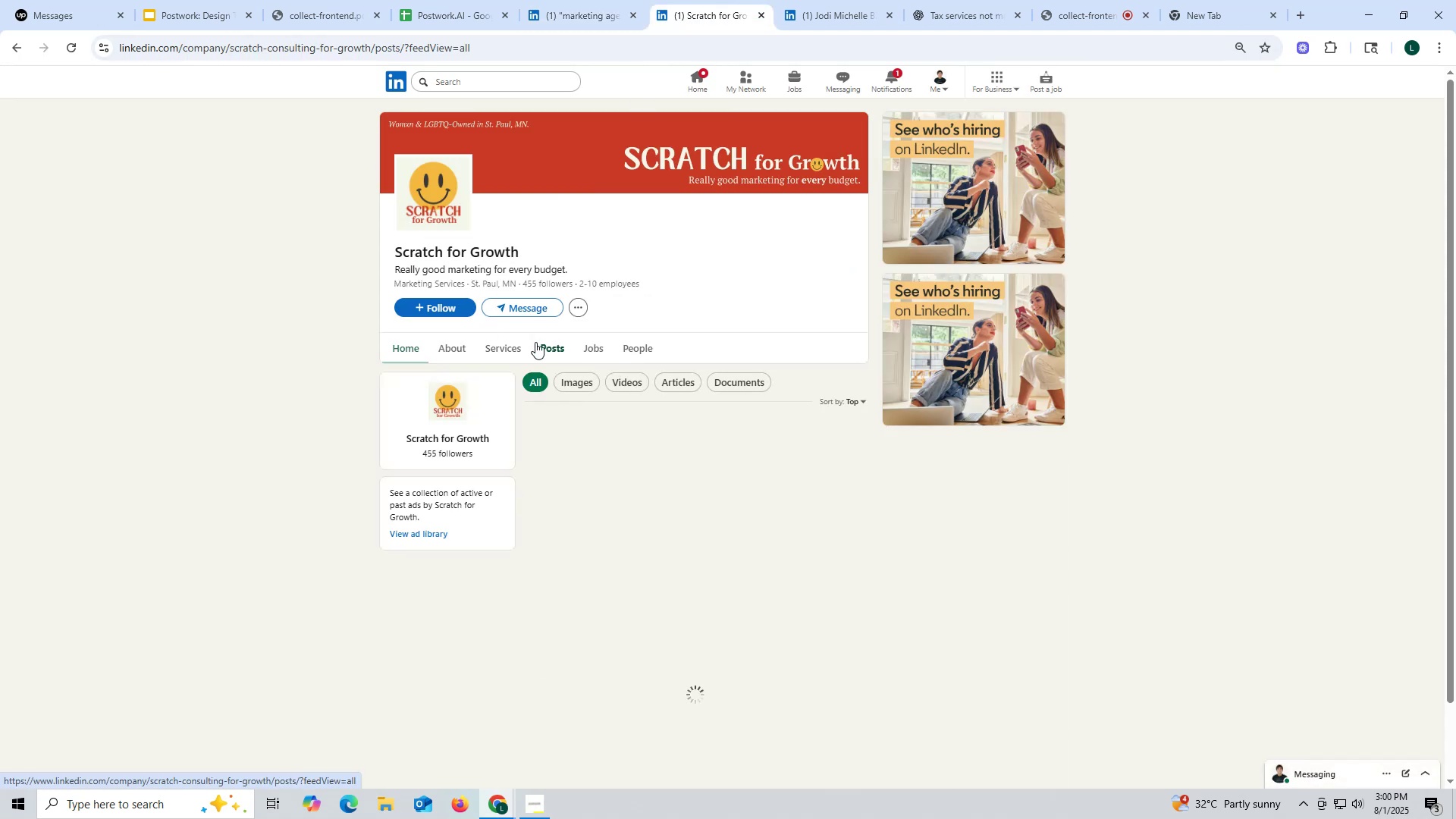 
wait(5.26)
 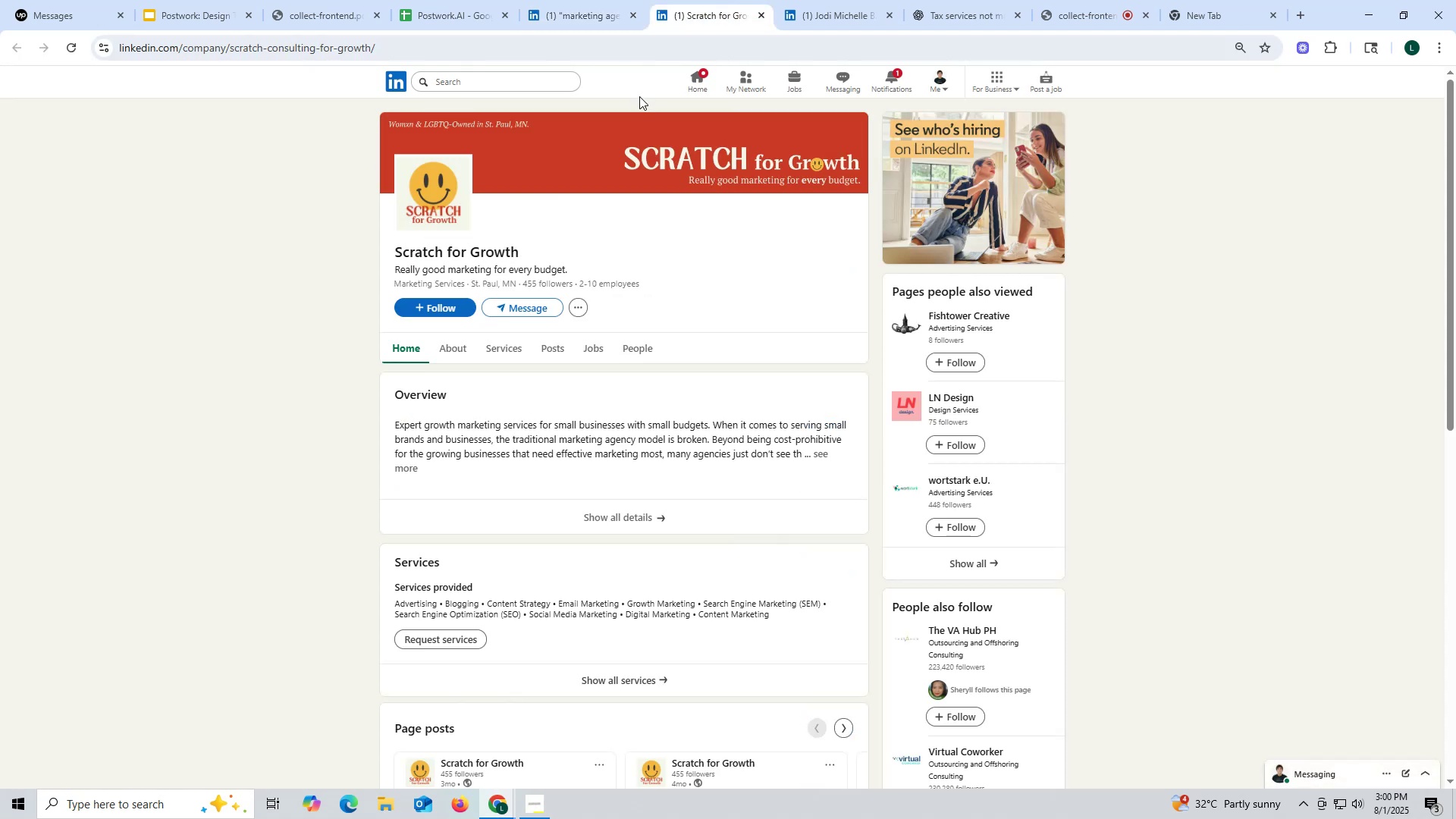 
left_click([456, 355])
 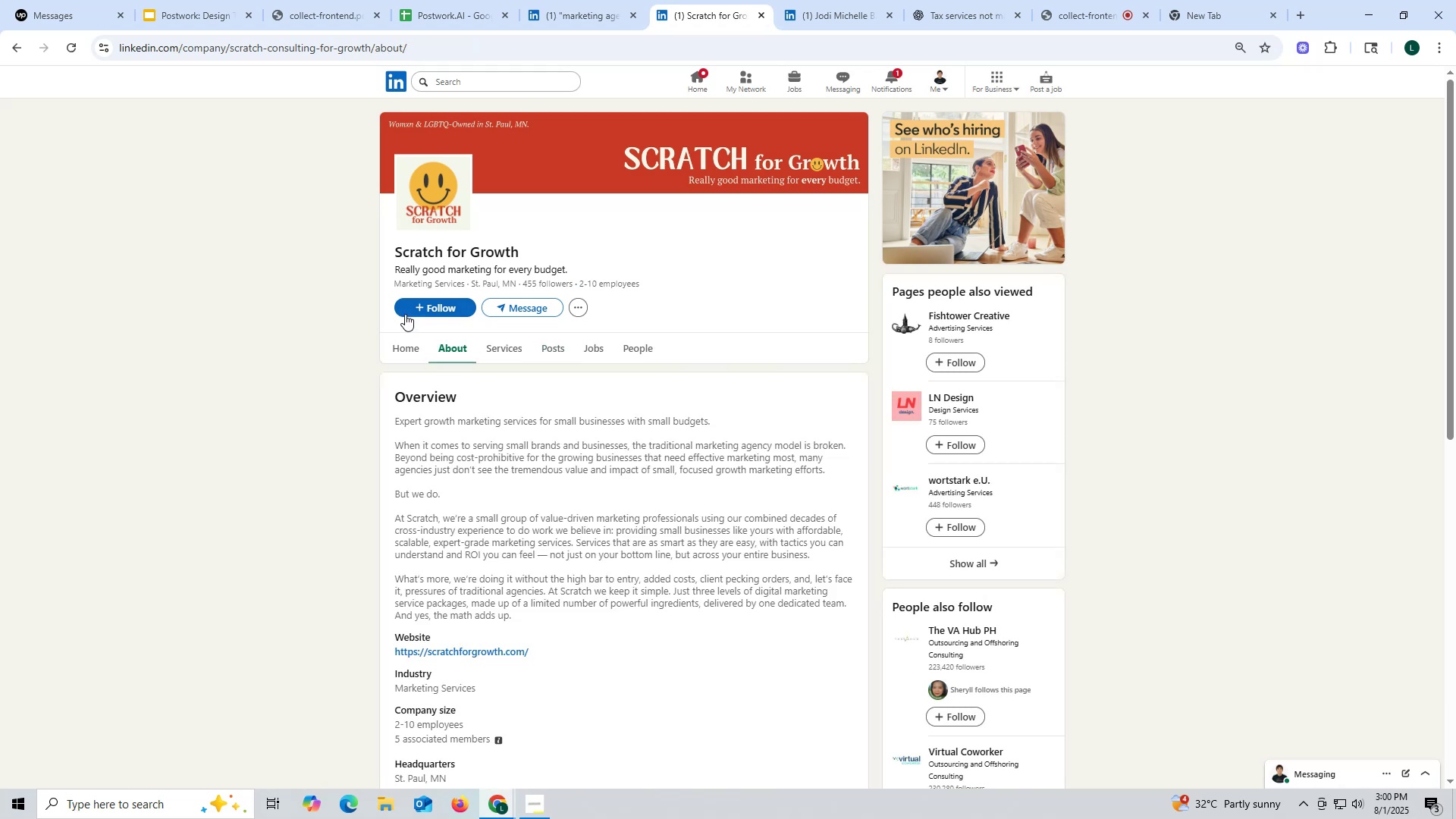 
scroll: coordinate [403, 313], scroll_direction: down, amount: 5.0
 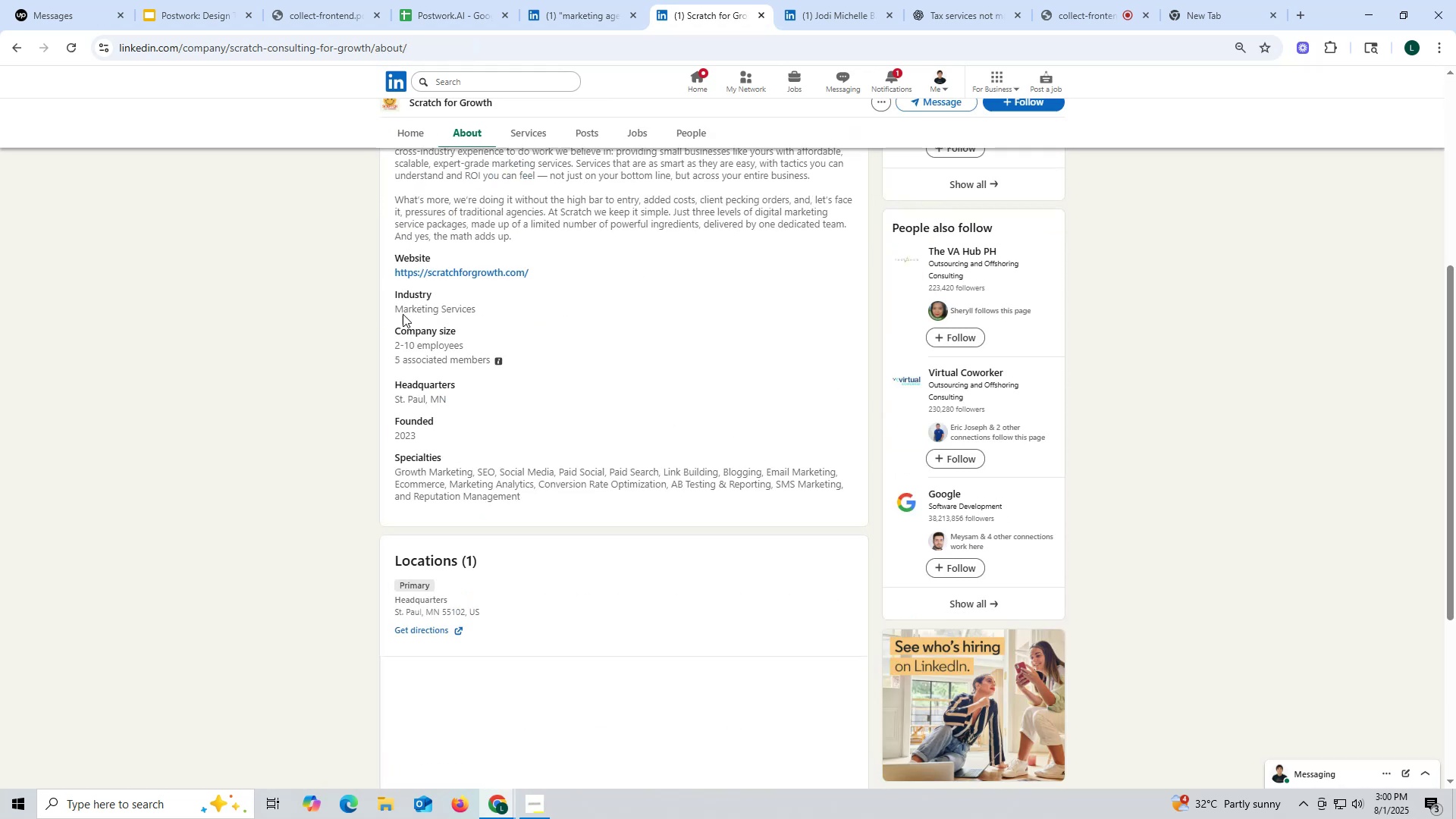 
scroll: coordinate [404, 315], scroll_direction: up, amount: 2.0
 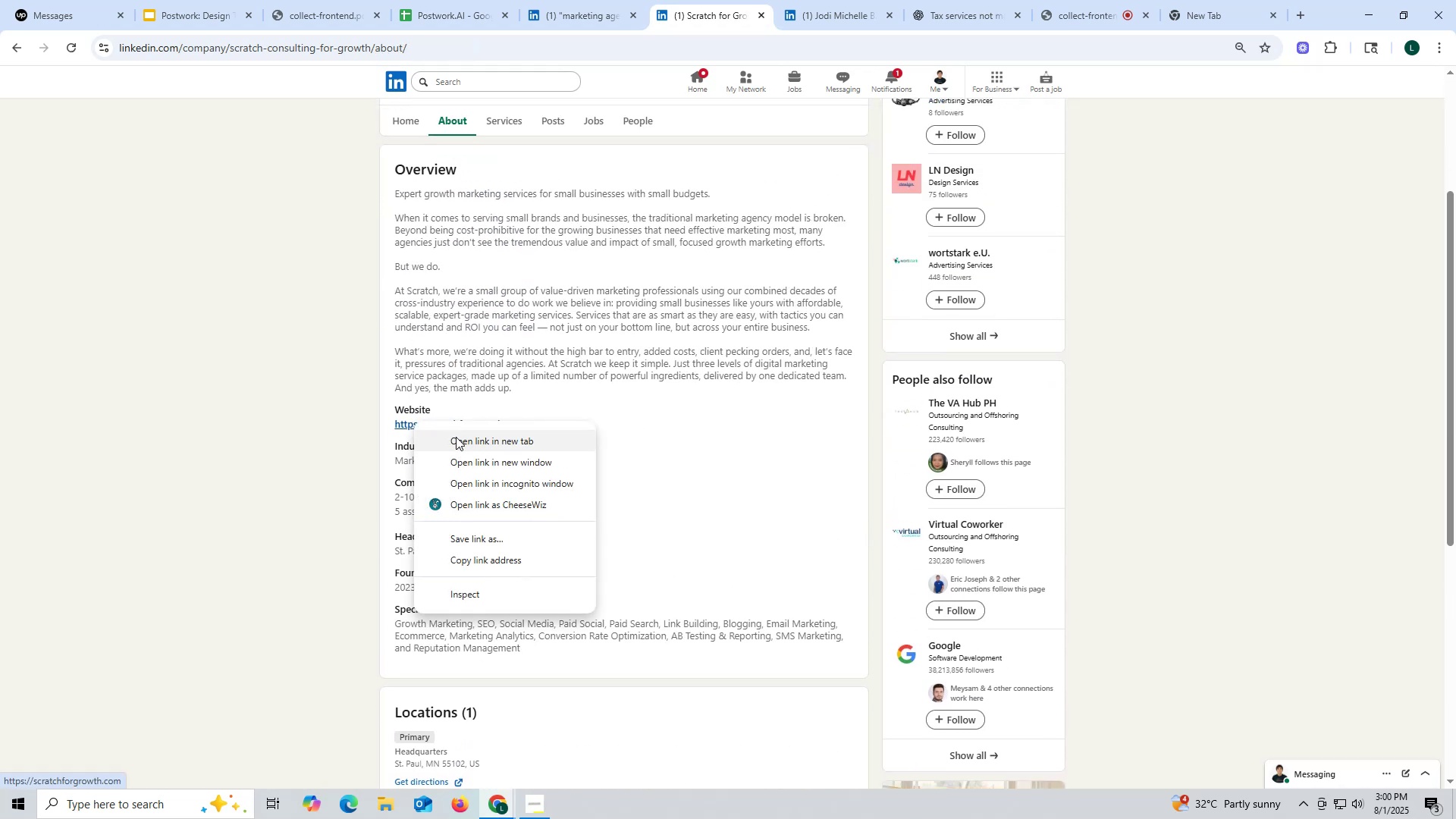 
left_click([457, 444])
 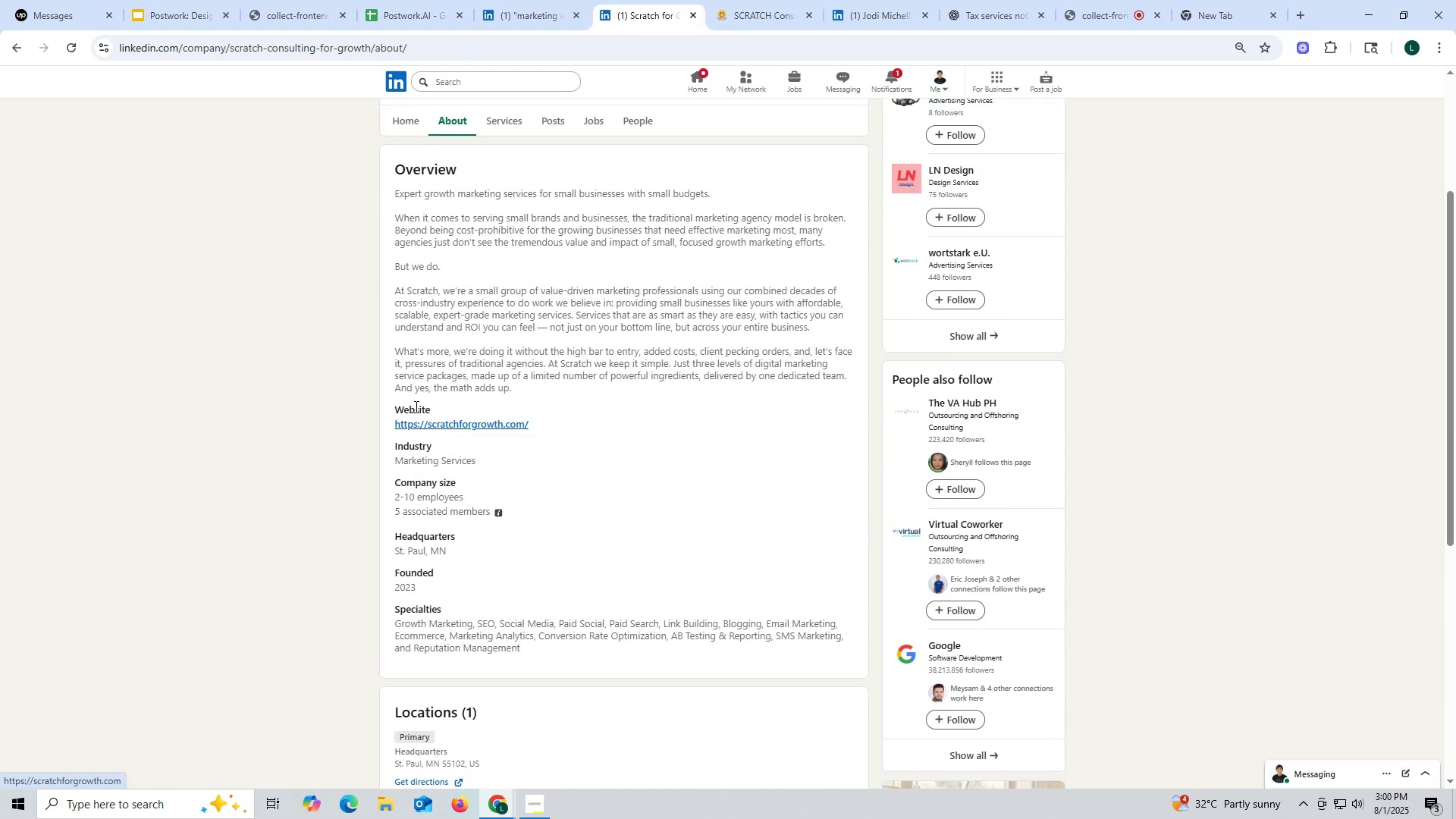 
left_click_drag(start_coordinate=[386, 425], to_coordinate=[564, 425])
 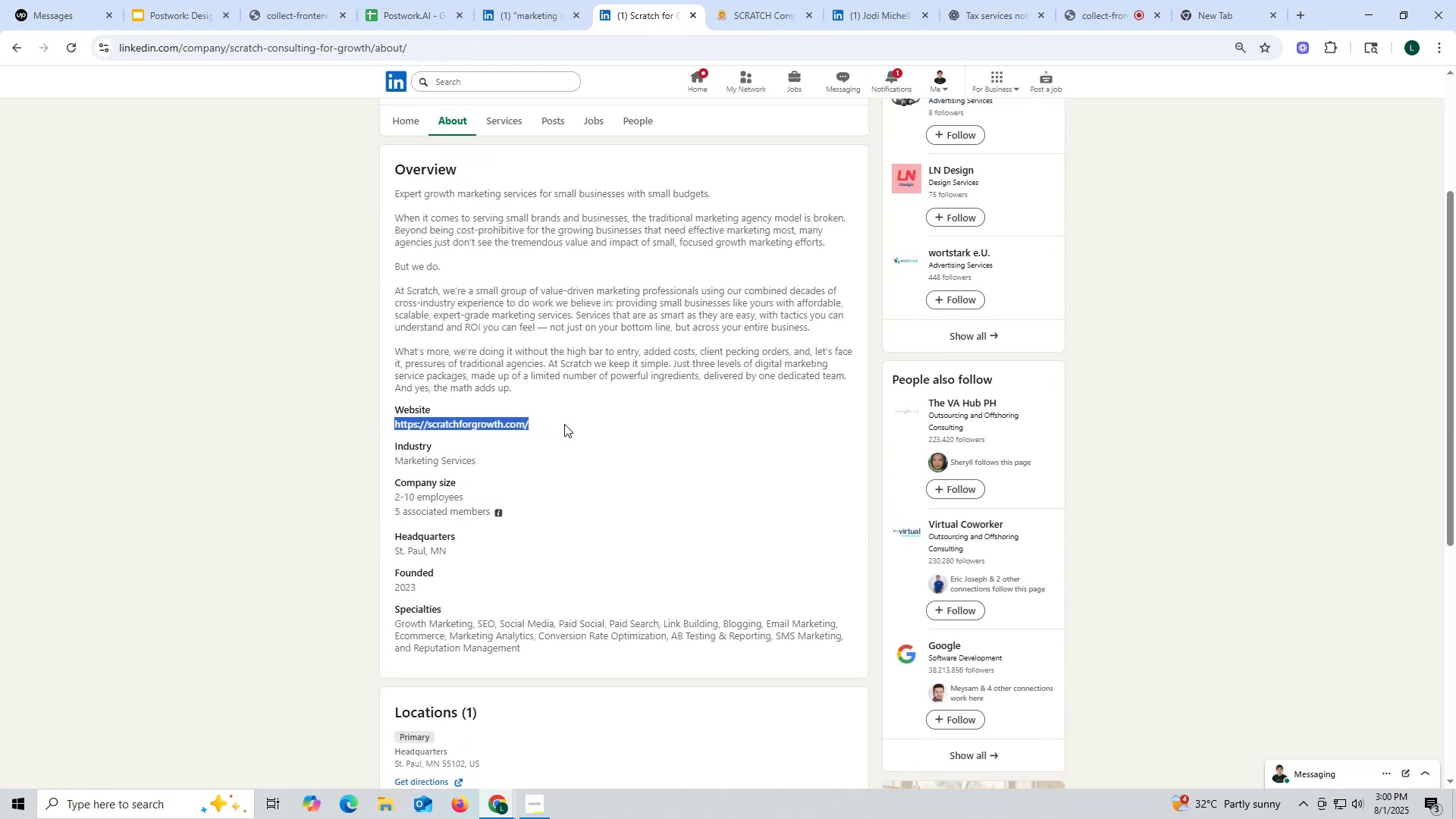 
key(Control+ControlLeft)
 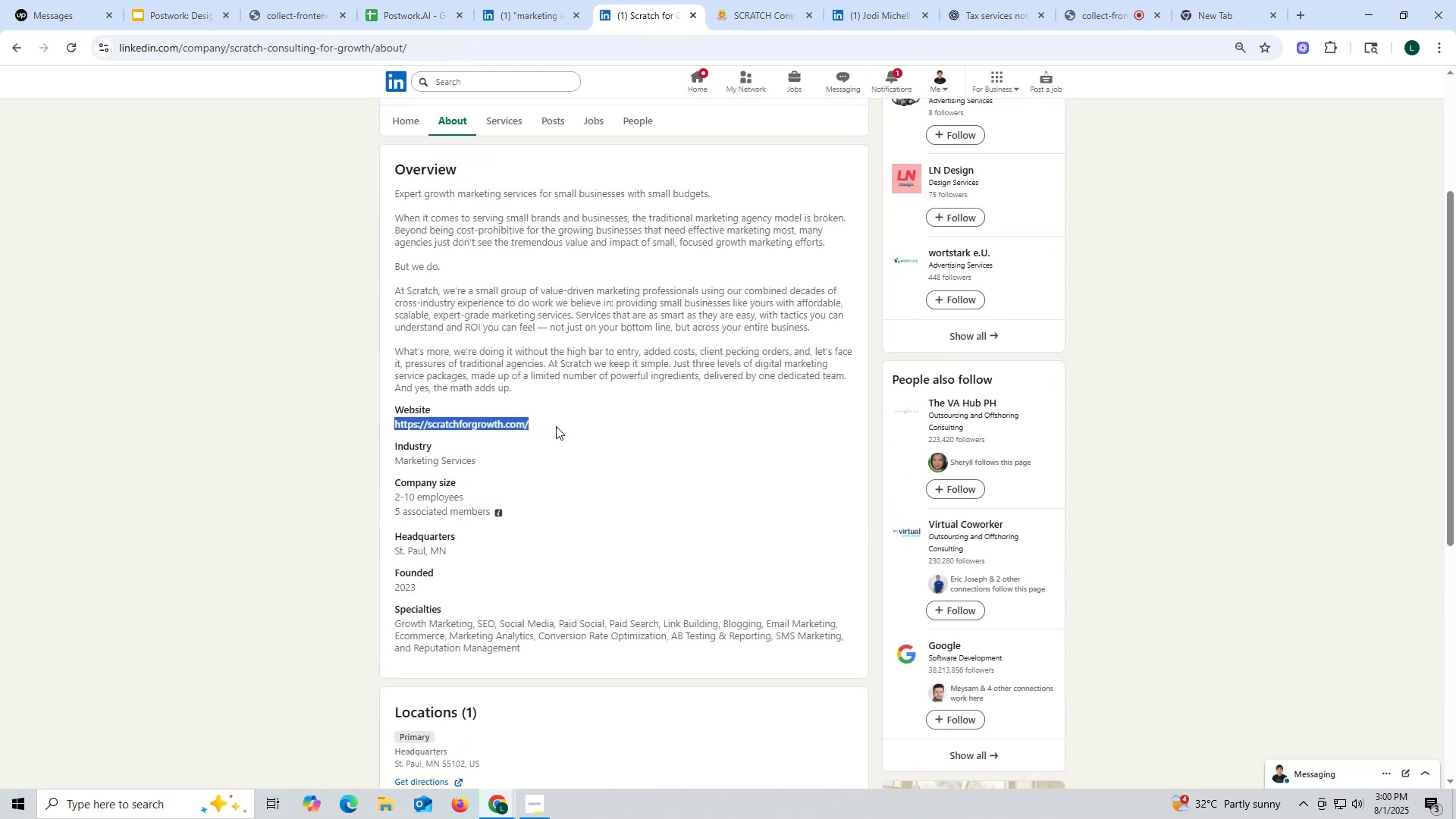 
key(Control+C)
 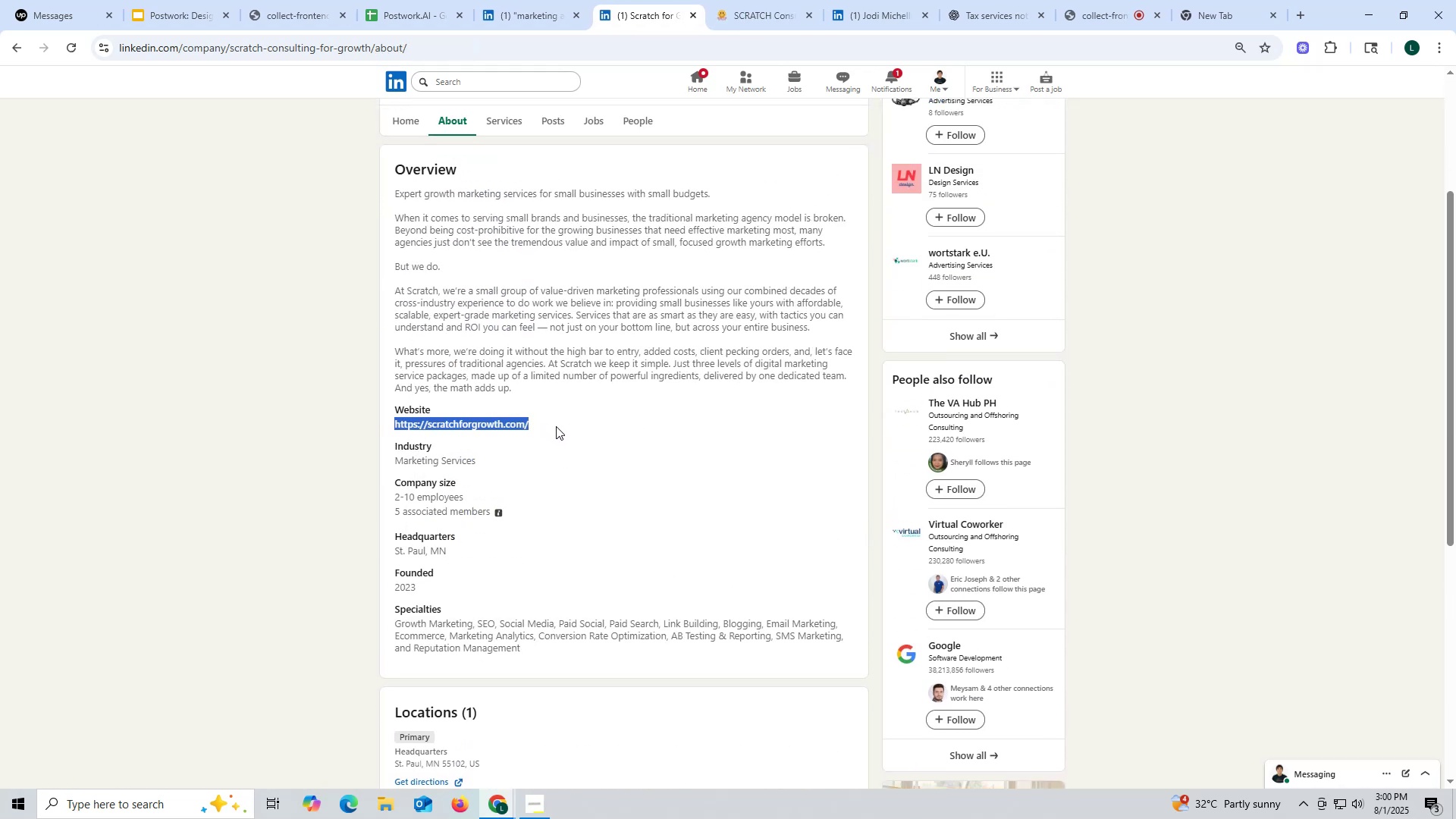 
key(Control+ControlLeft)
 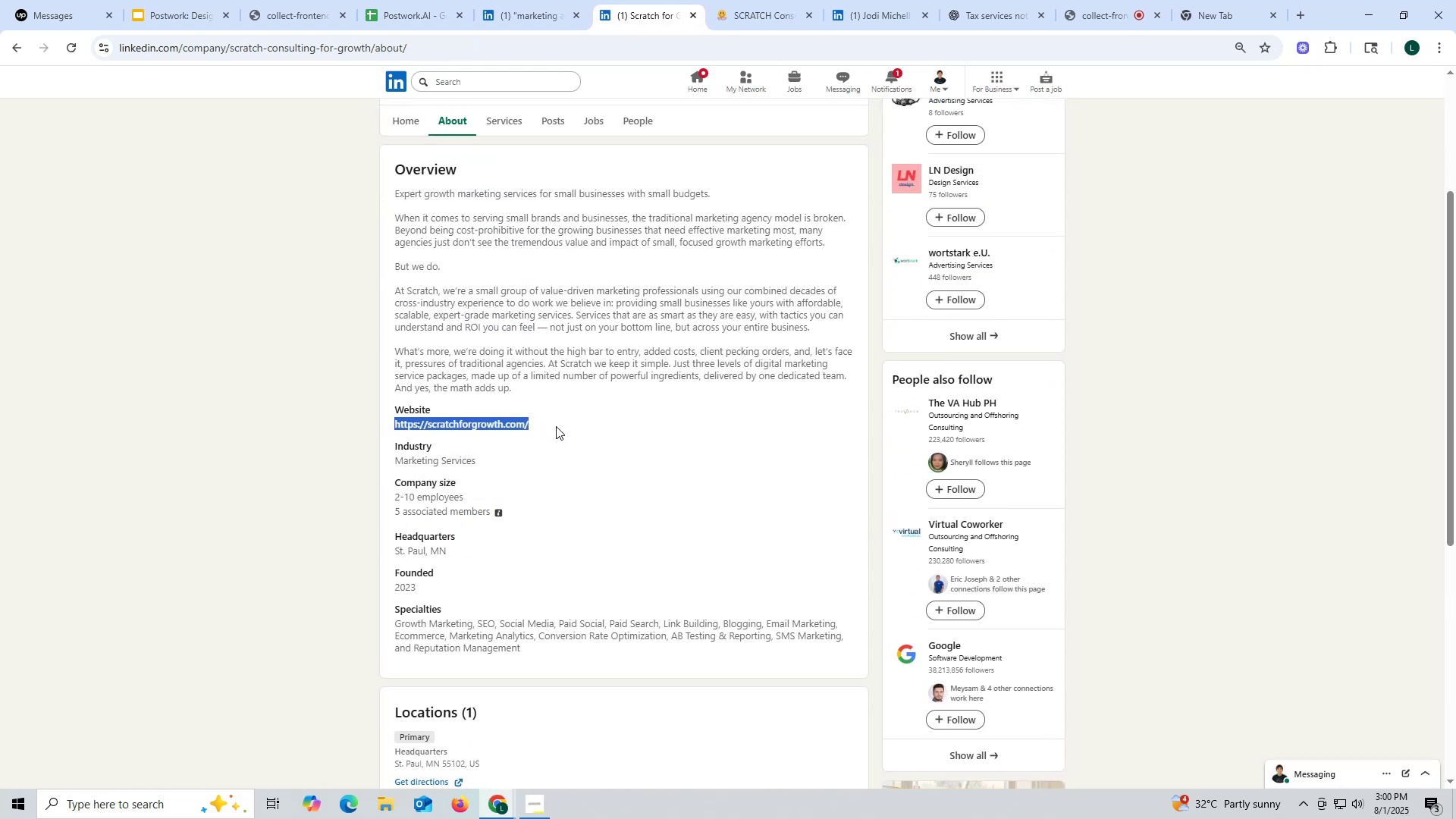 
key(Control+C)
 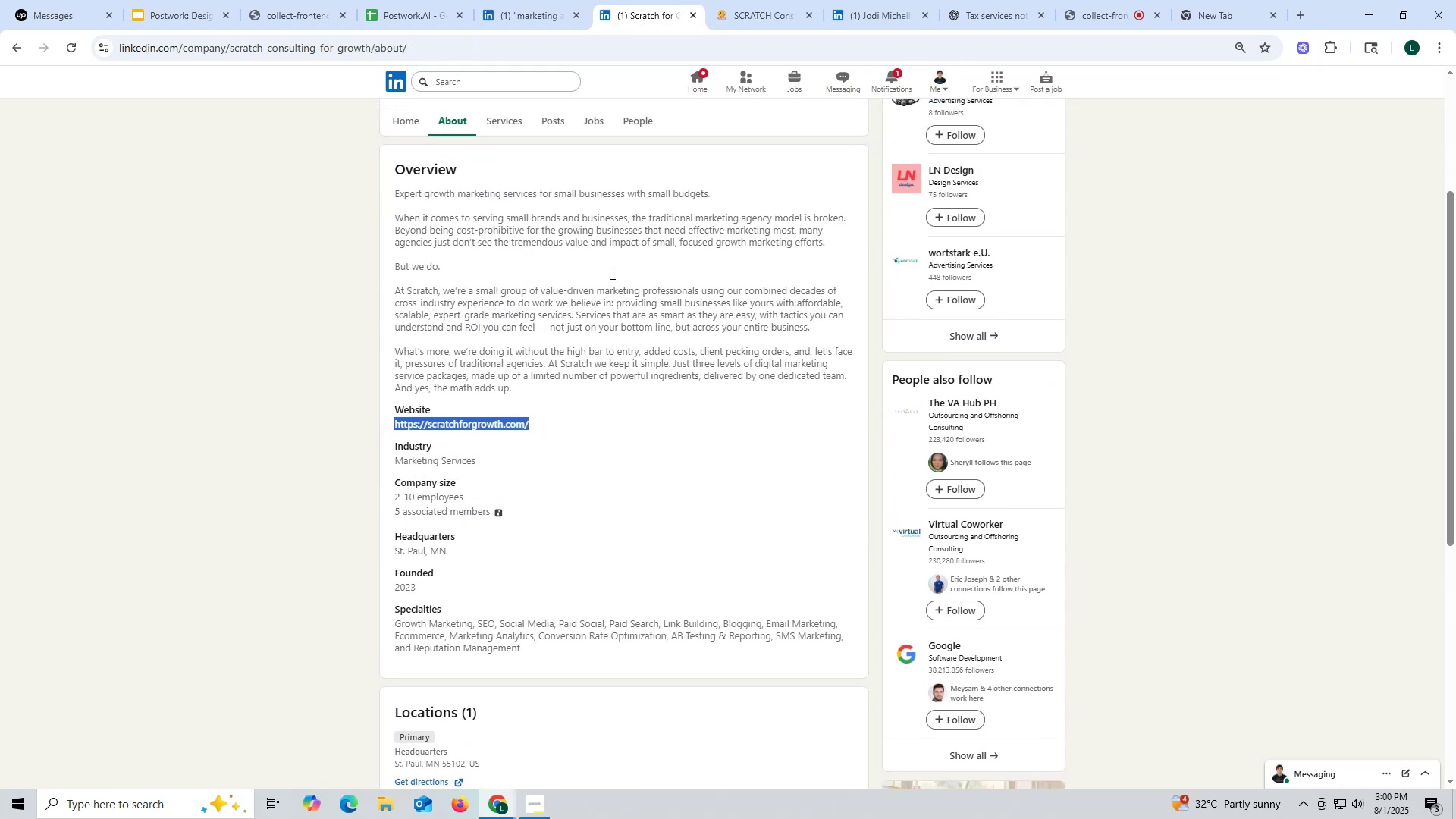 
key(C)
 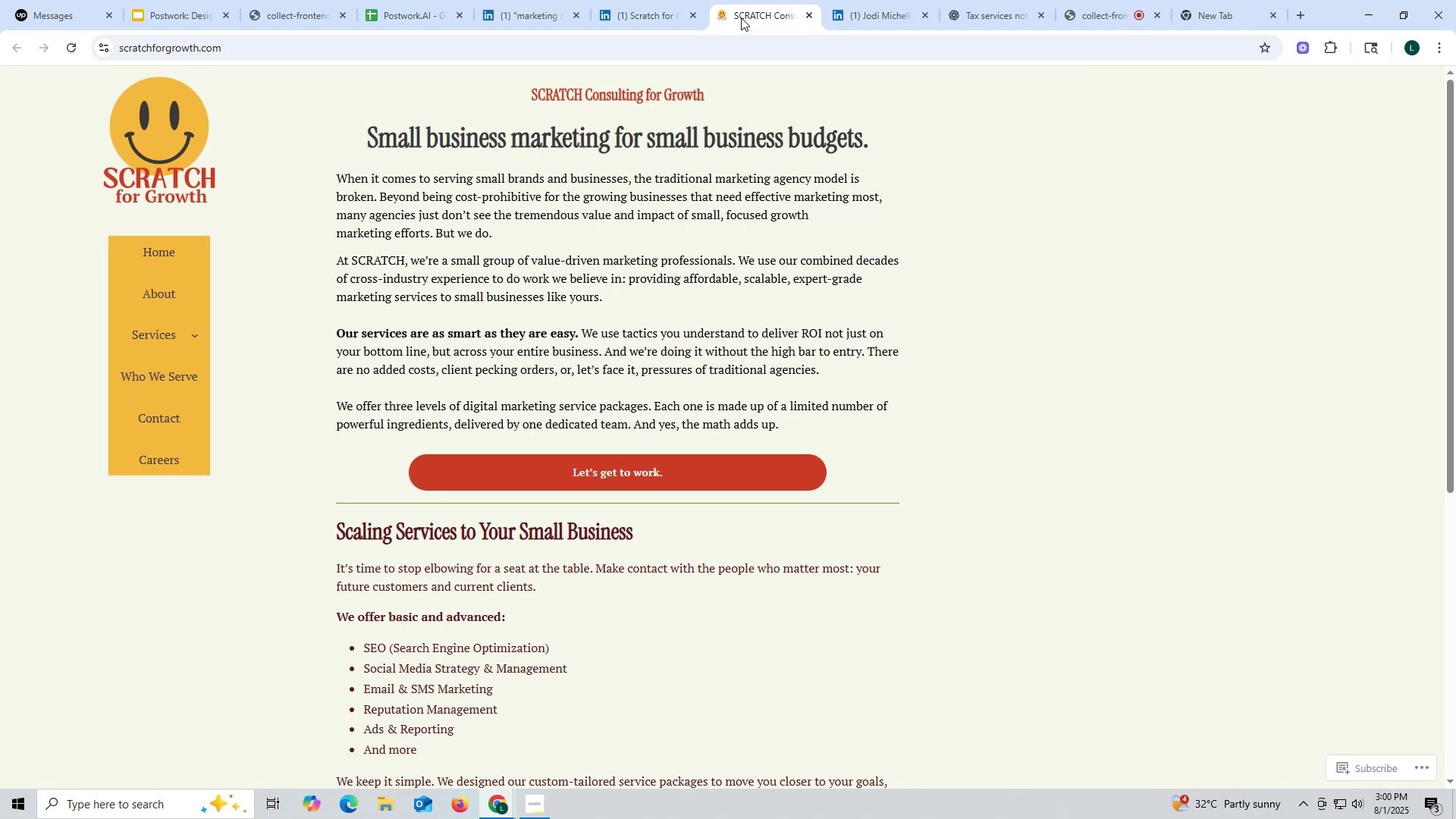 
left_click([806, 12])
 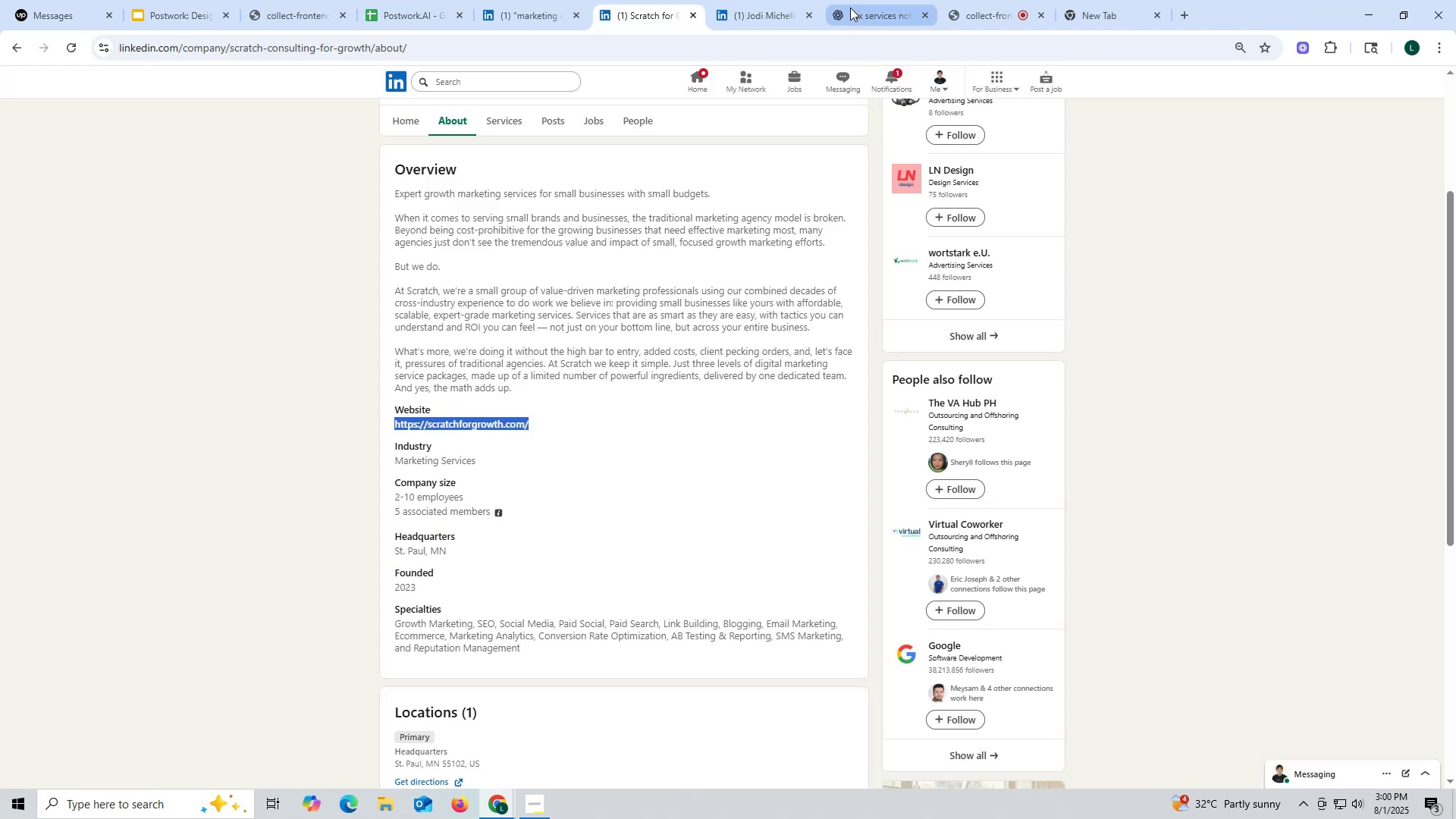 
left_click([860, 16])
 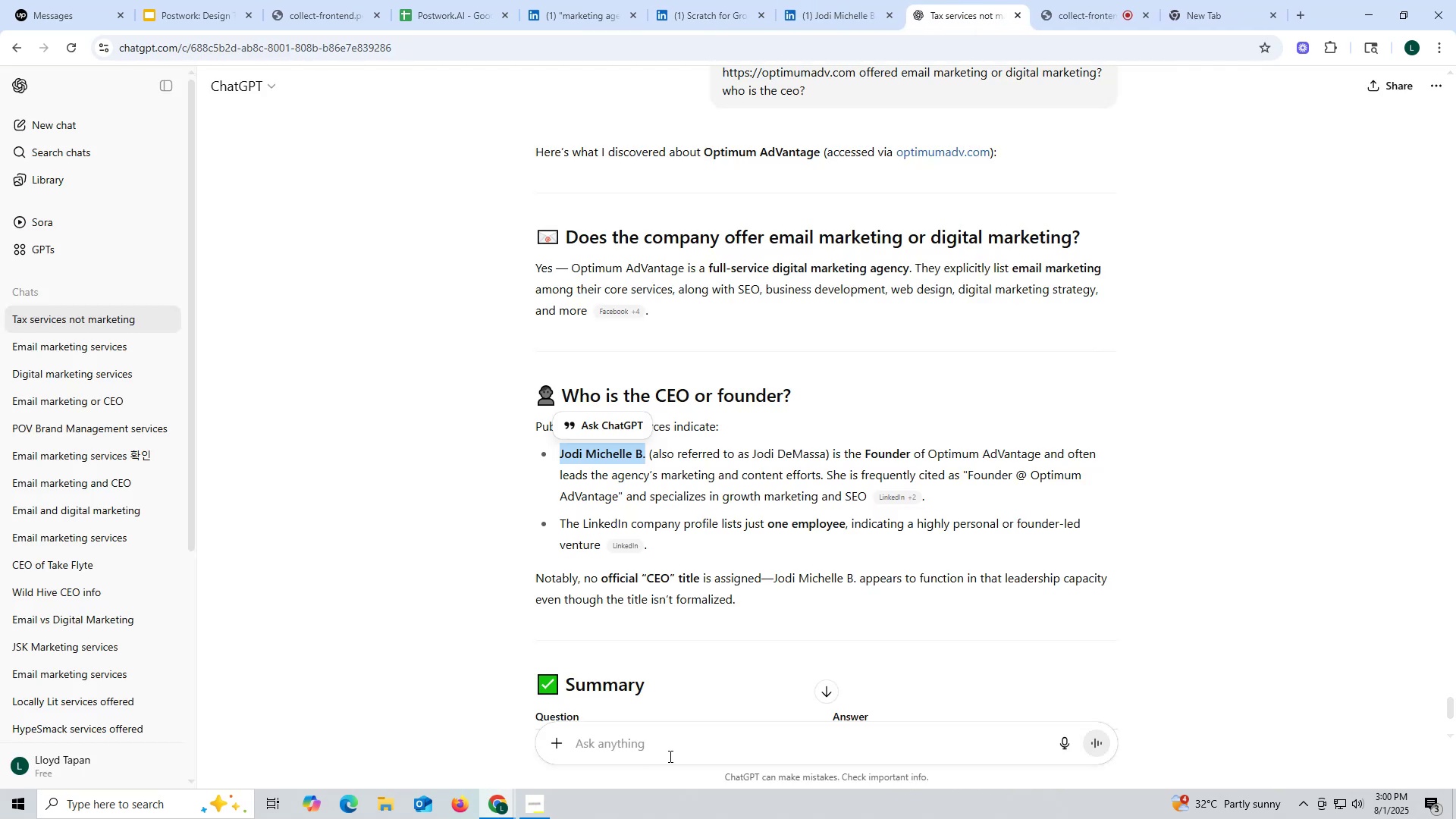 
key(Control+ControlLeft)
 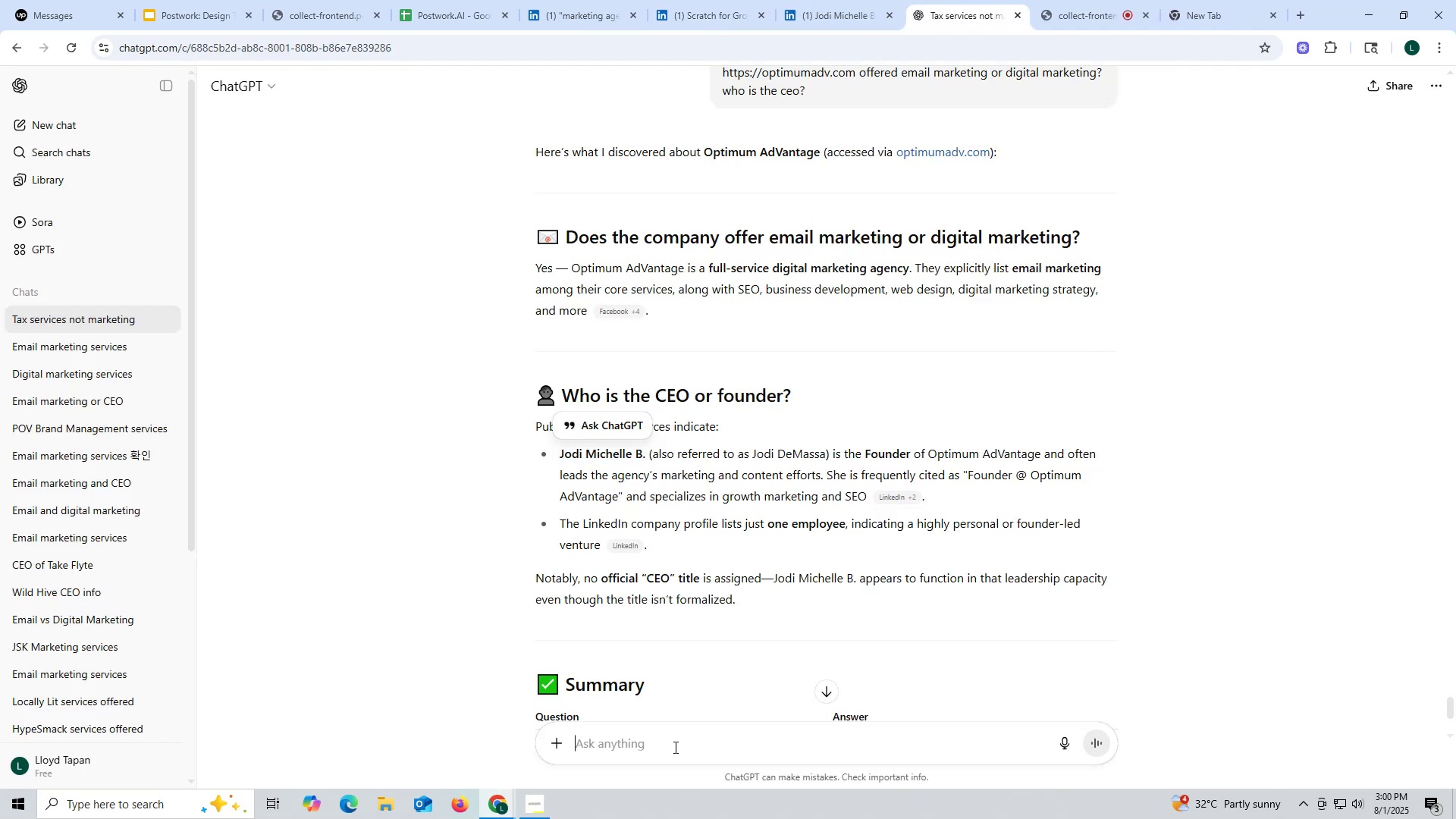 
key(Control+V)
 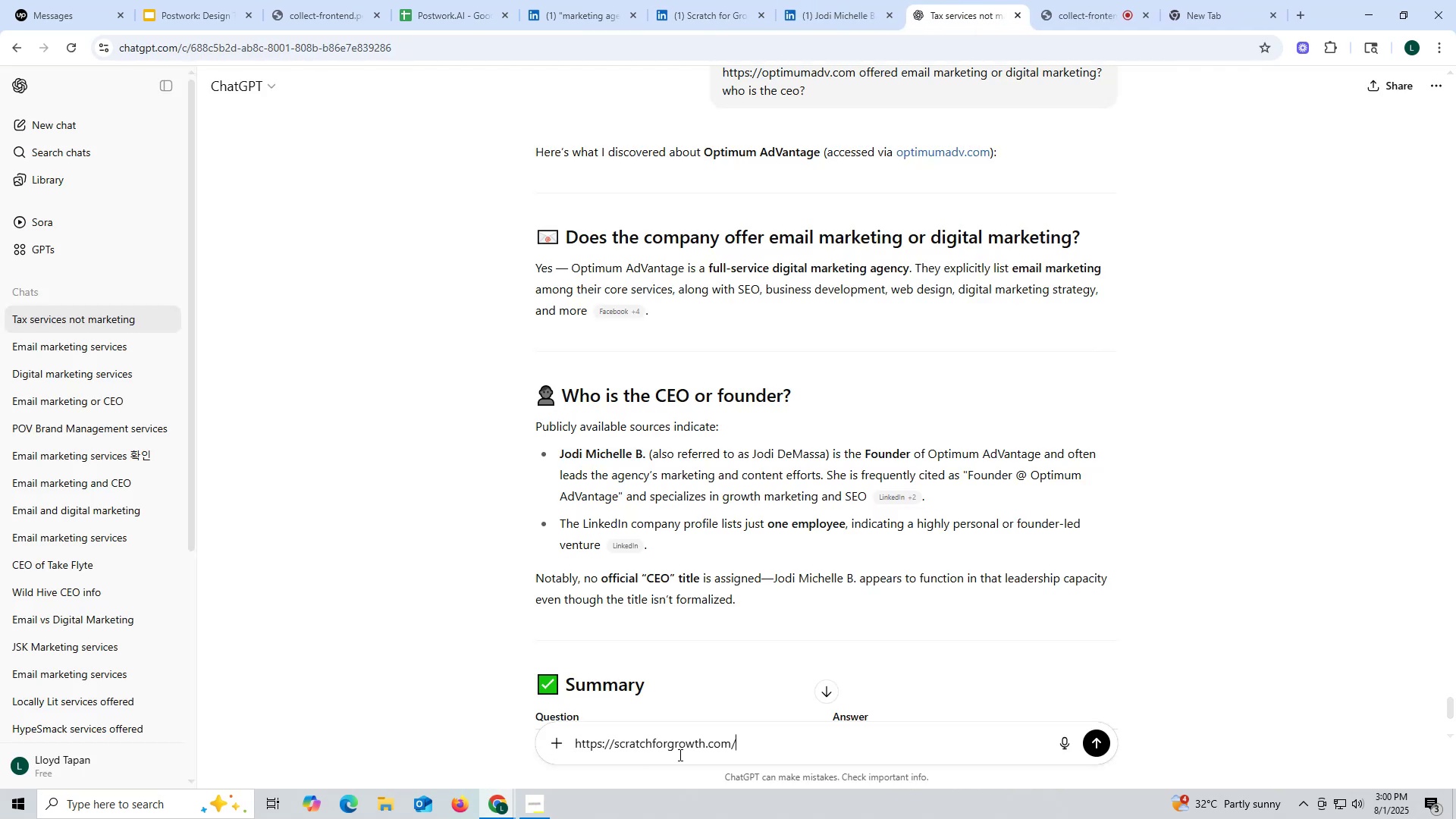 
key(Space)
 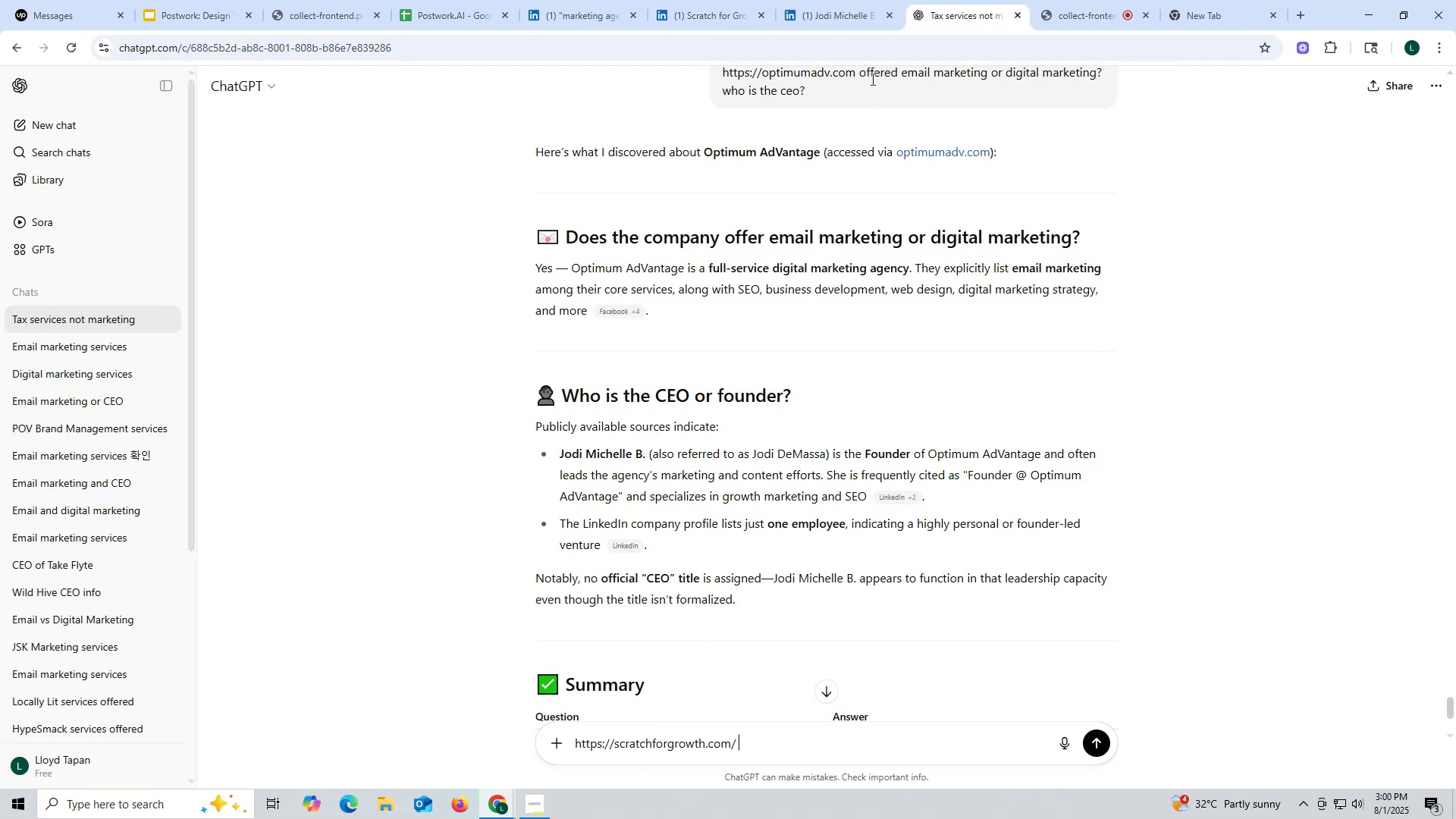 
left_click_drag(start_coordinate=[858, 67], to_coordinate=[910, 108])
 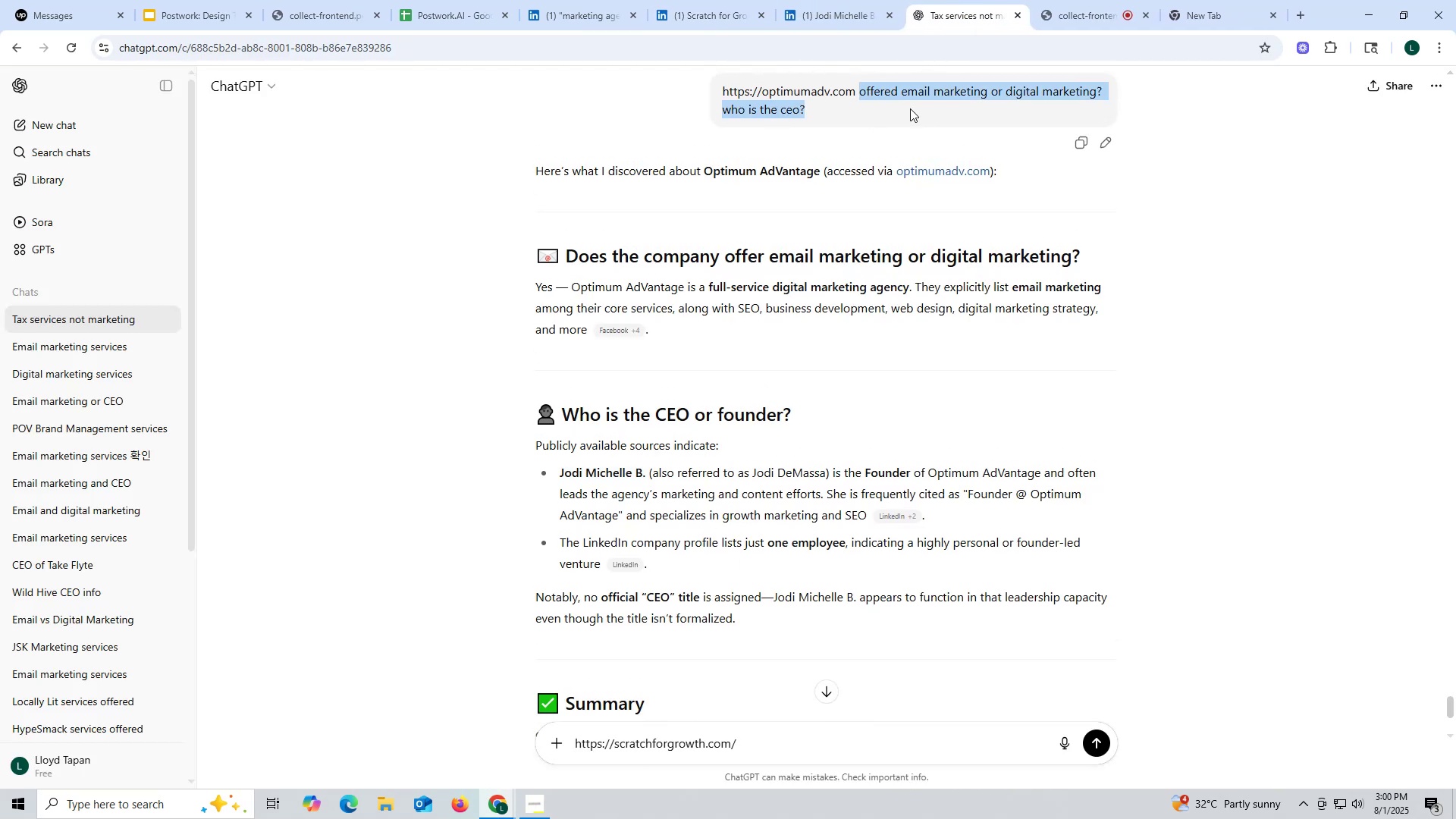 
key(Control+ControlLeft)
 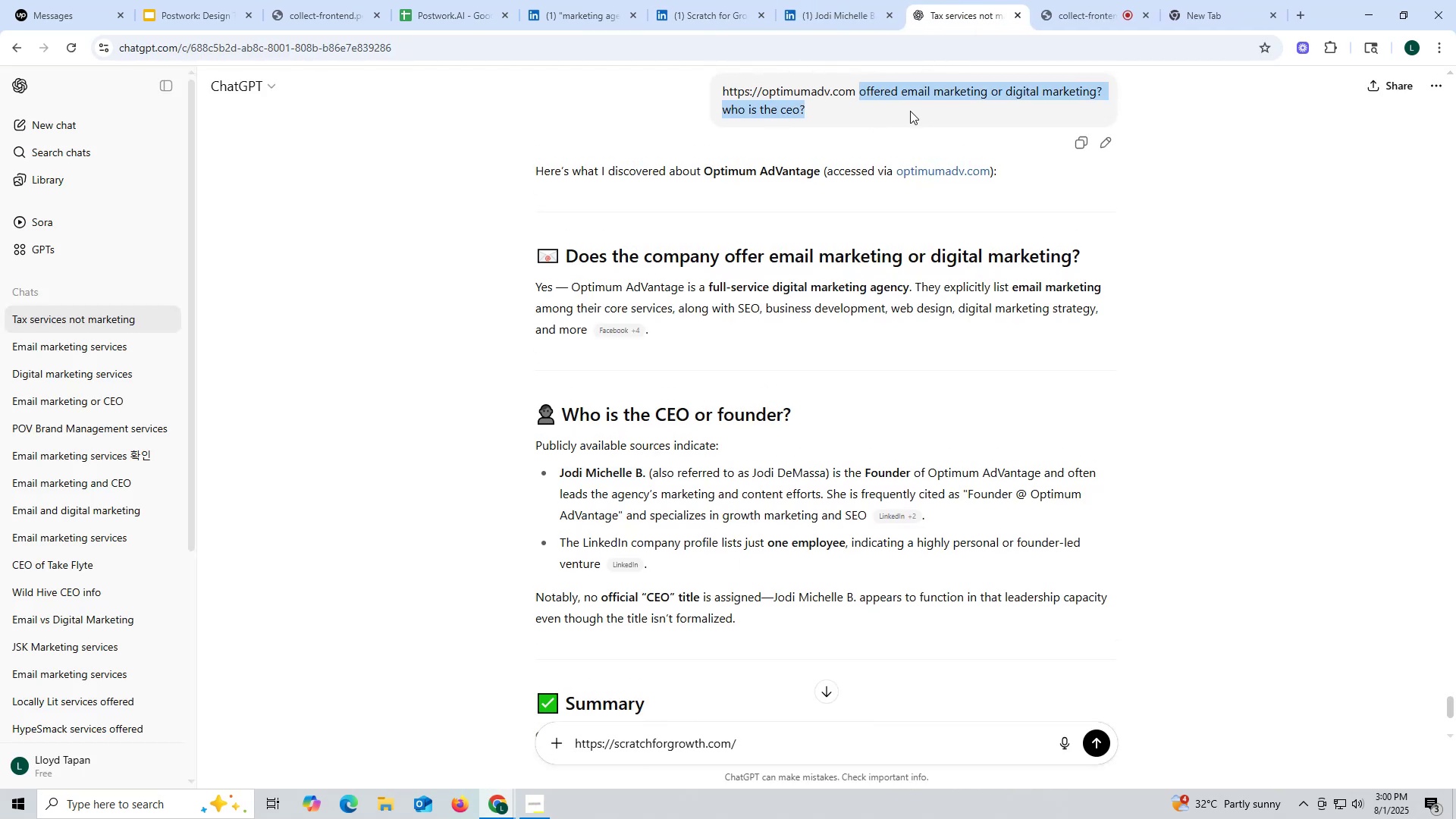 
key(Control+C)
 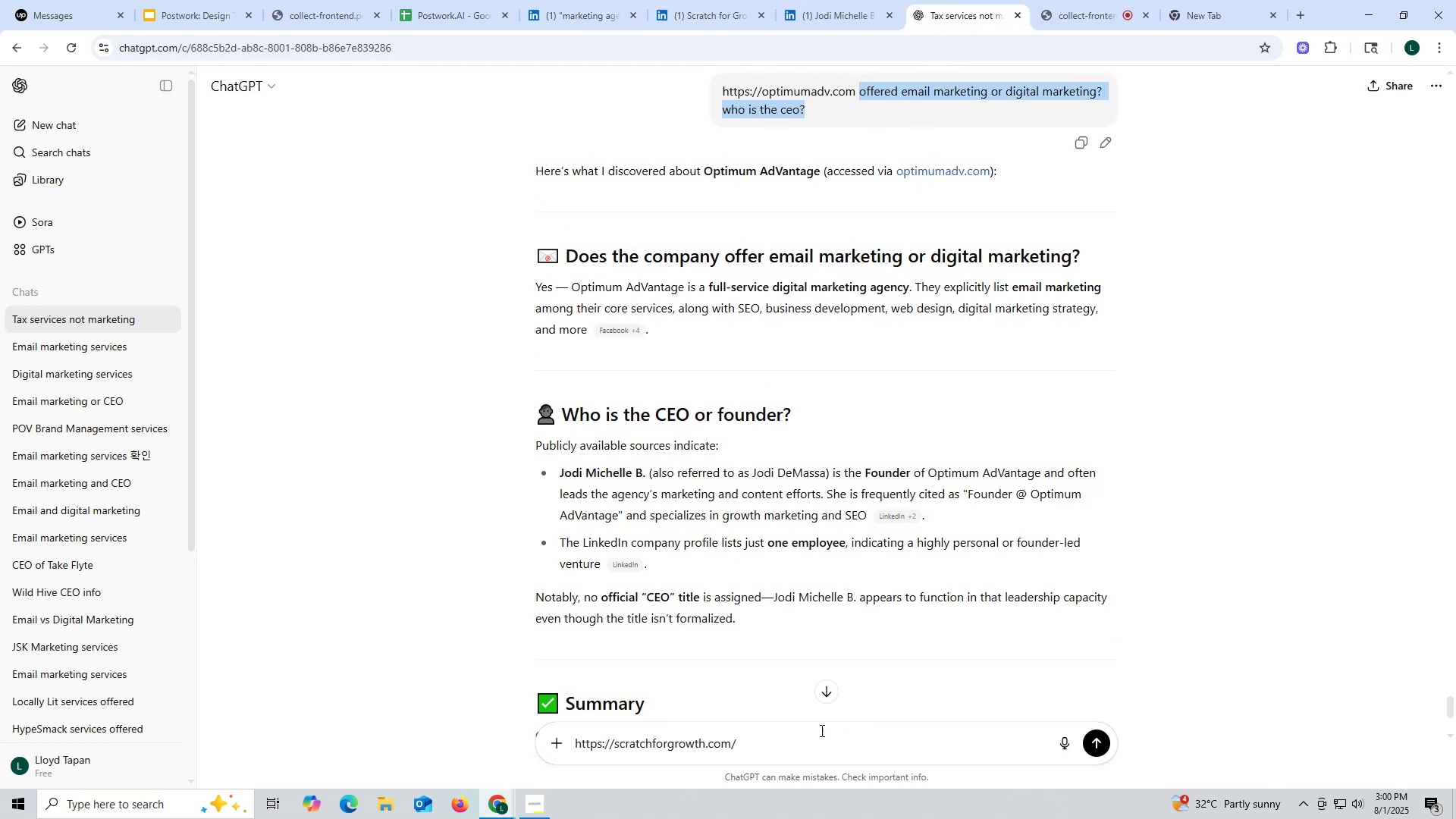 
left_click([816, 742])
 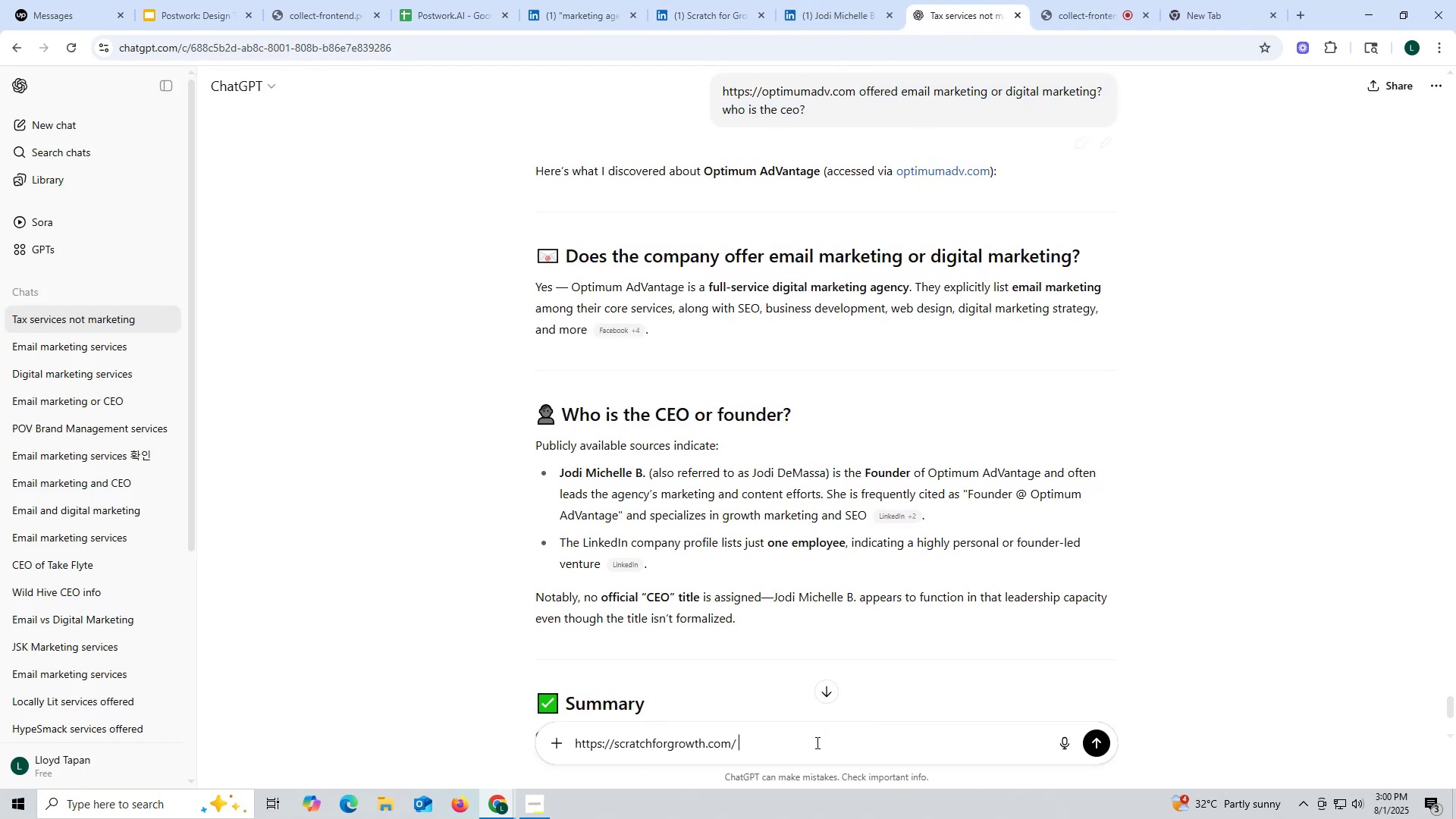 
key(Control+ControlLeft)
 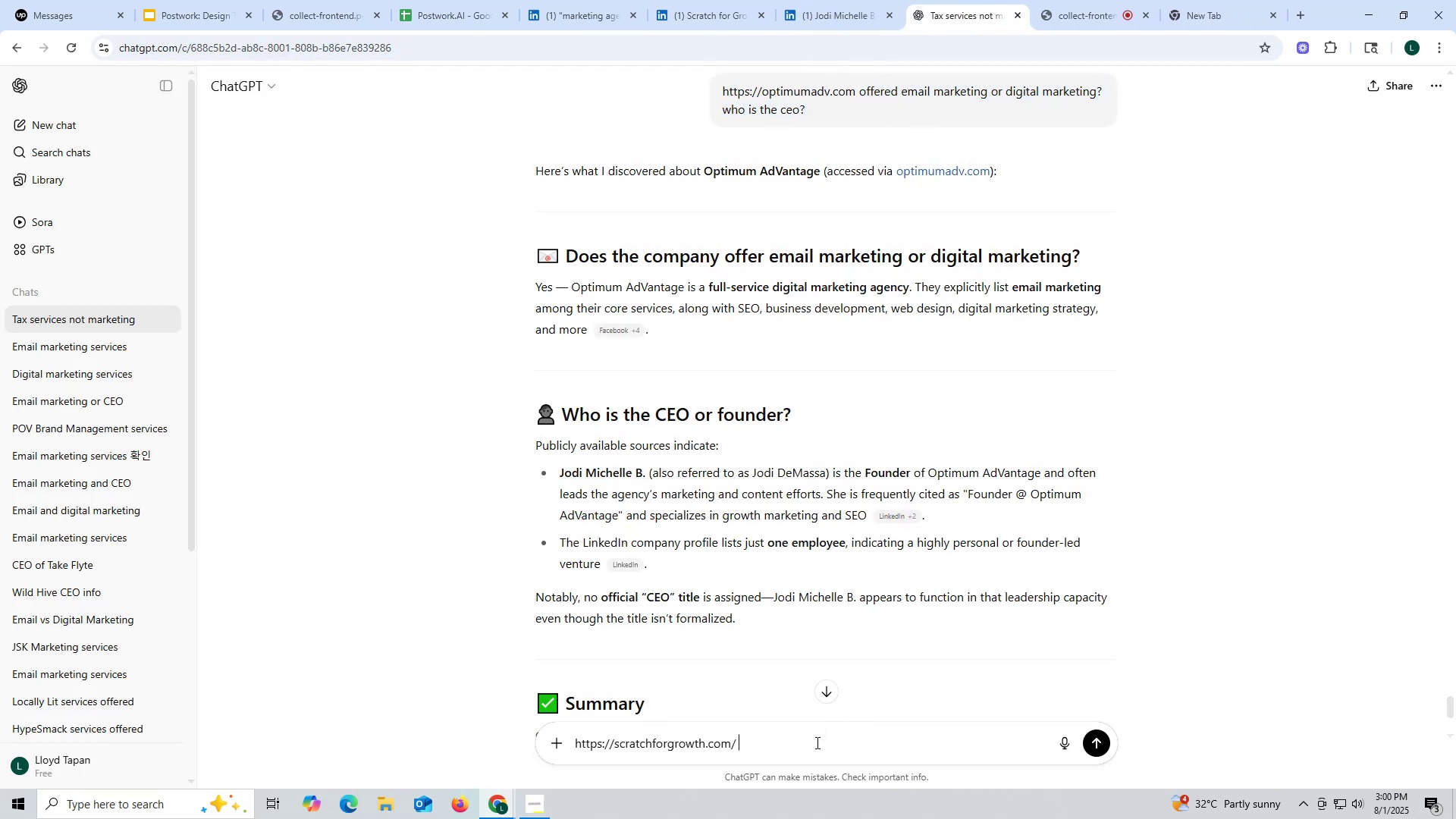 
key(Control+V)
 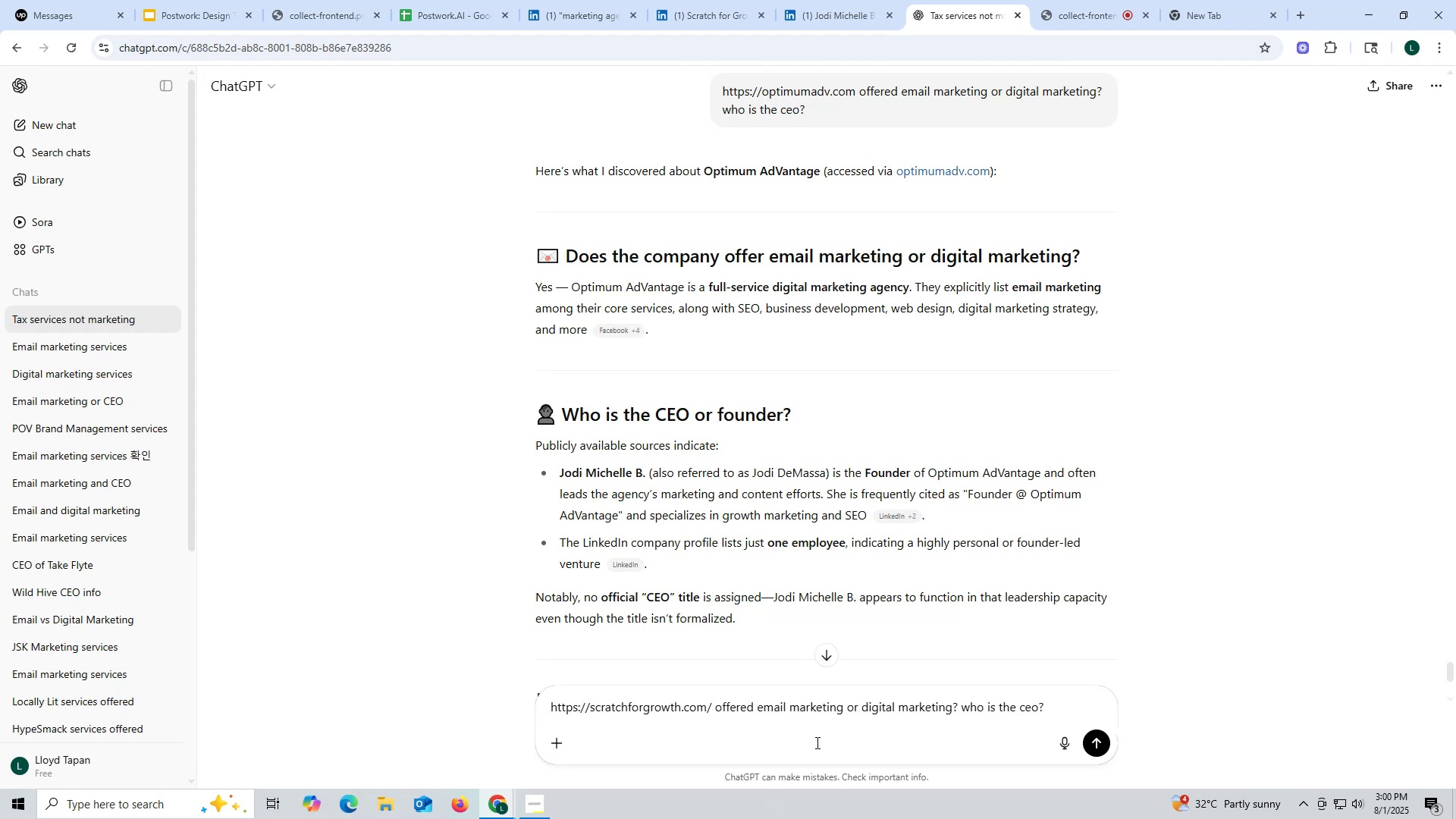 
key(Enter)
 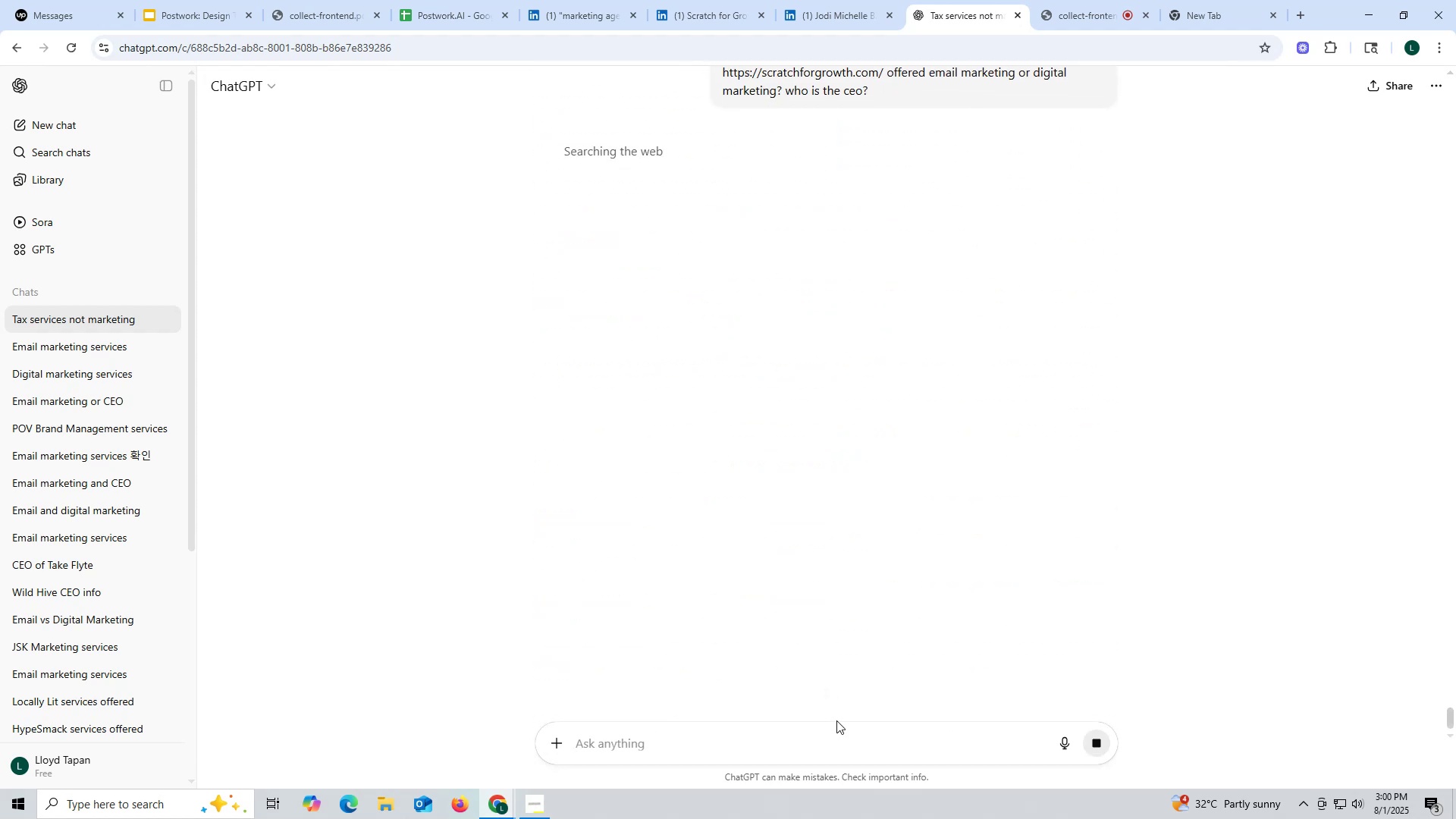 
wait(8.5)
 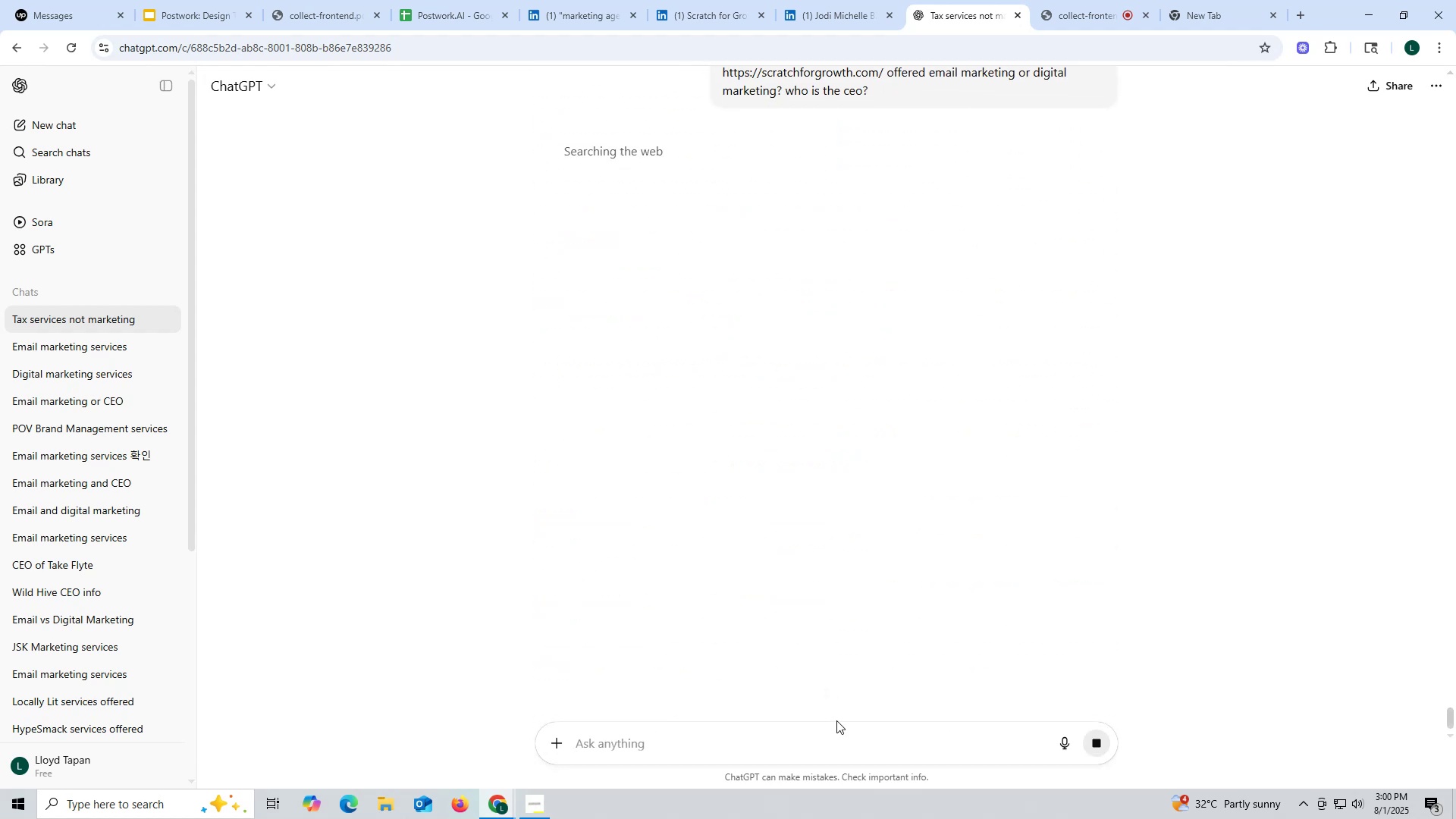 
left_click_drag(start_coordinate=[680, 451], to_coordinate=[780, 451])
 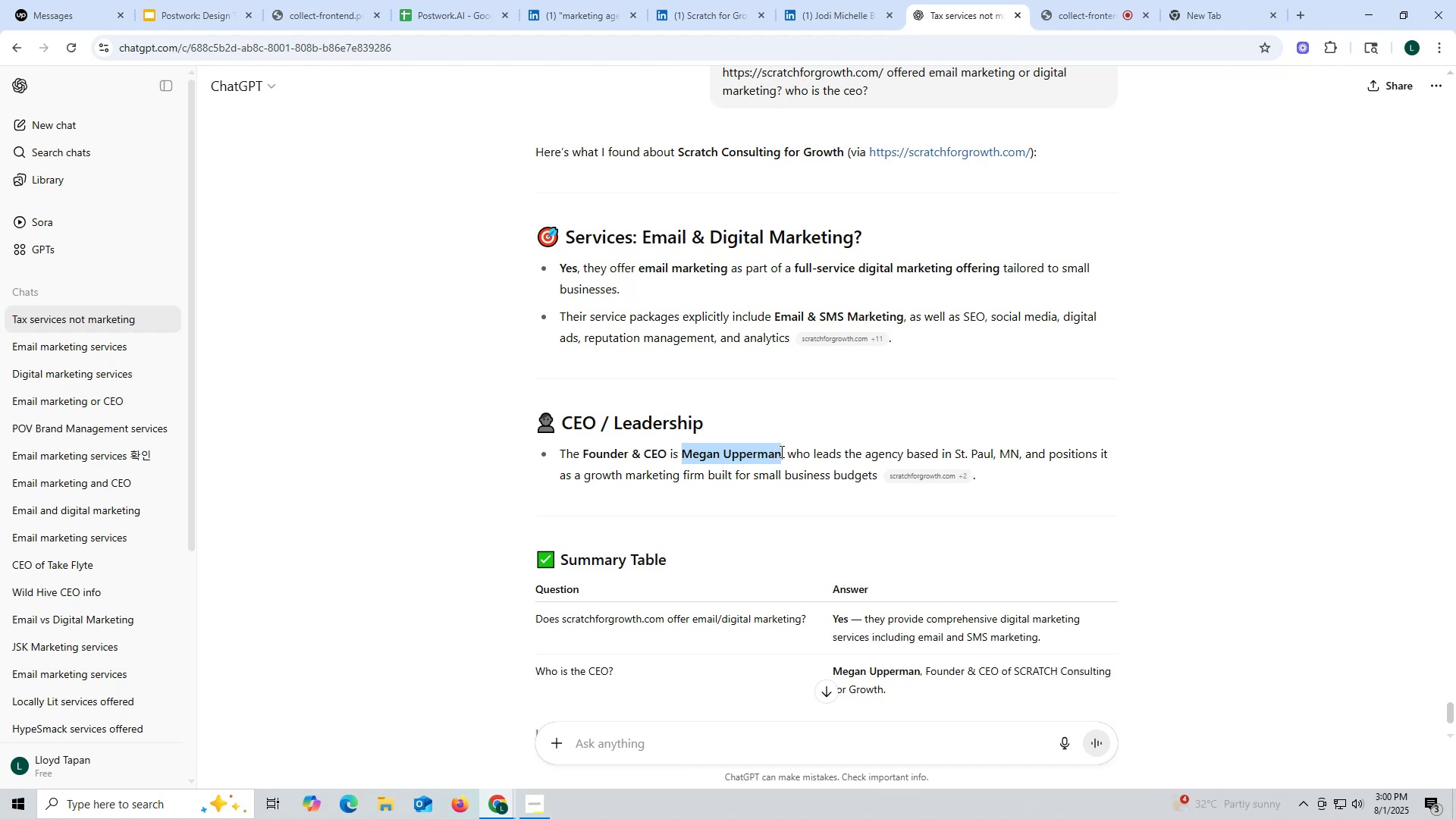 
key(Control+ControlLeft)
 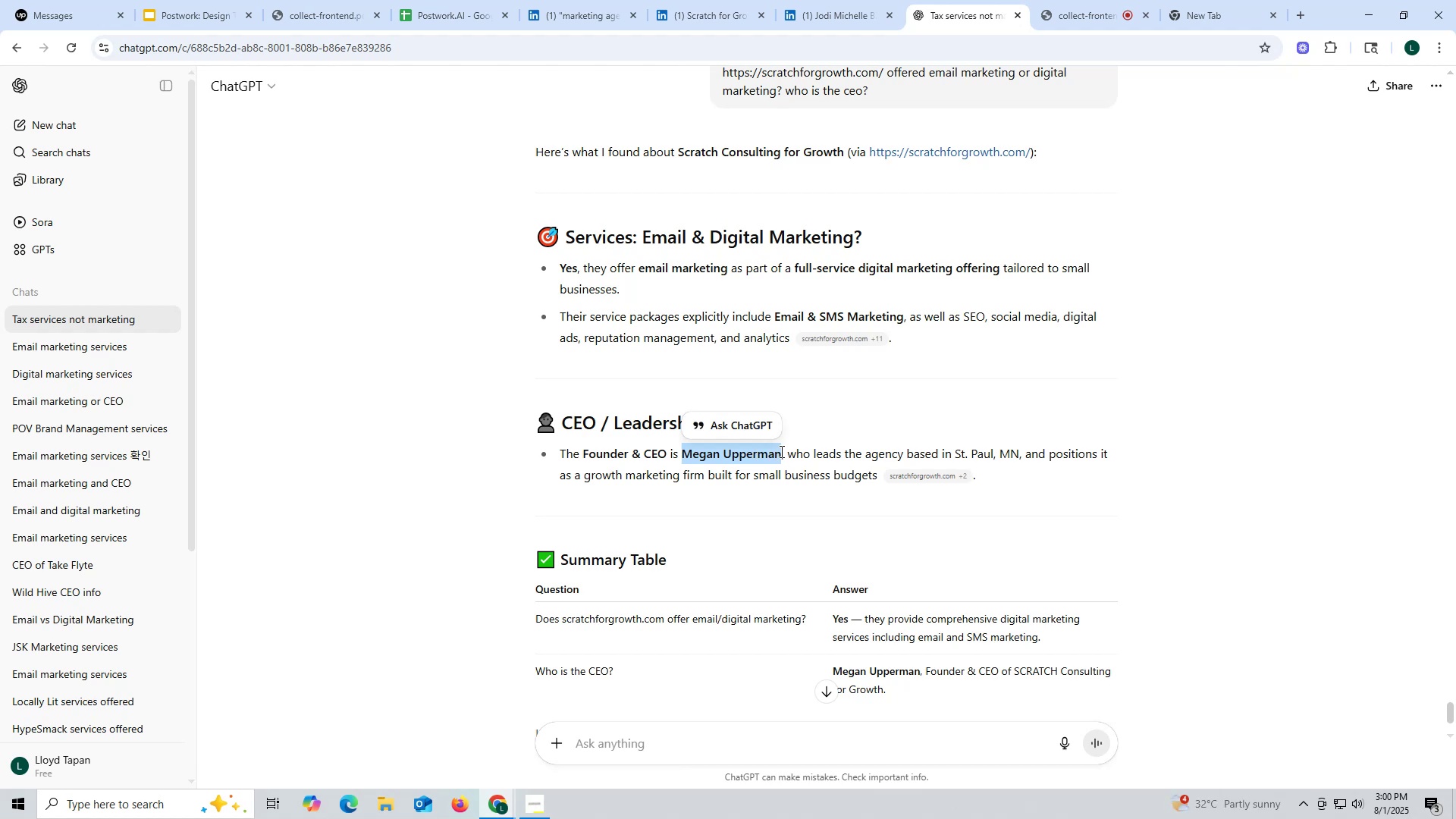 
key(Control+C)
 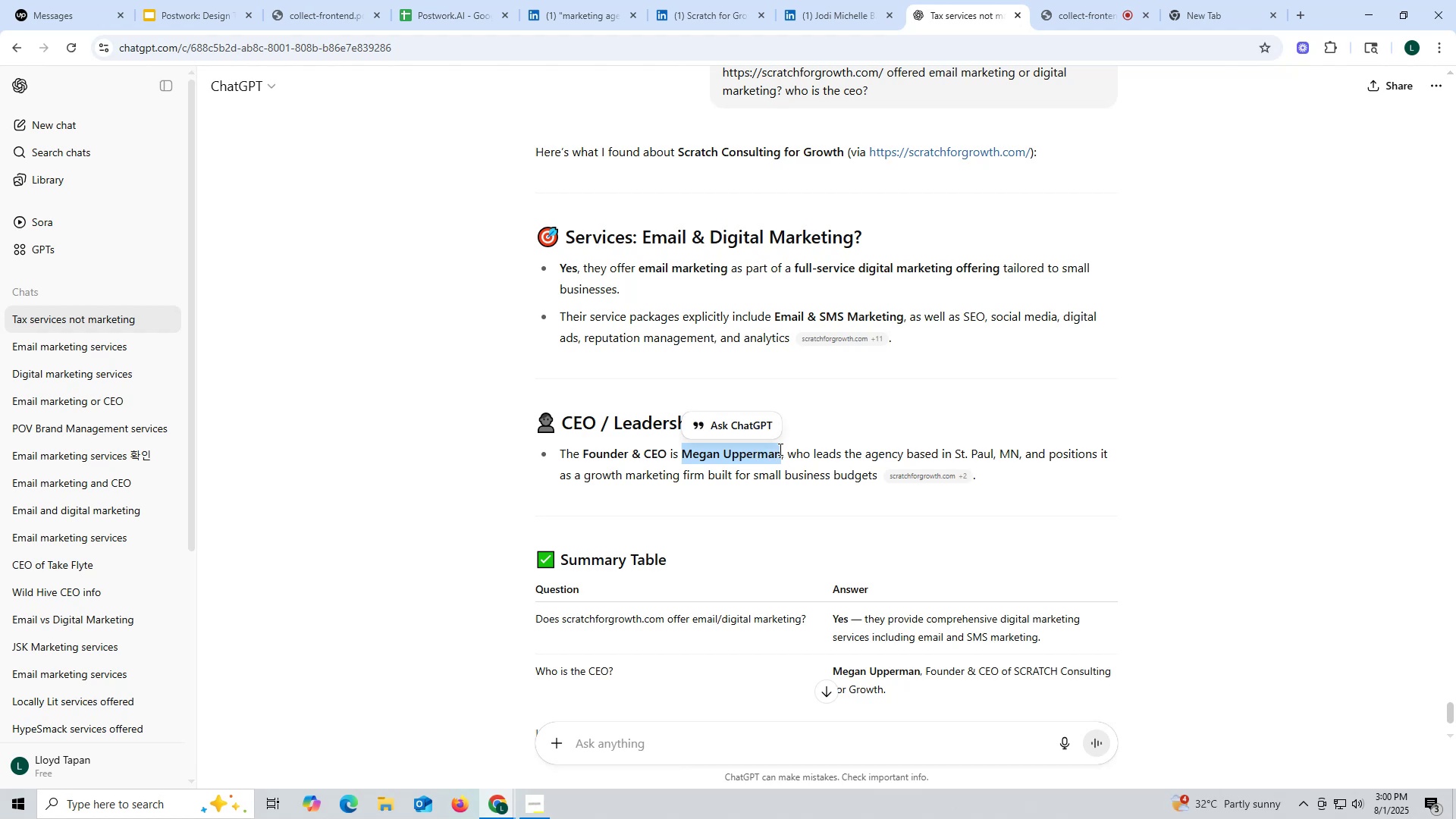 
key(Control+ControlLeft)
 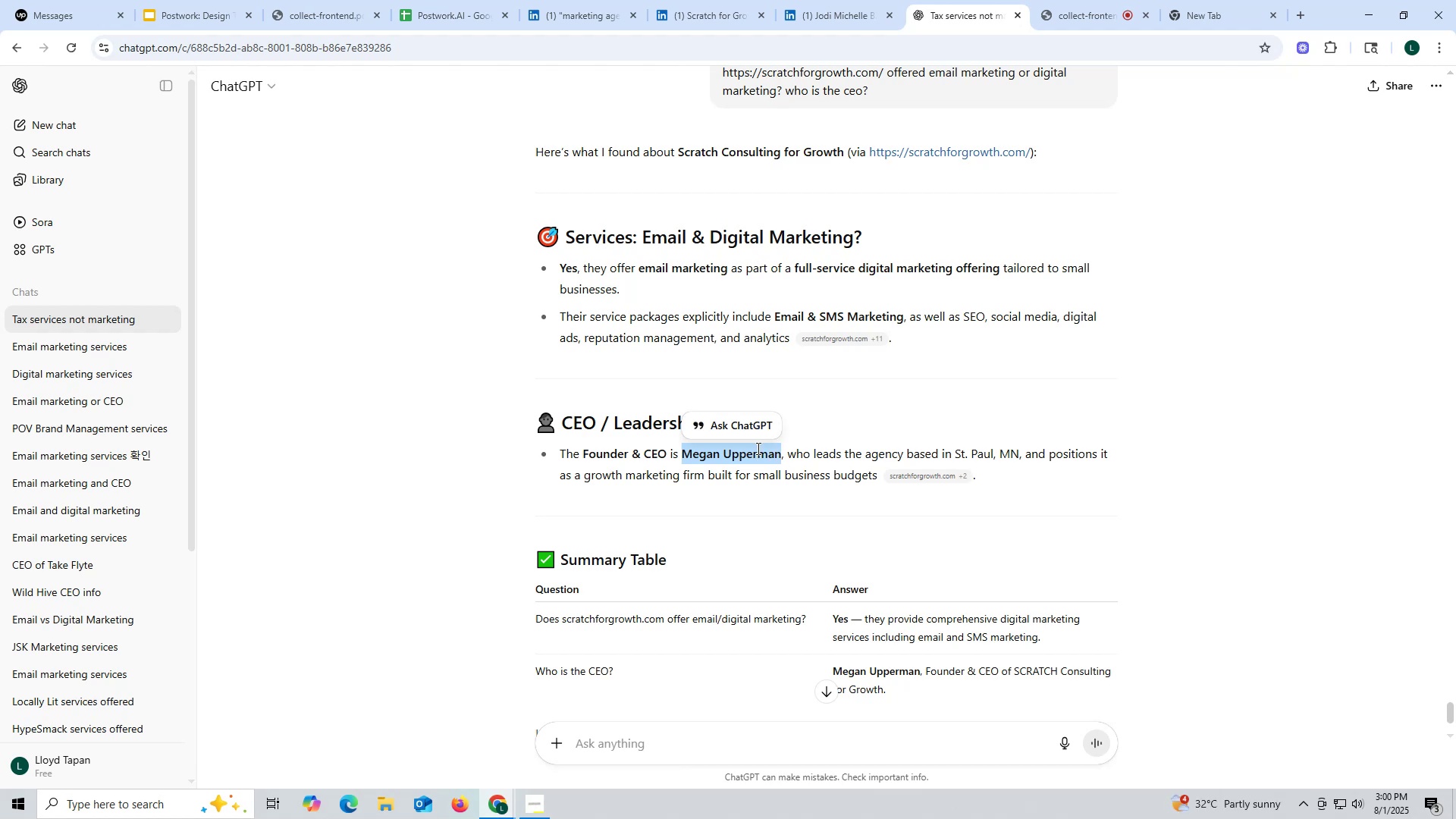 
key(Control+C)
 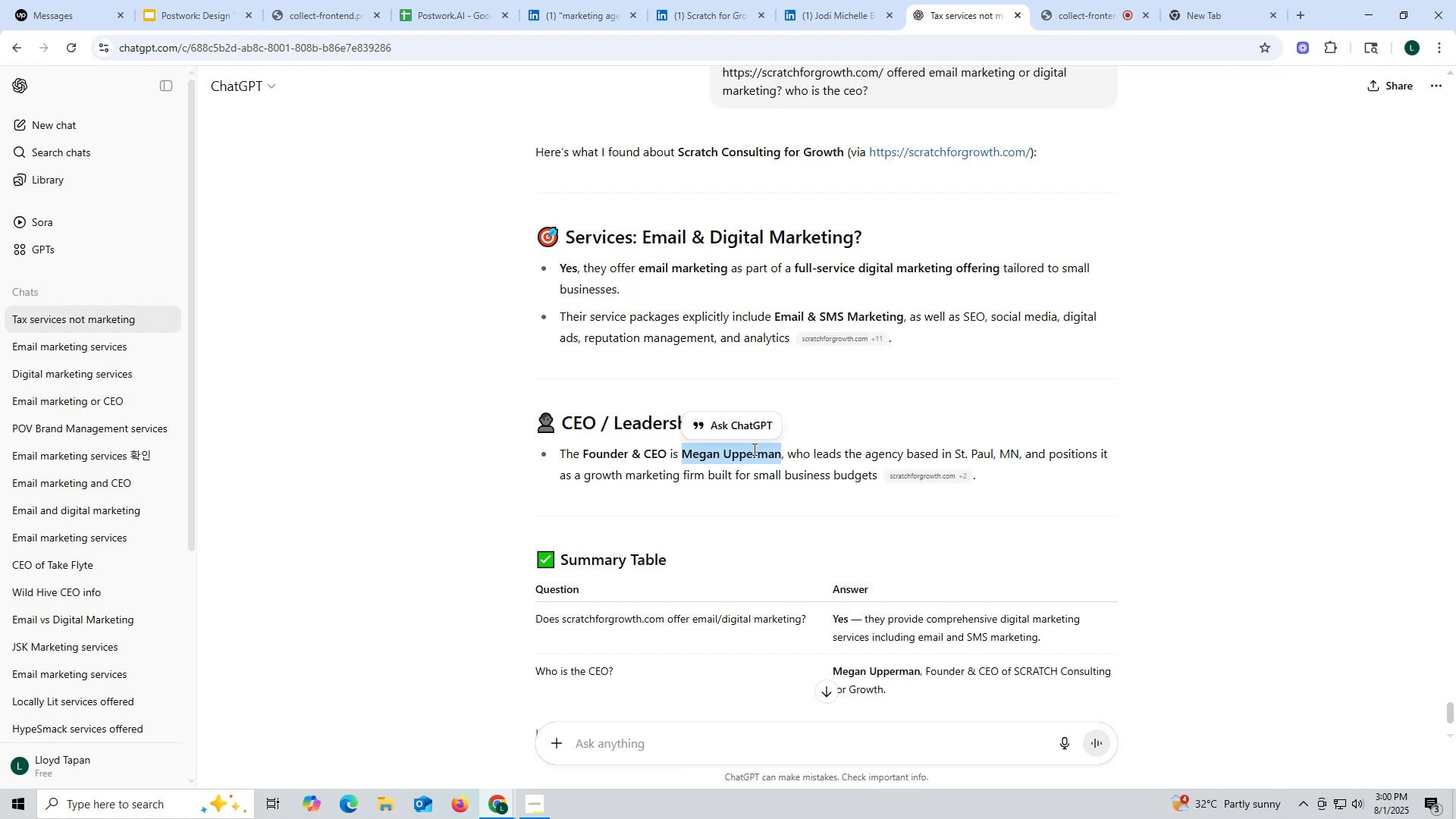 
key(Control+ControlLeft)
 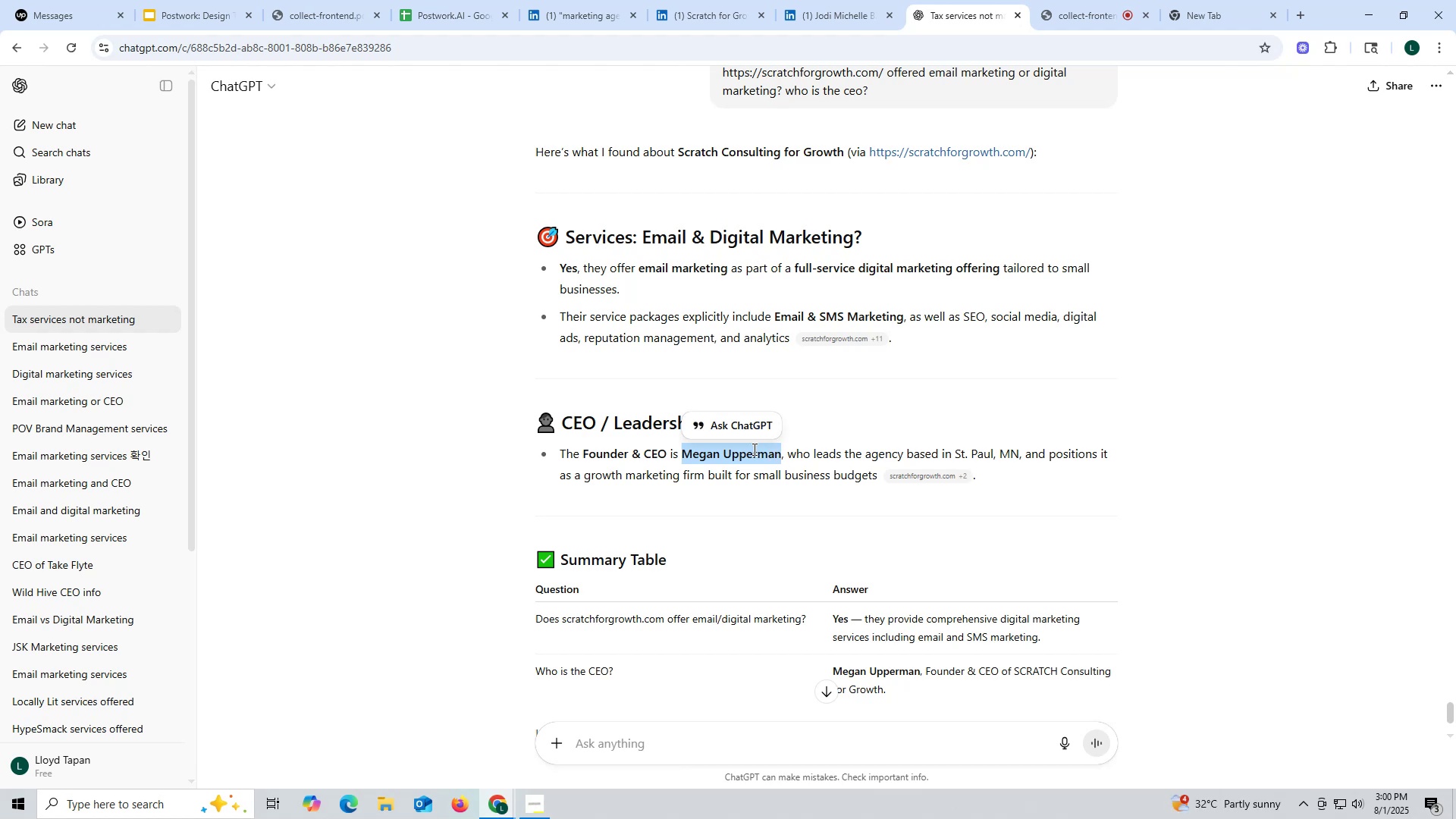 
key(Control+C)
 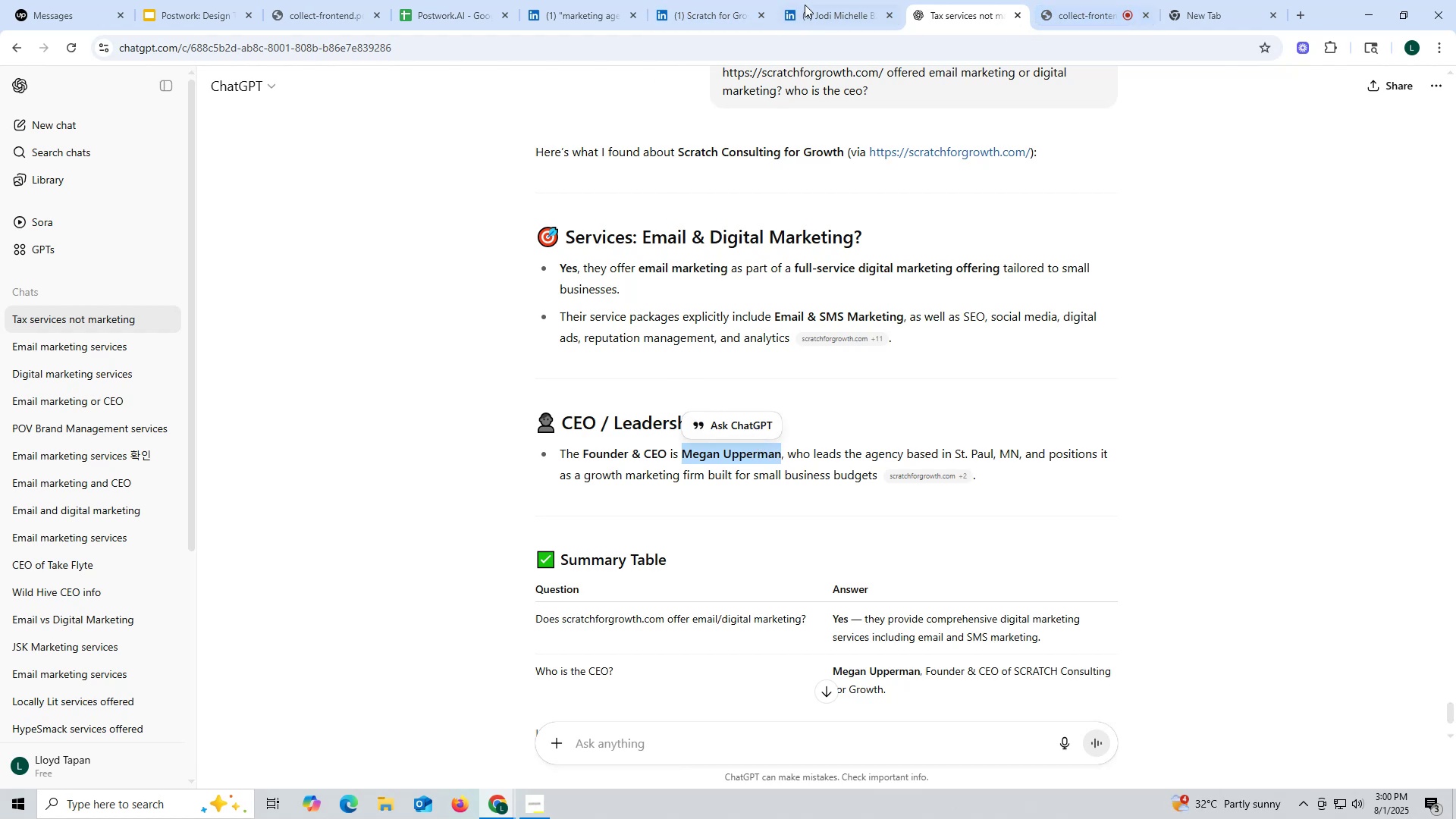 
wait(5.08)
 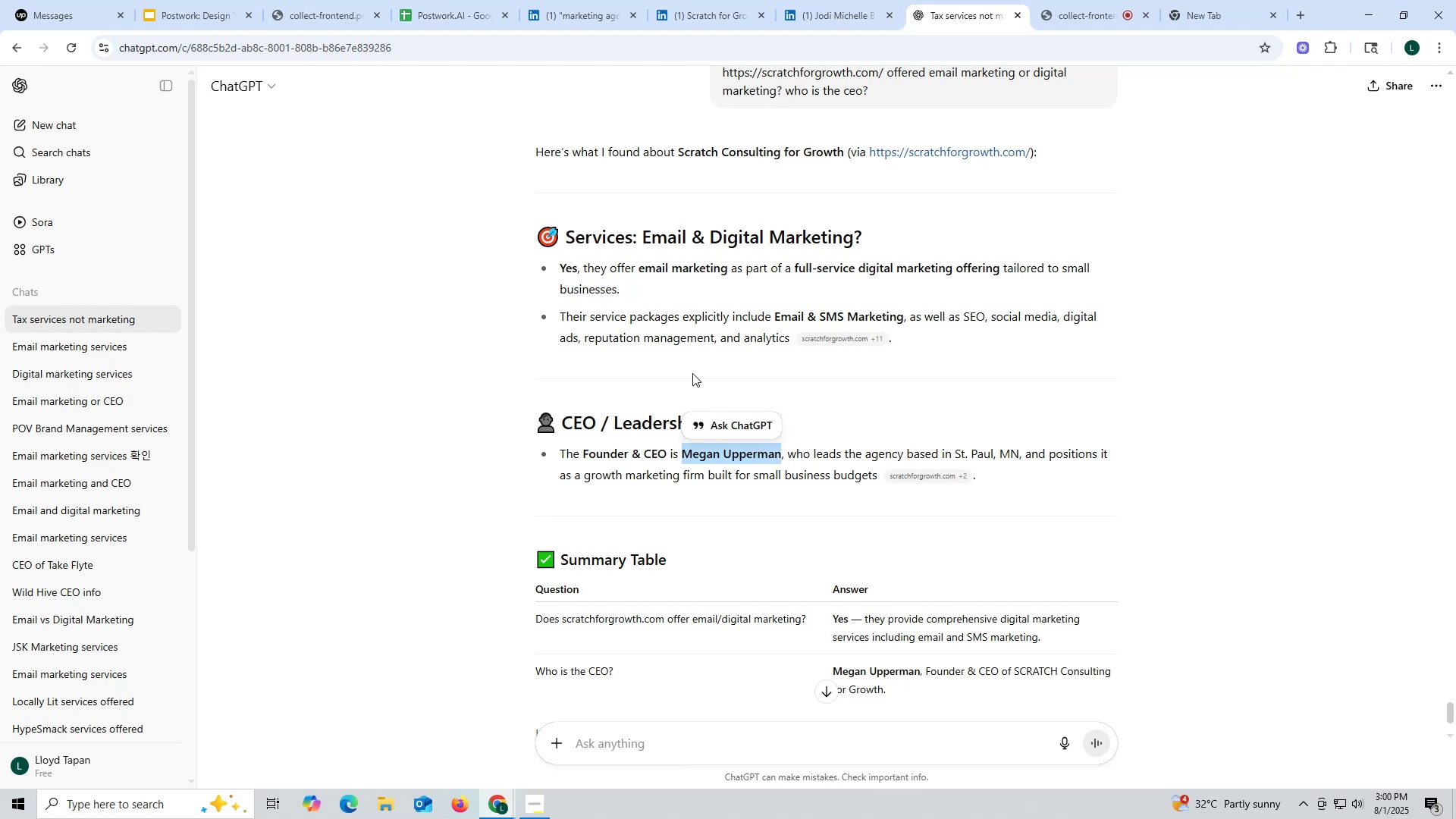 
left_click([818, 9])
 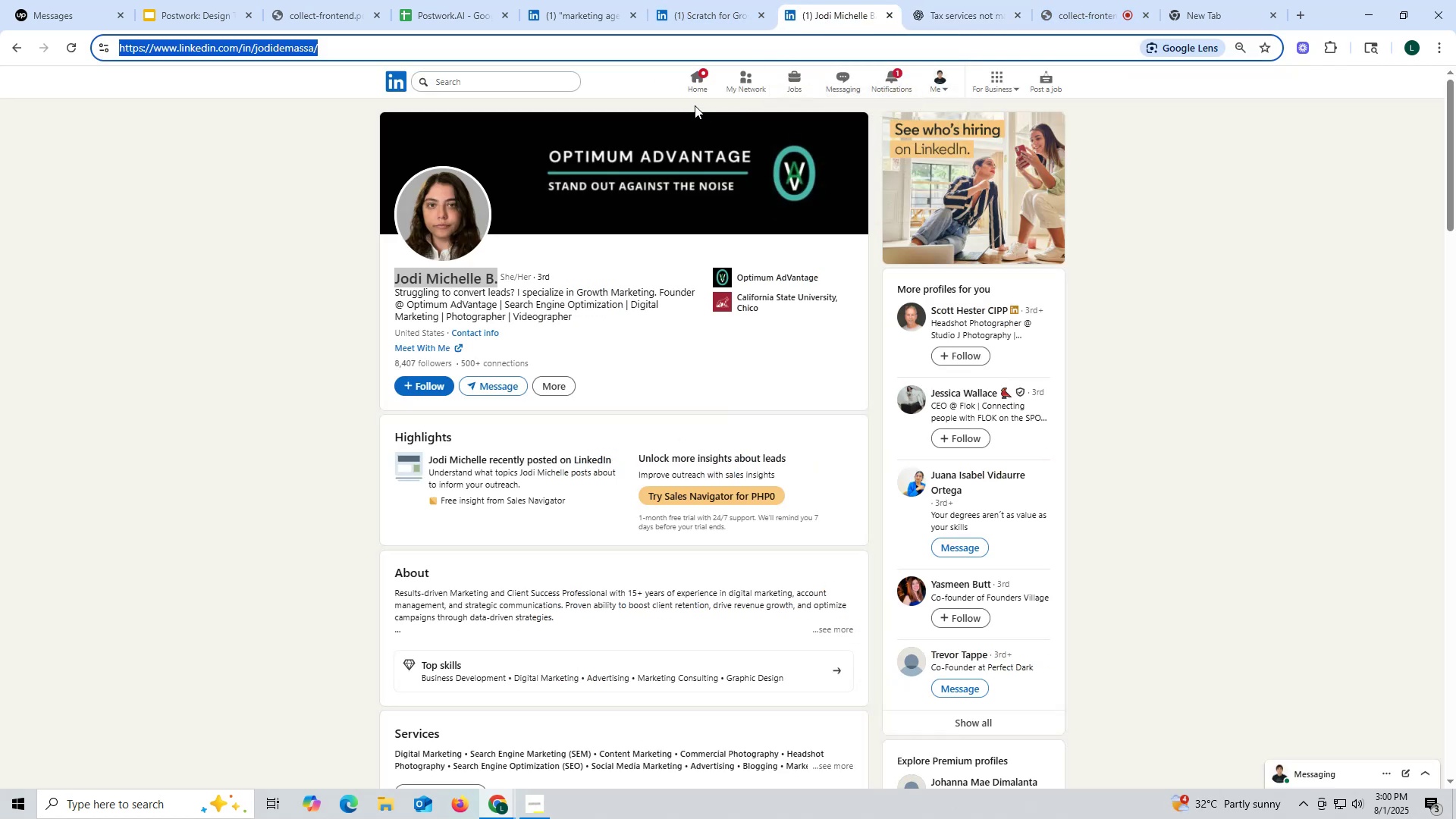 
key(Control+ControlLeft)
 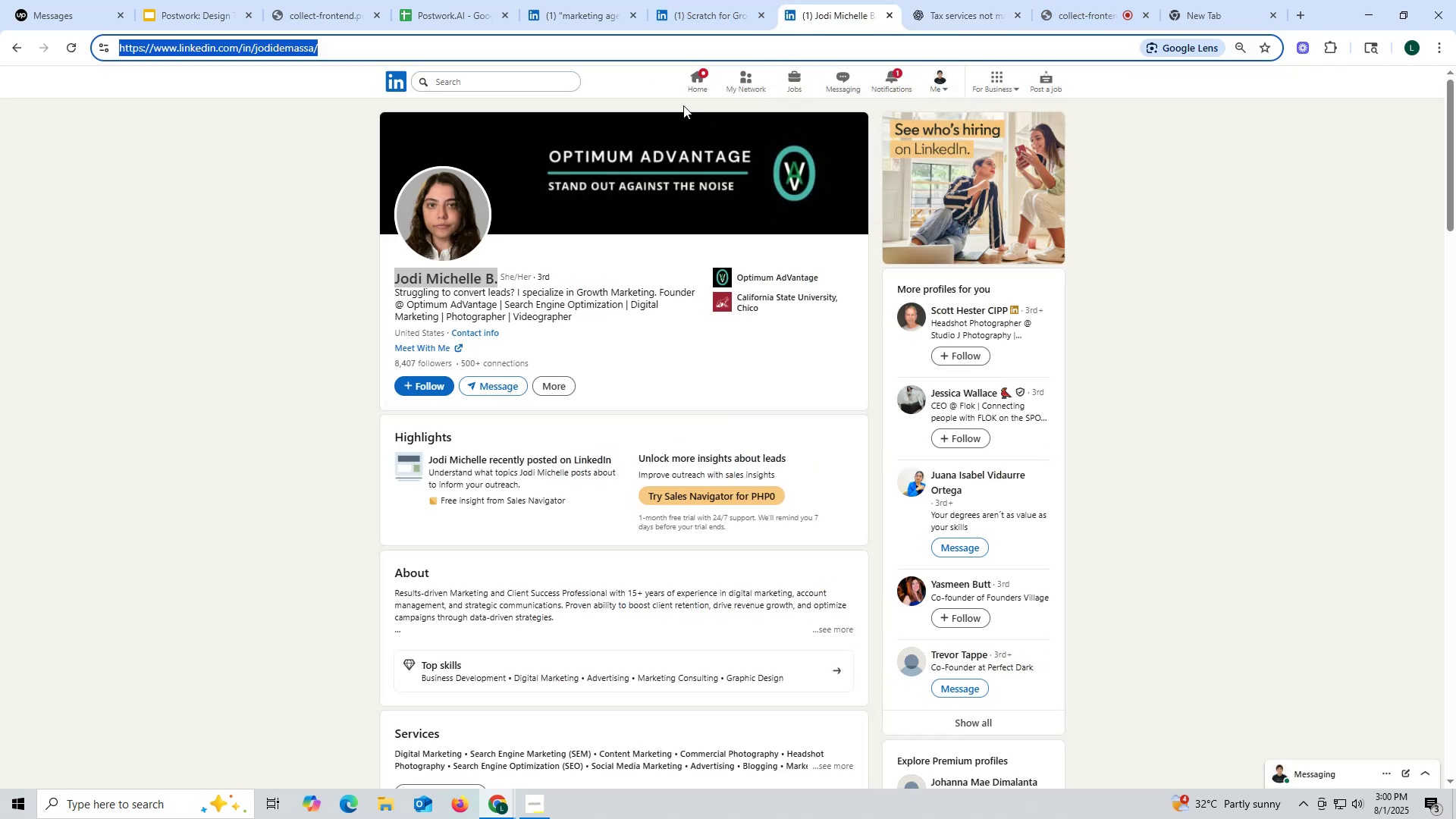 
key(Control+V)
 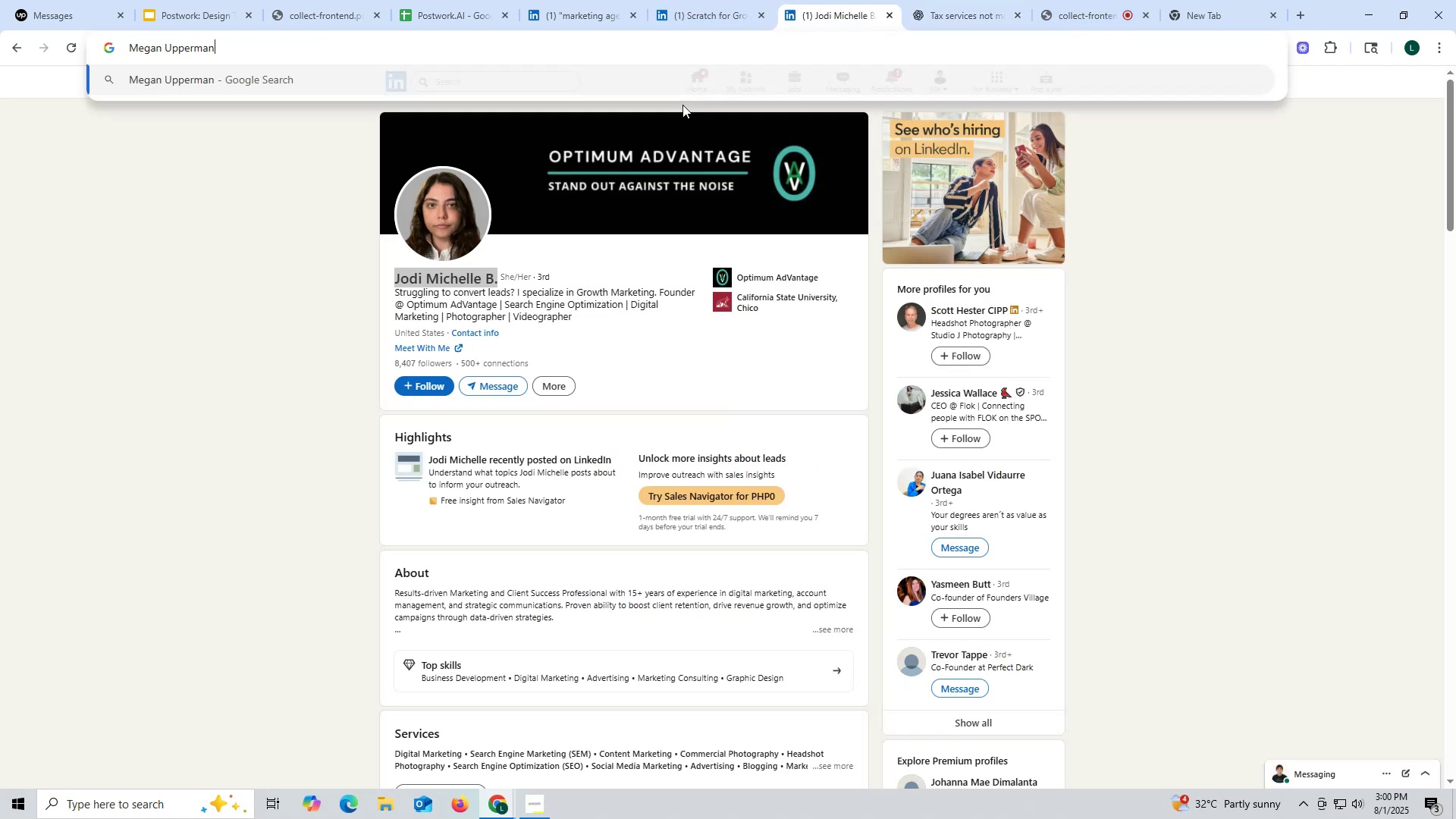 
key(Space)
 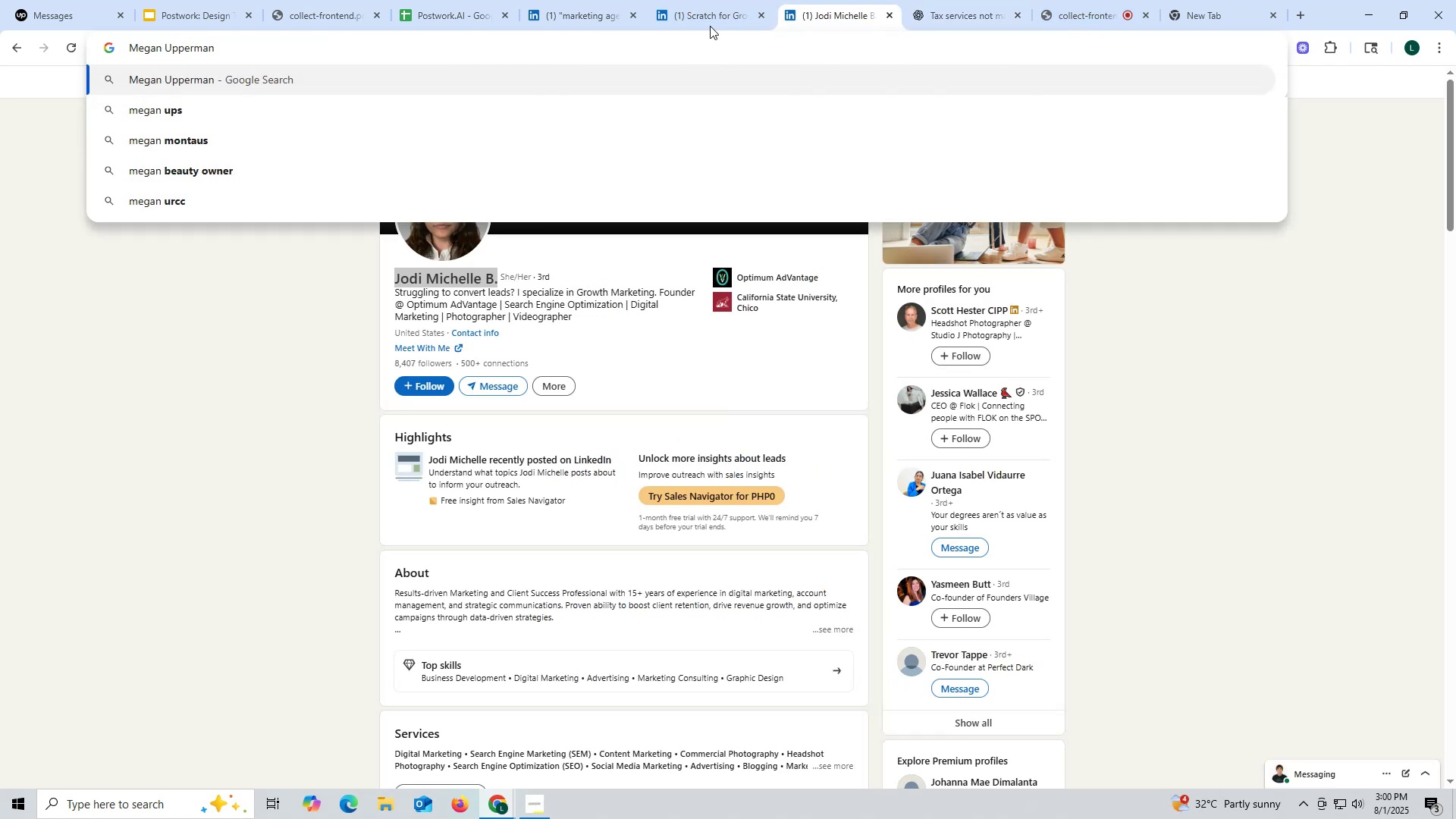 
left_click([705, 16])
 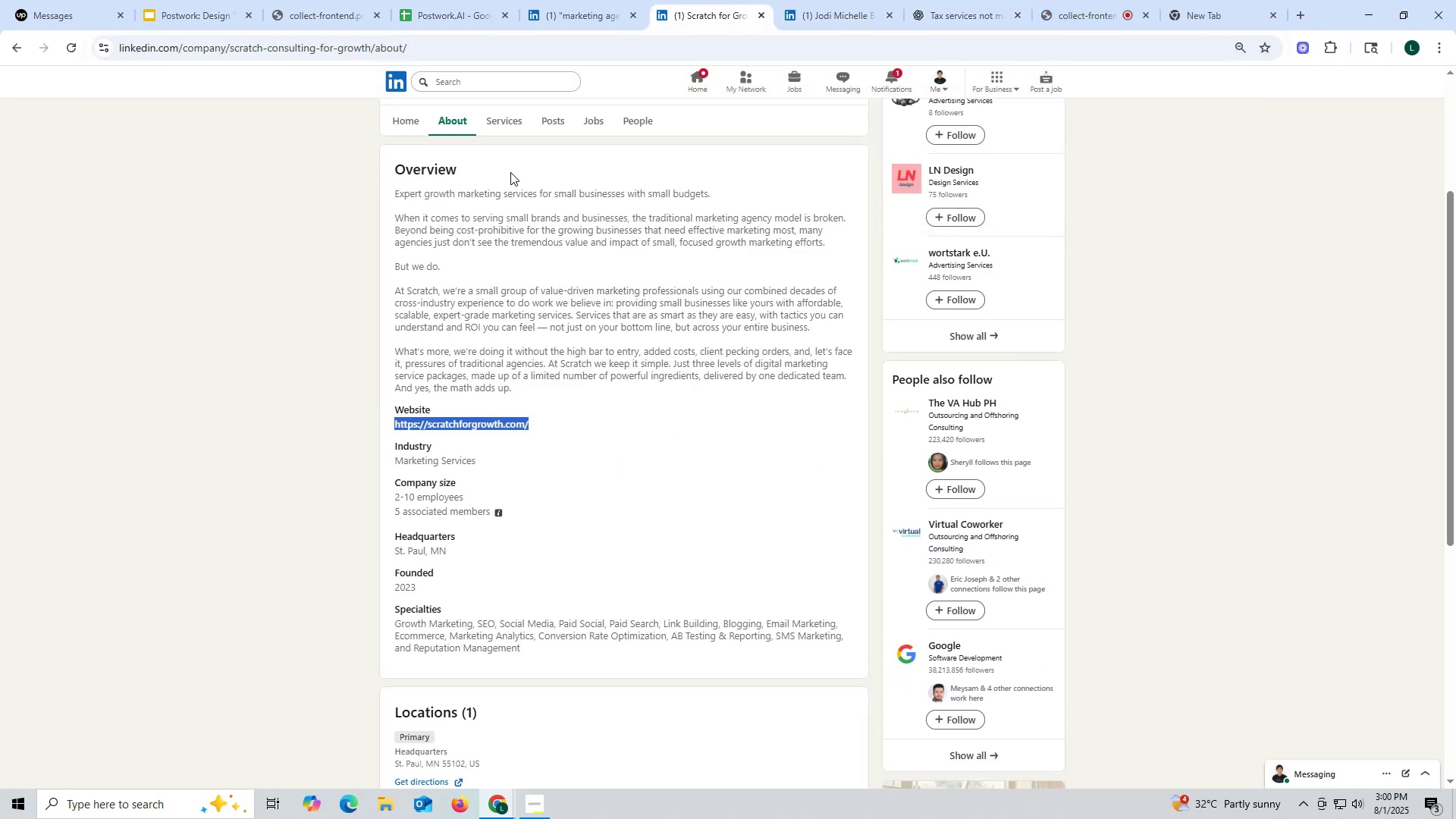 
scroll: coordinate [461, 224], scroll_direction: up, amount: 4.0
 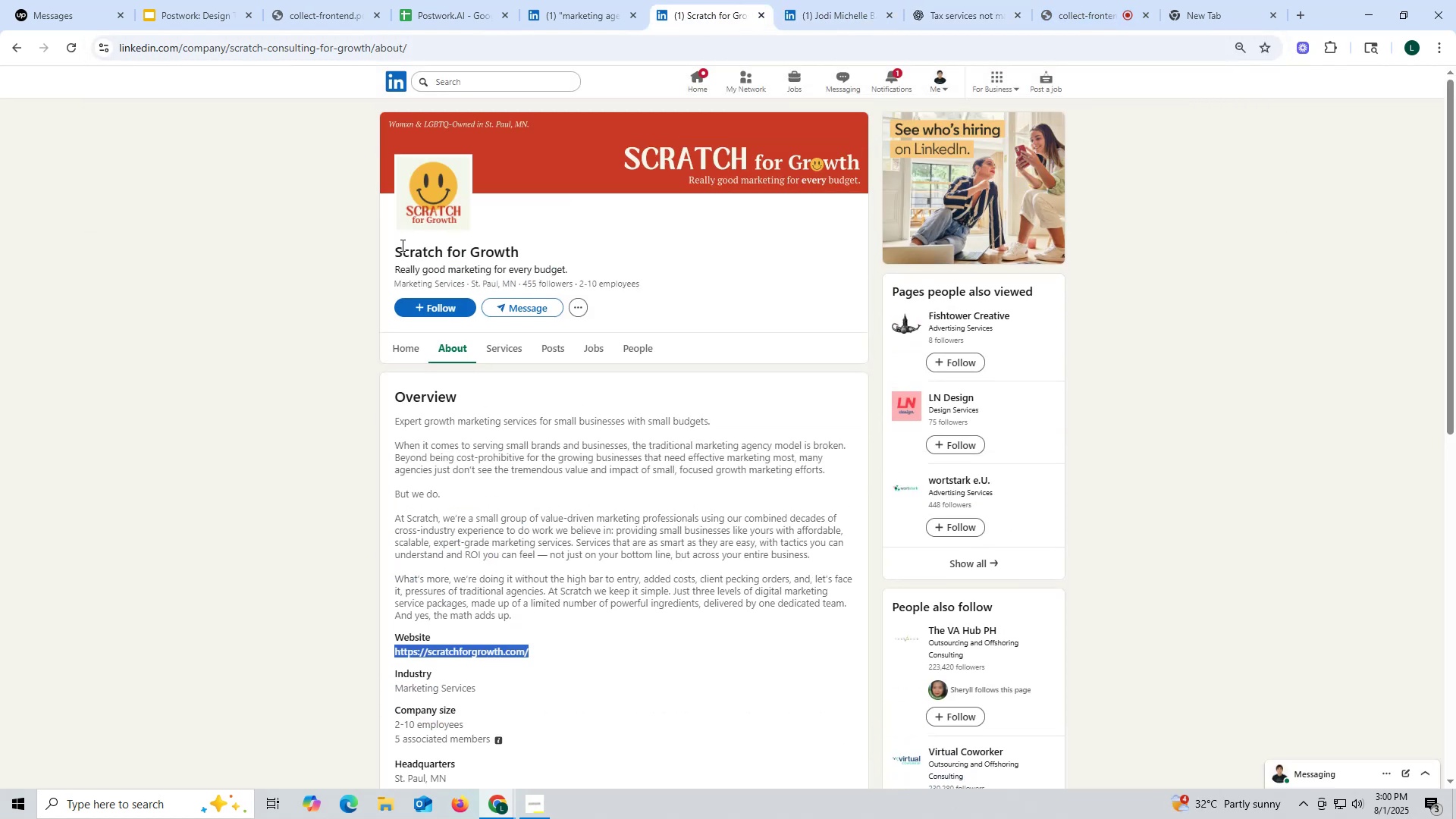 
left_click_drag(start_coordinate=[394, 246], to_coordinate=[579, 259])
 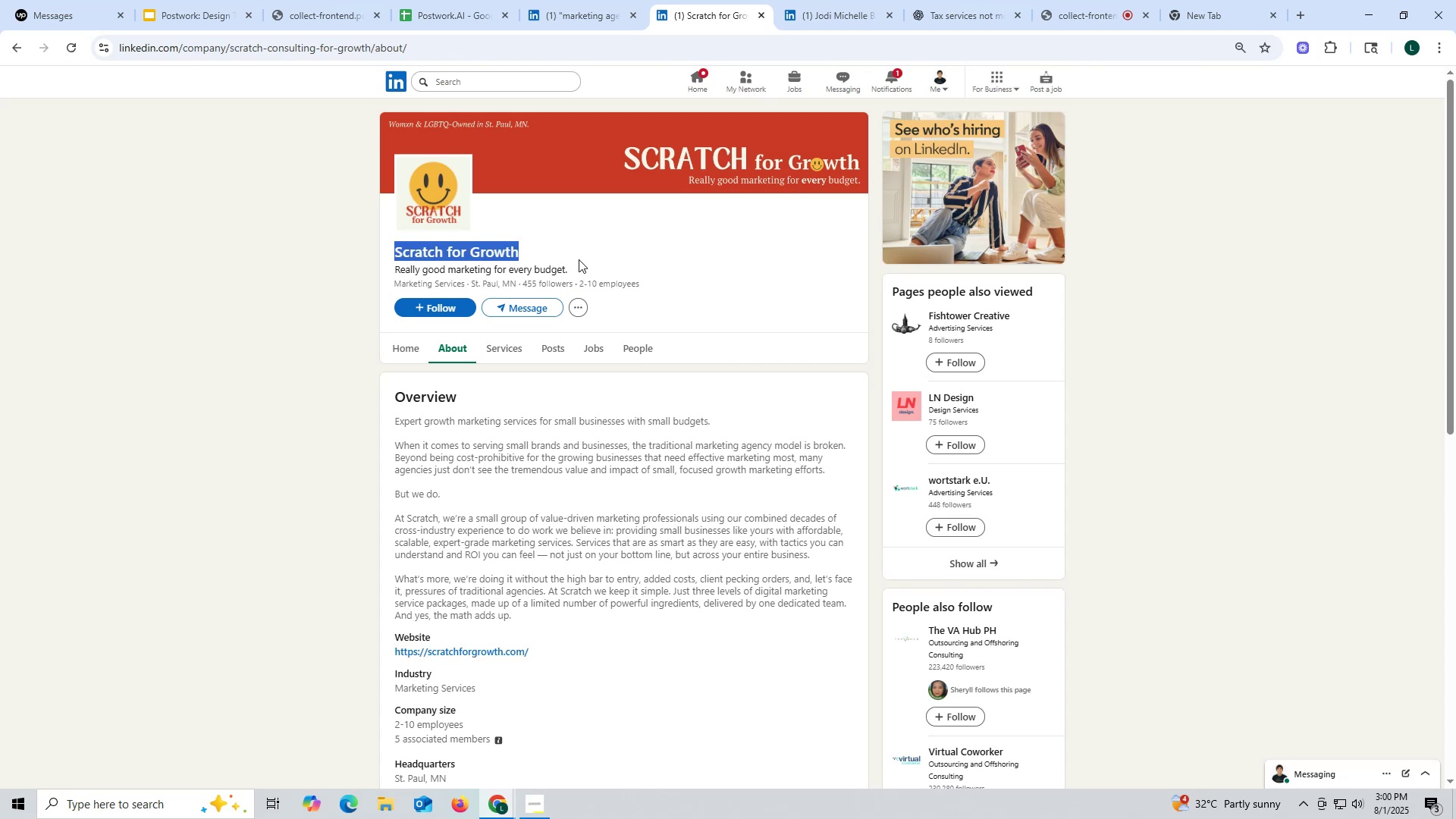 
key(Control+ControlLeft)
 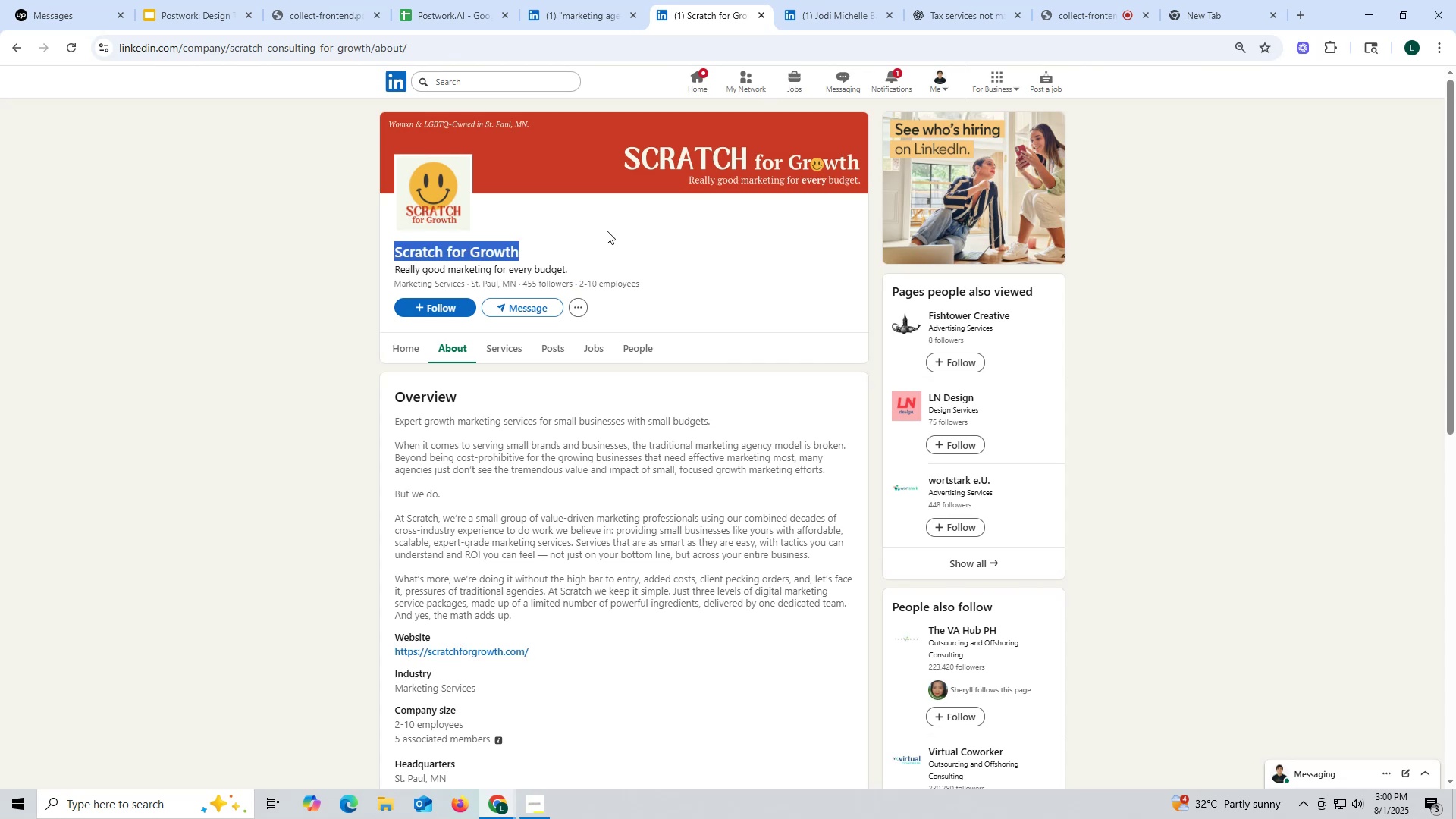 
key(Control+C)
 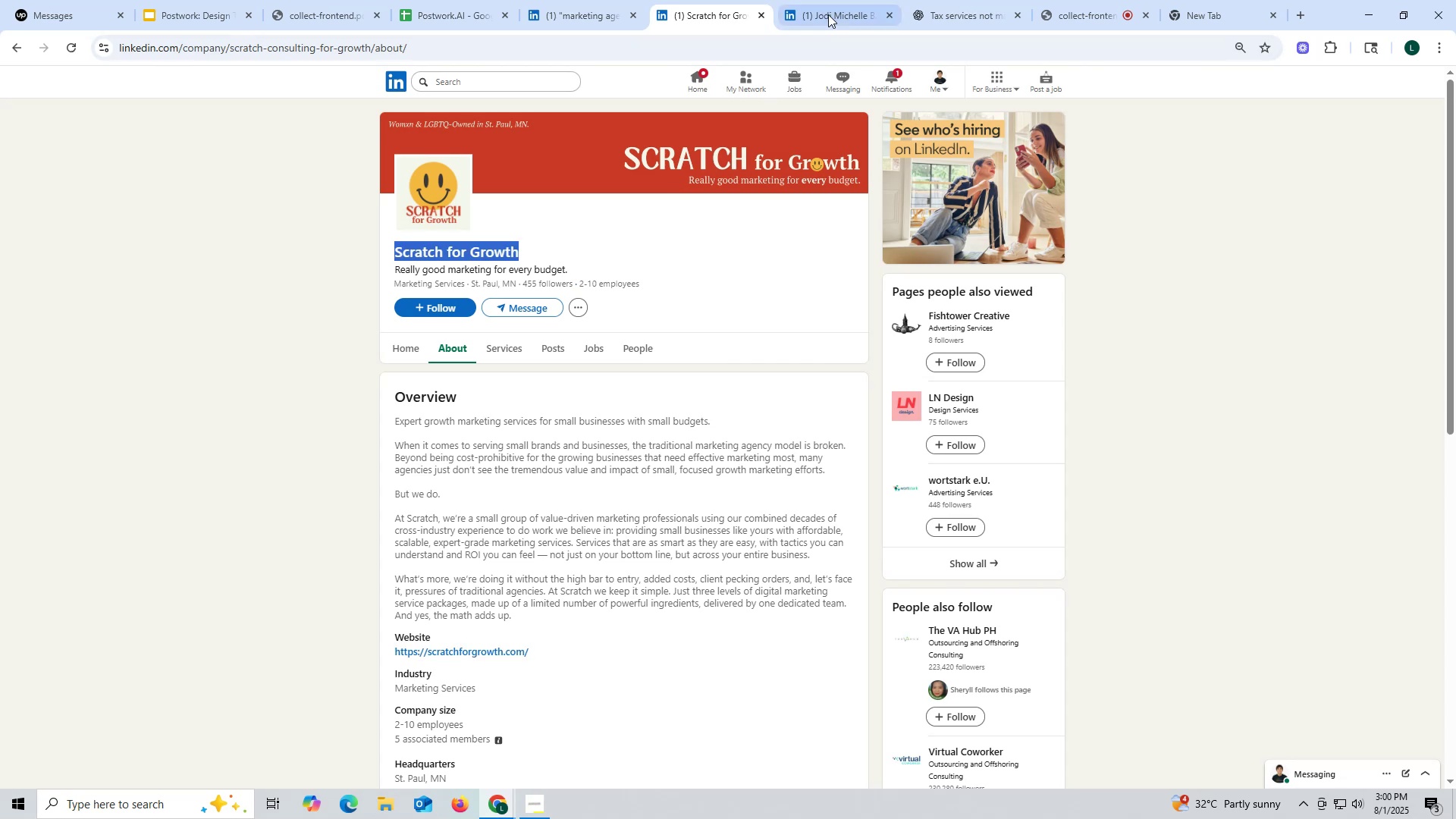 
left_click([828, 10])
 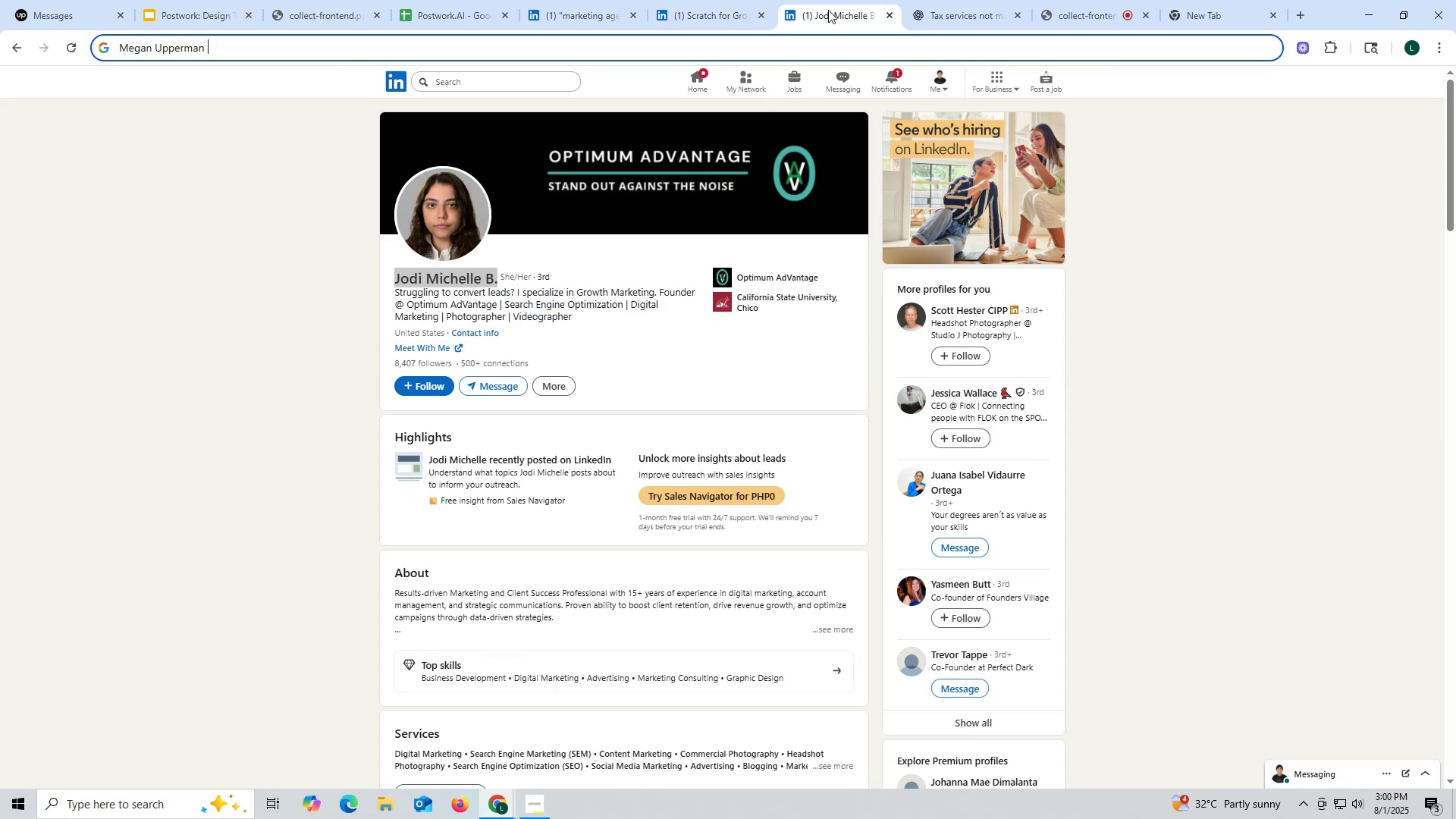 
key(Control+ControlLeft)
 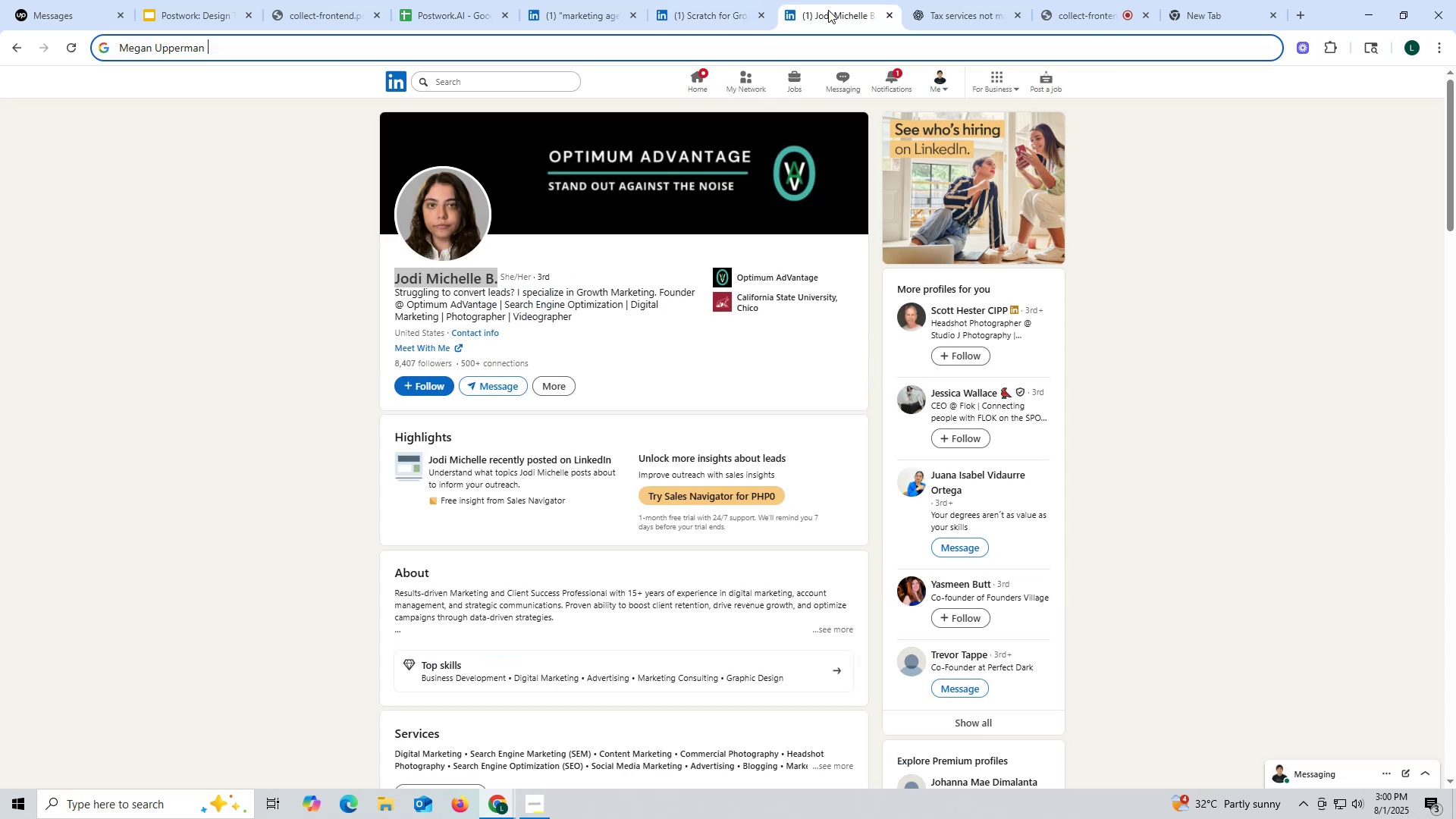 
key(Control+V)
 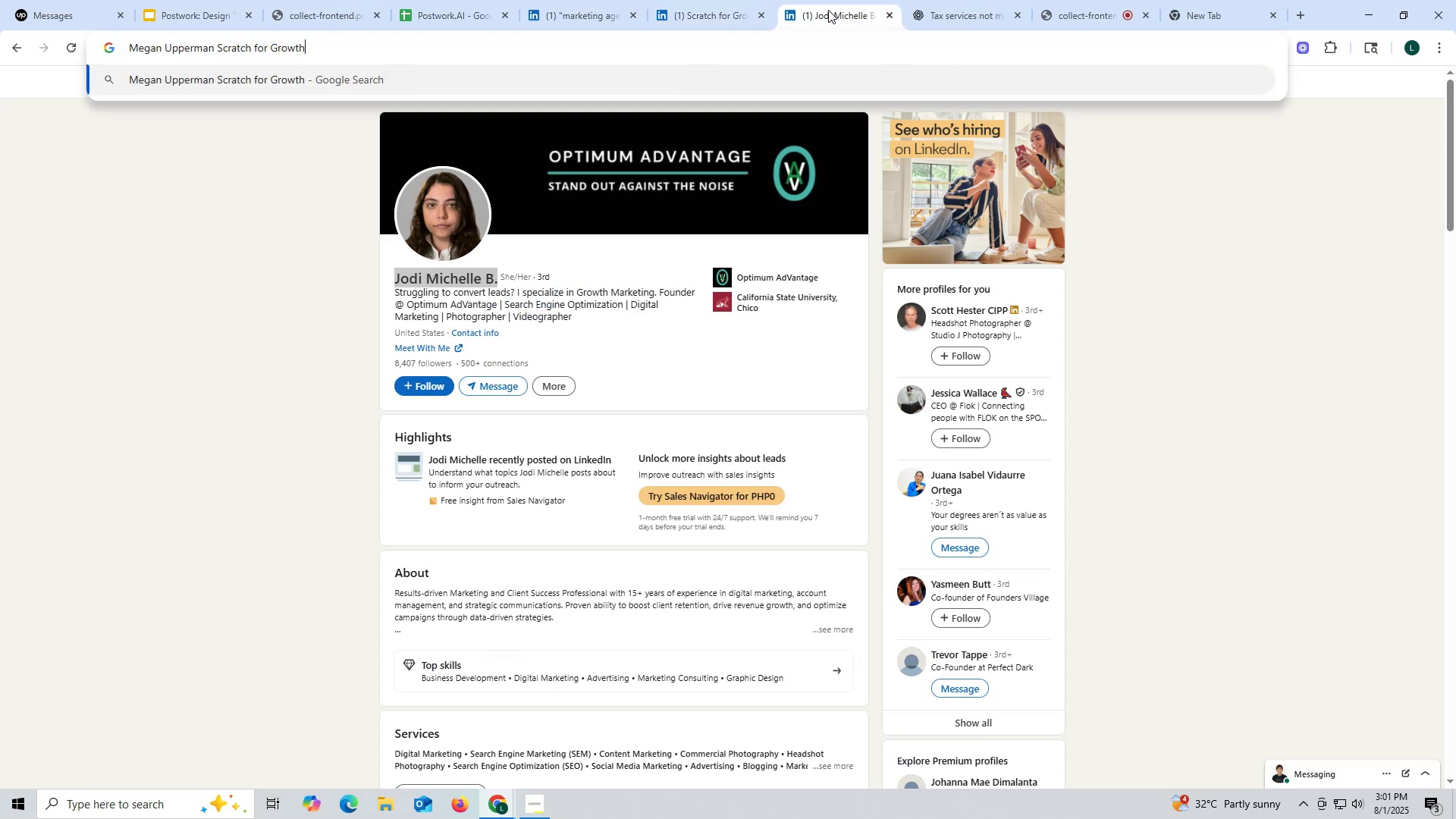 
key(Space)
 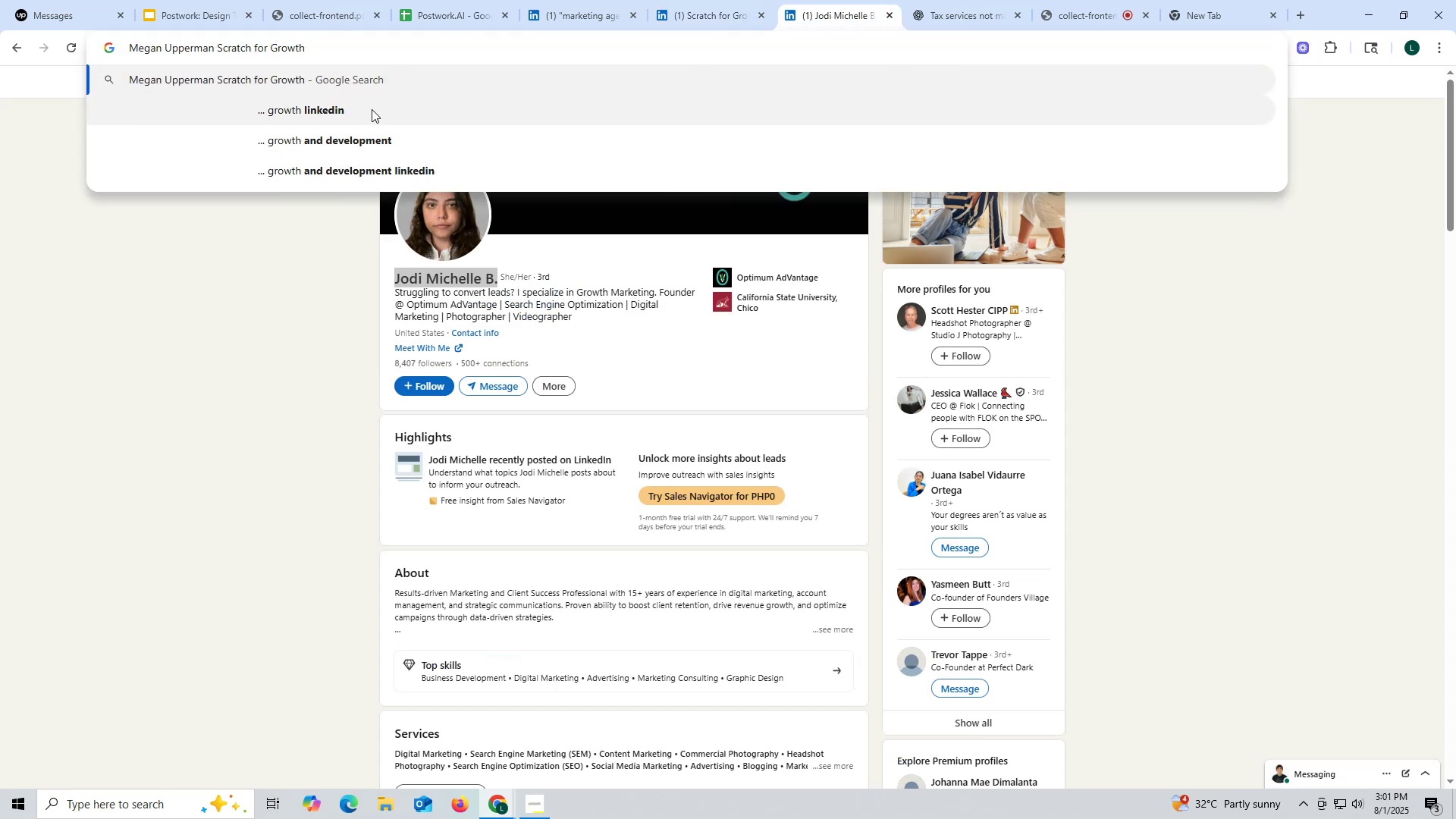 
left_click([371, 110])
 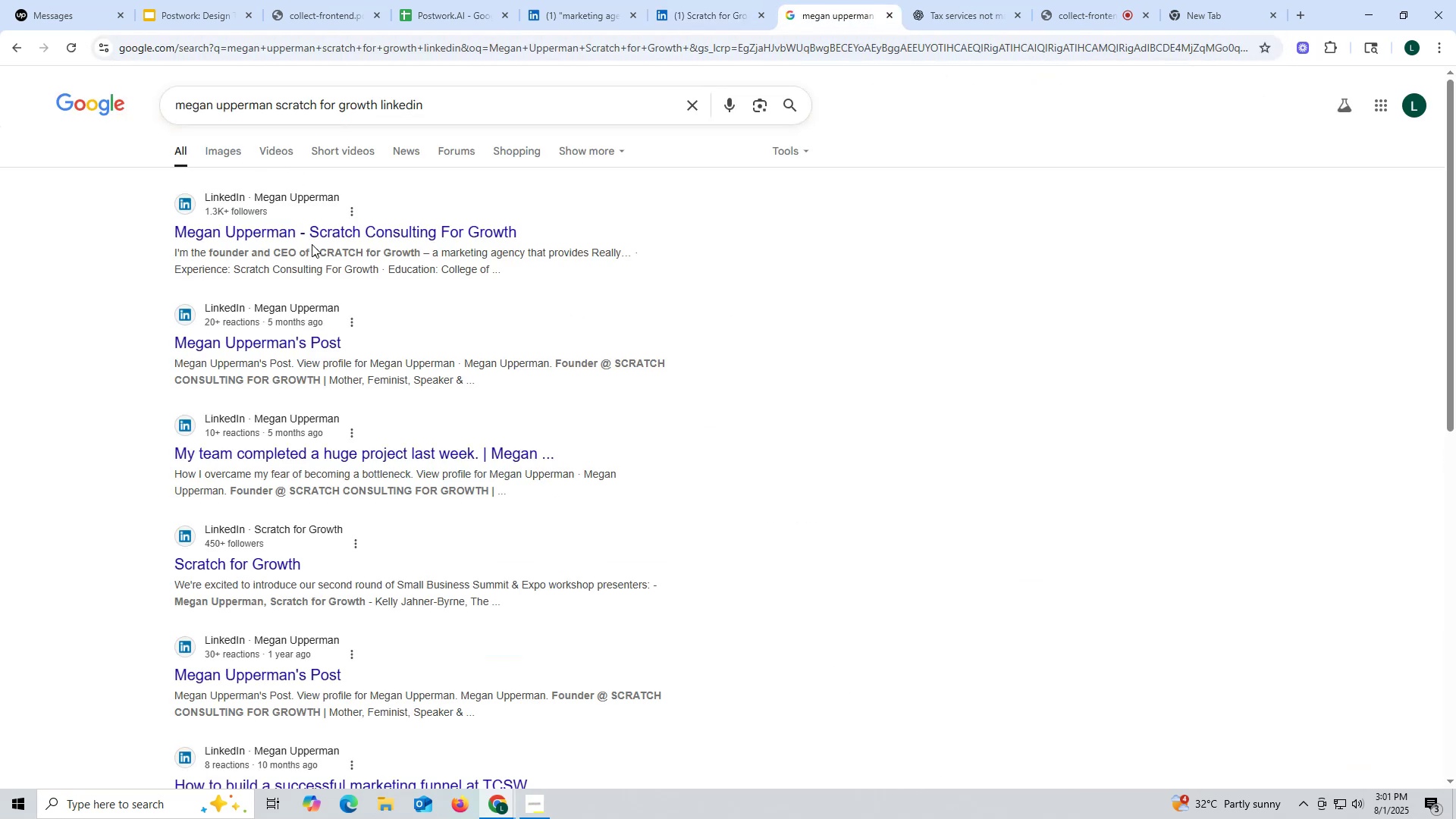 
left_click([315, 232])
 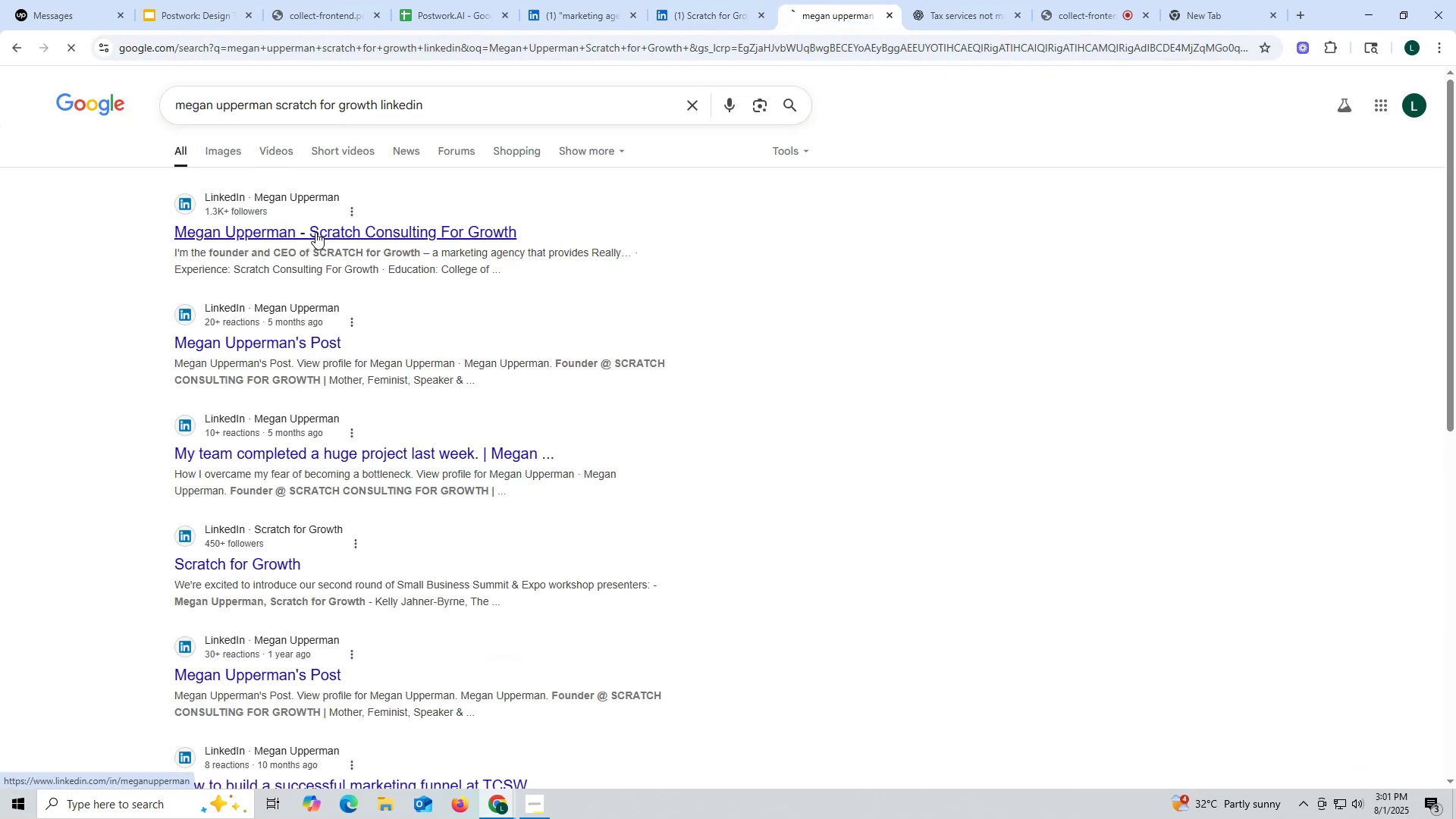 
mouse_move([312, 212])
 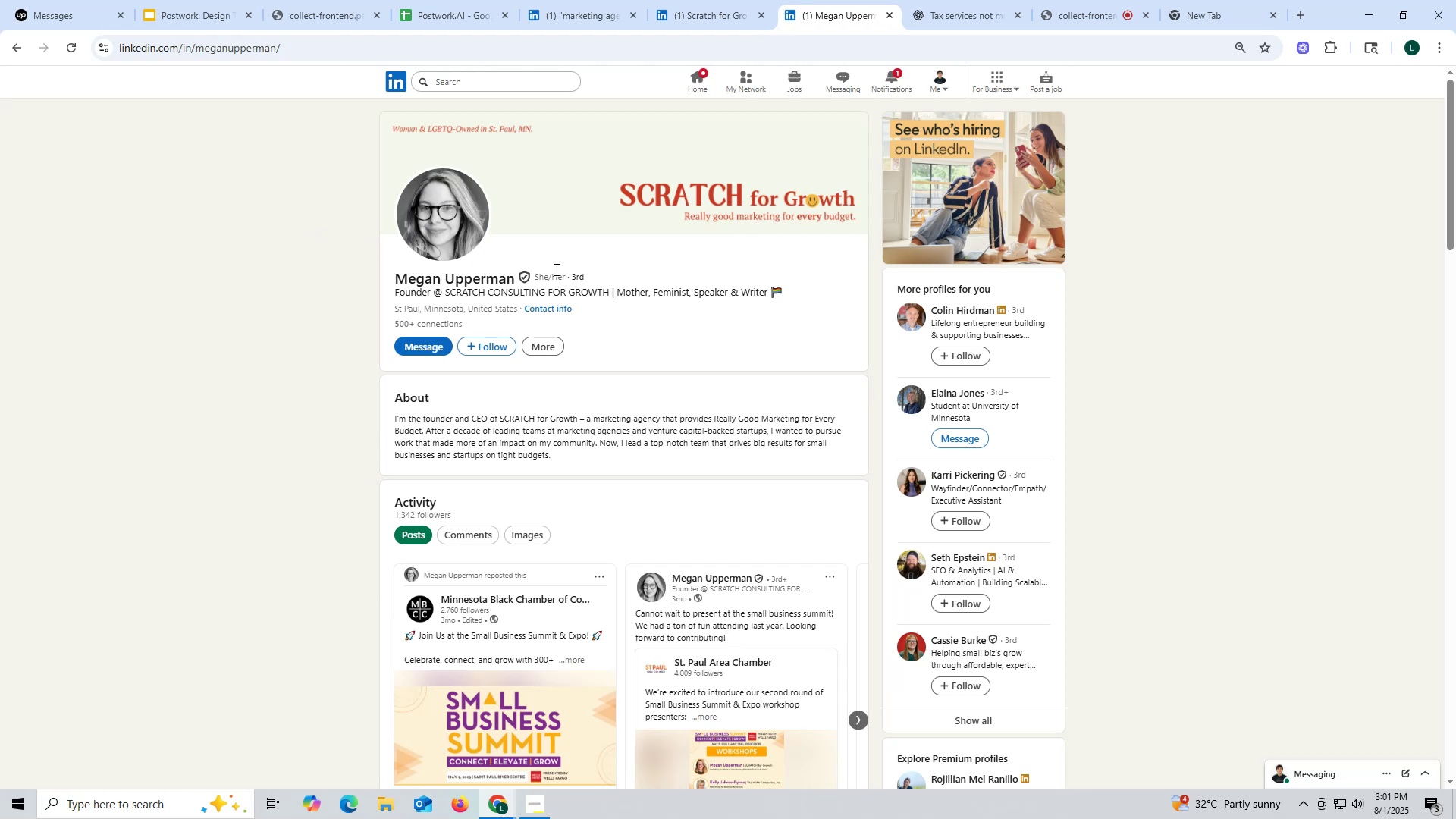 
scroll: coordinate [552, 258], scroll_direction: down, amount: 7.0
 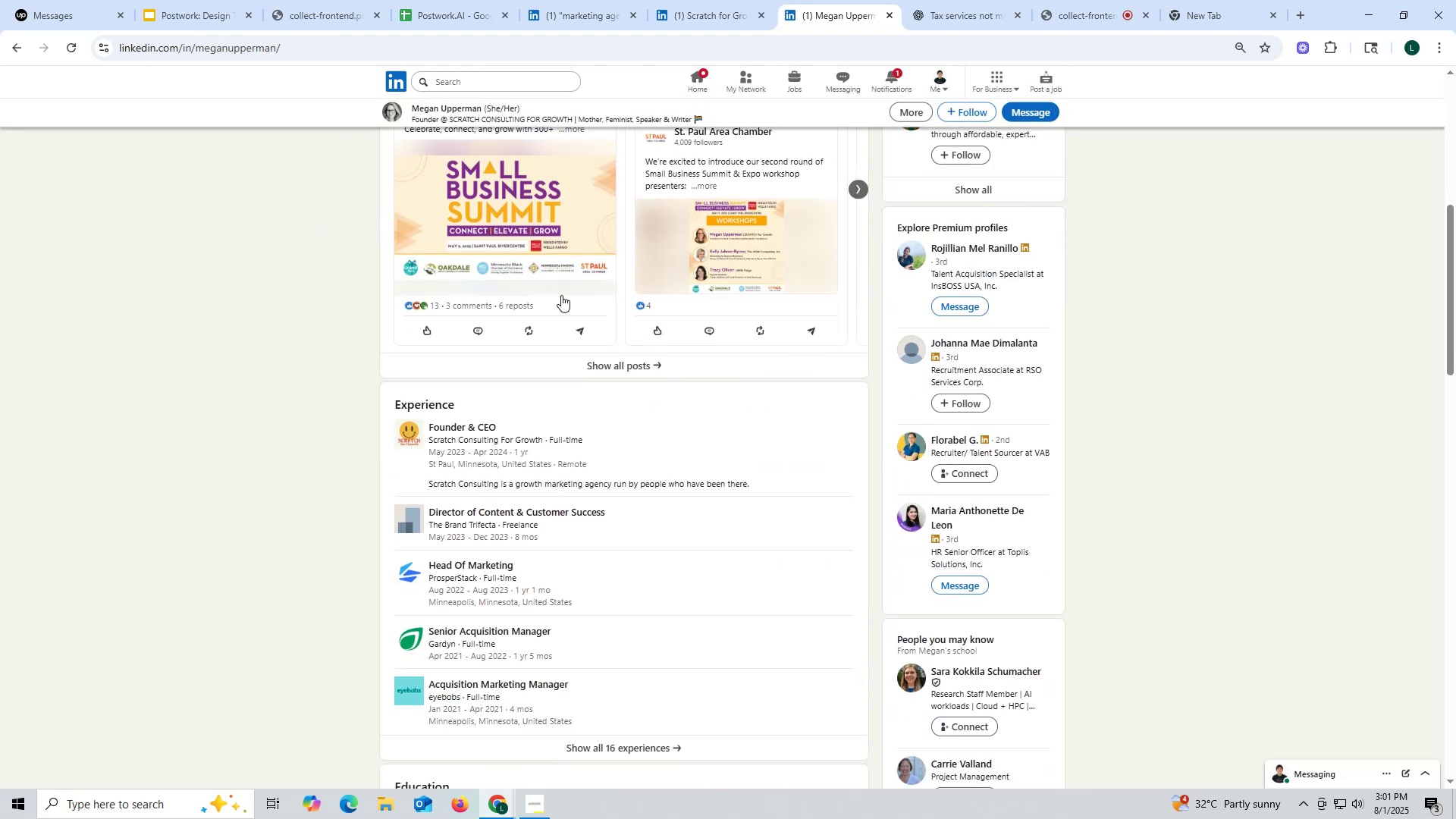 
scroll: coordinate [566, 278], scroll_direction: up, amount: 10.0
 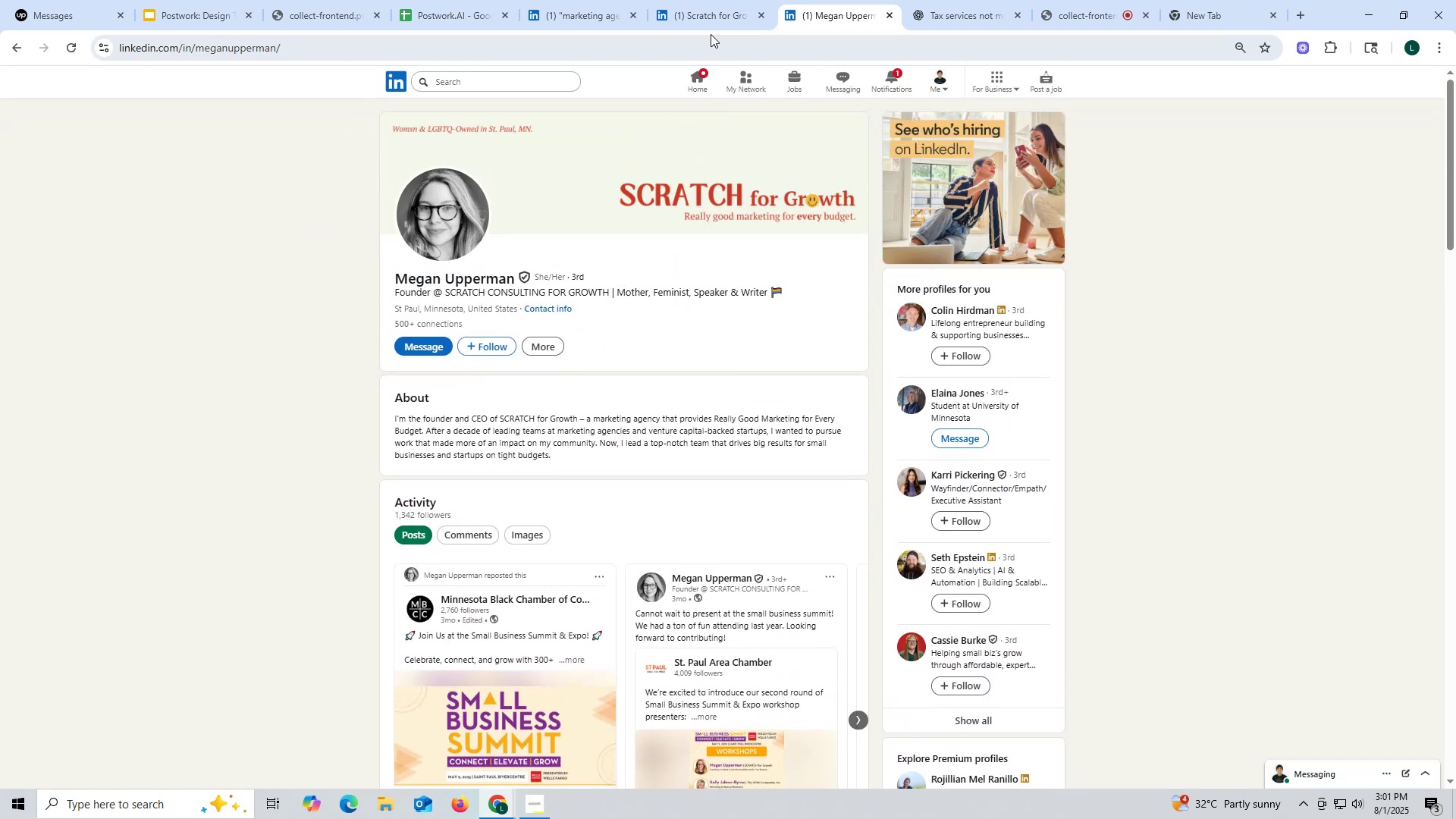 
left_click([712, 11])
 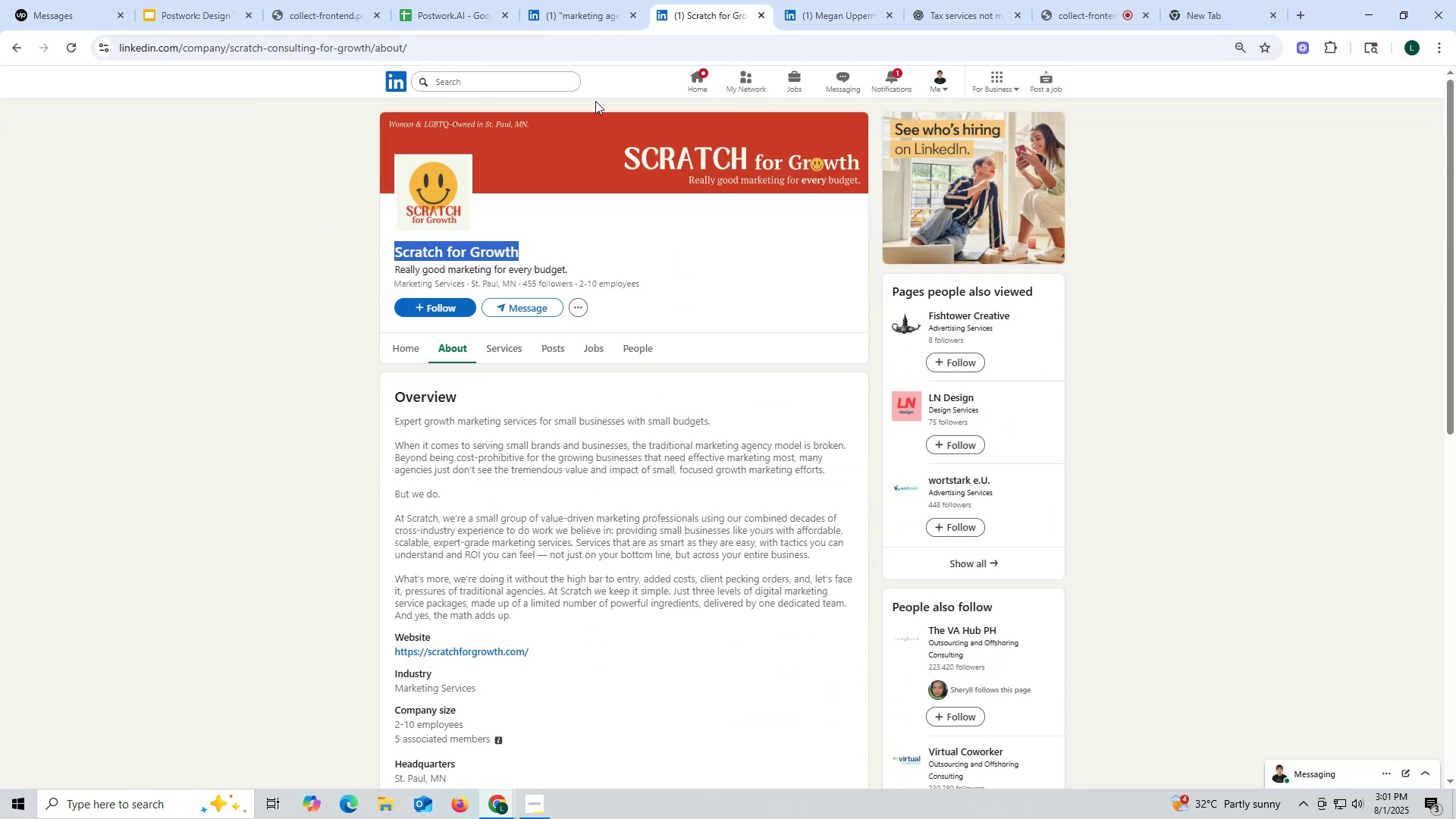 
key(Control+ControlLeft)
 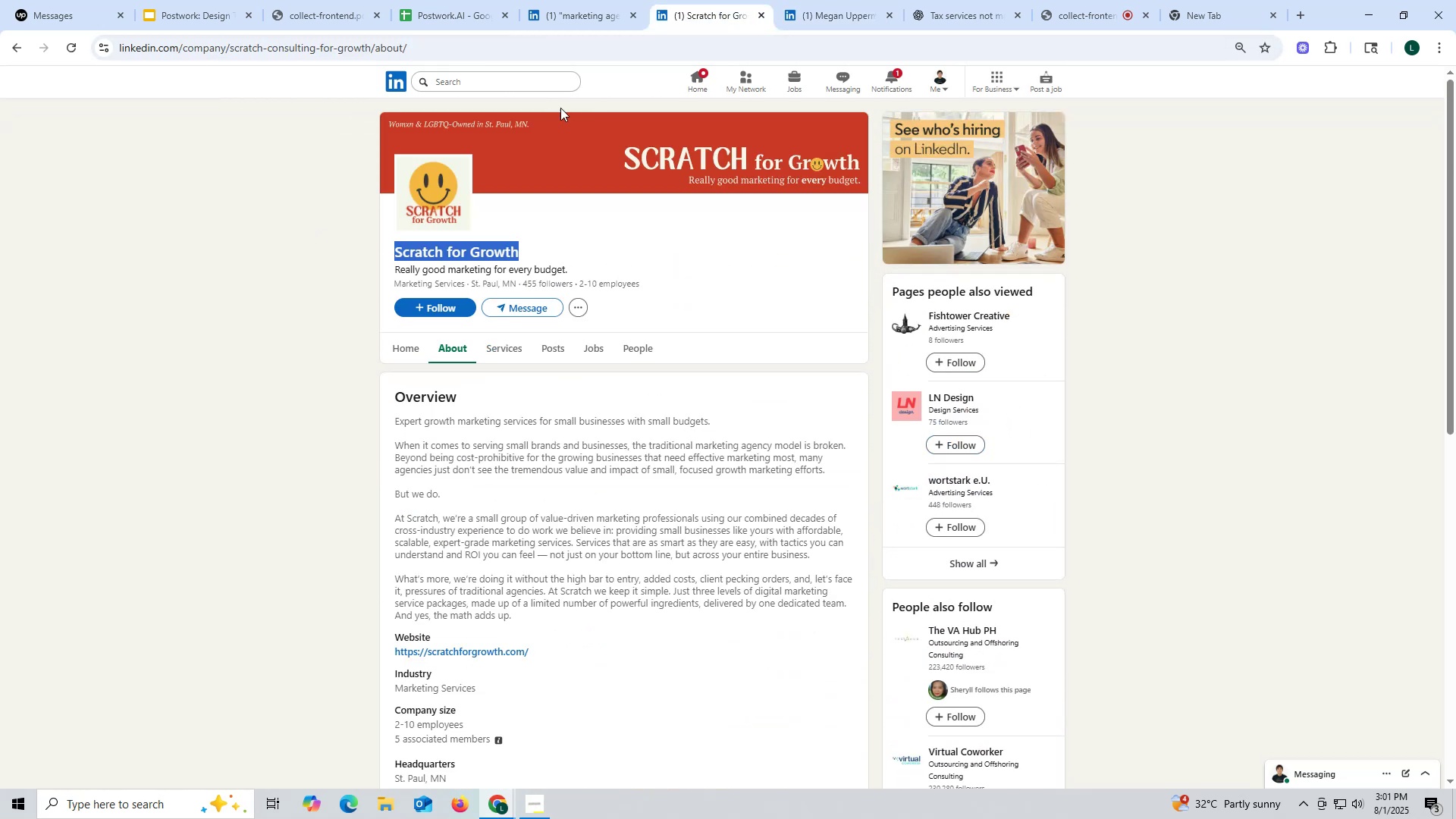 
key(Control+C)
 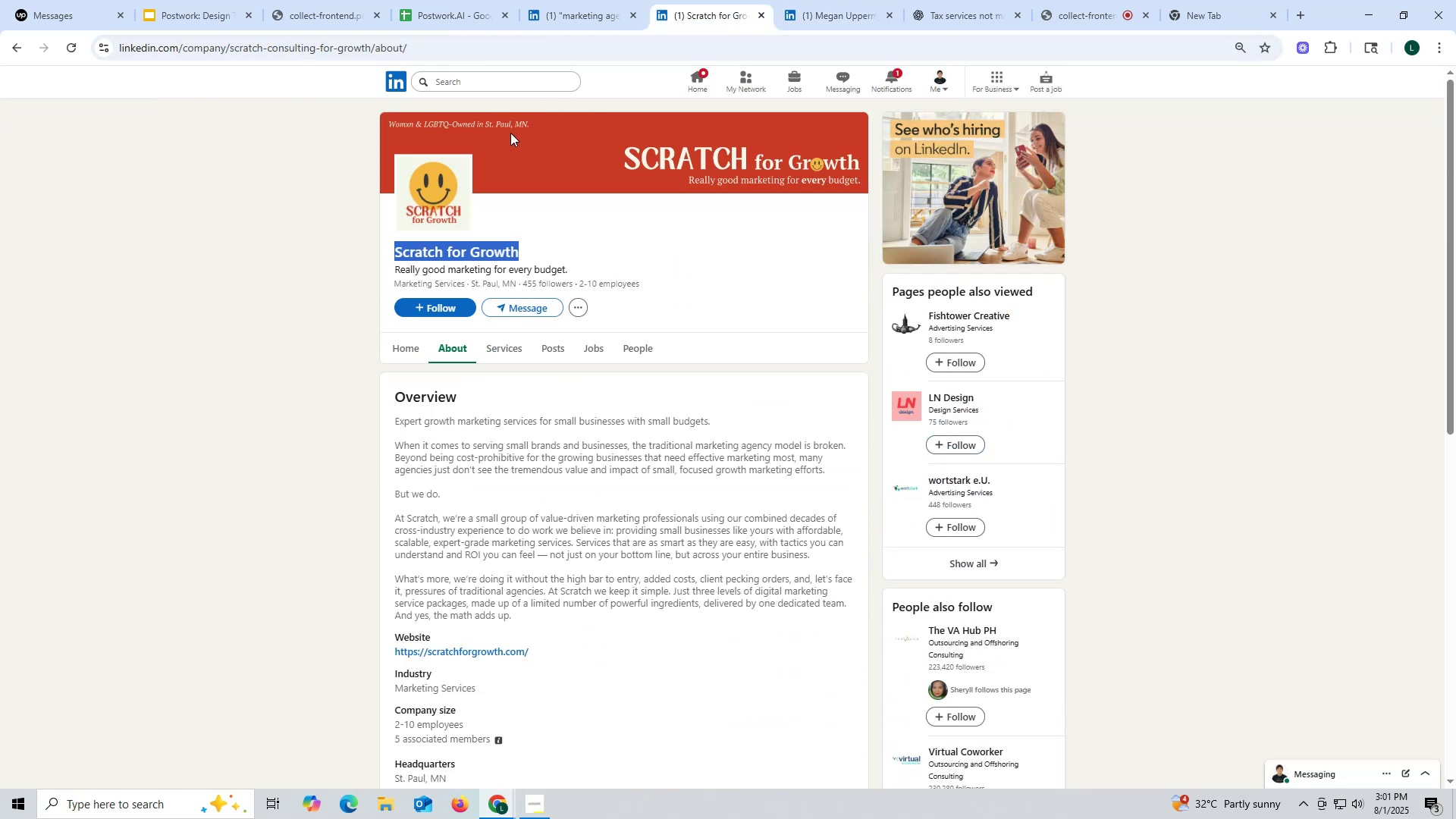 
key(Control+ControlLeft)
 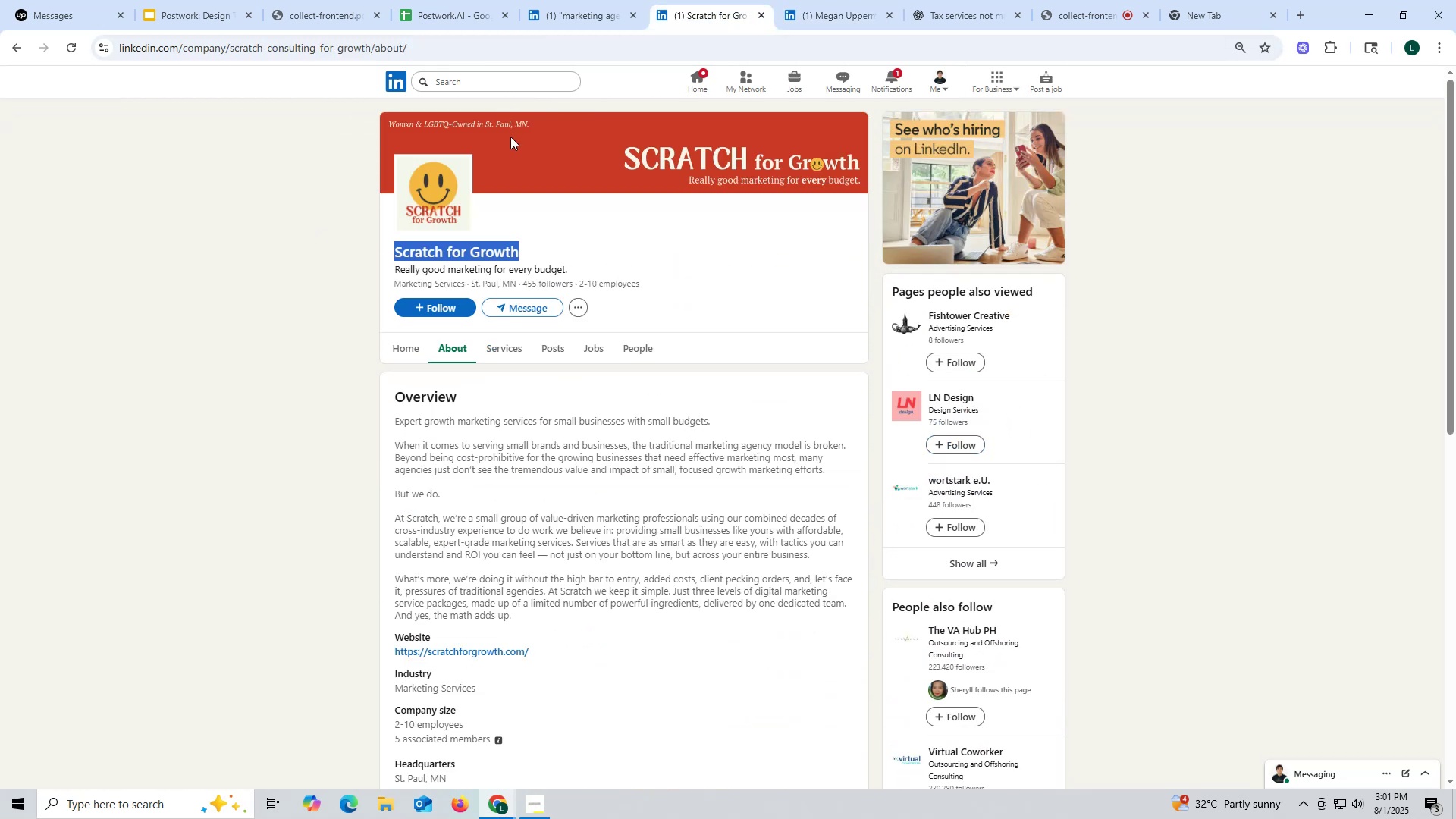 
key(Control+C)
 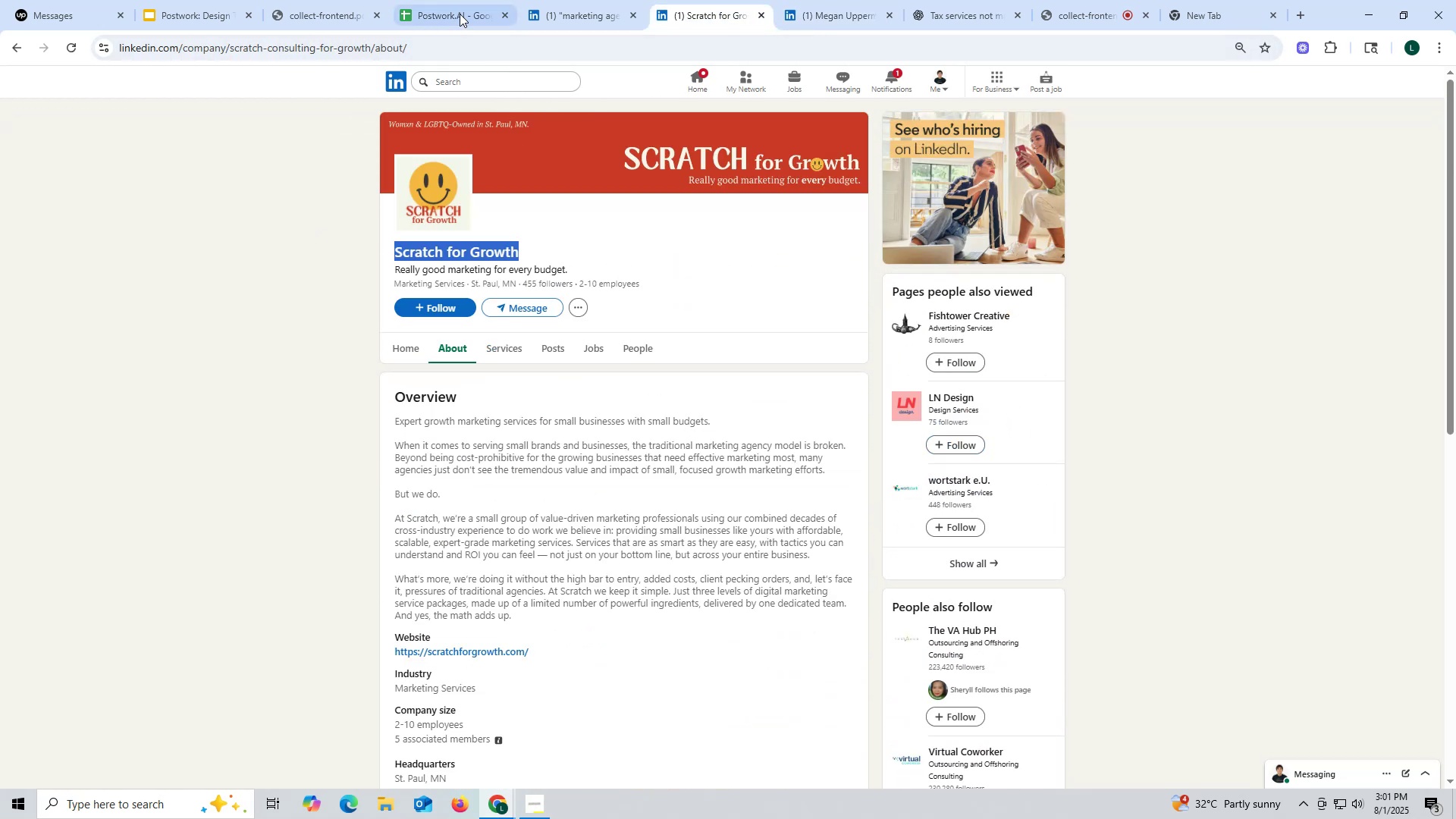 
left_click([458, 11])
 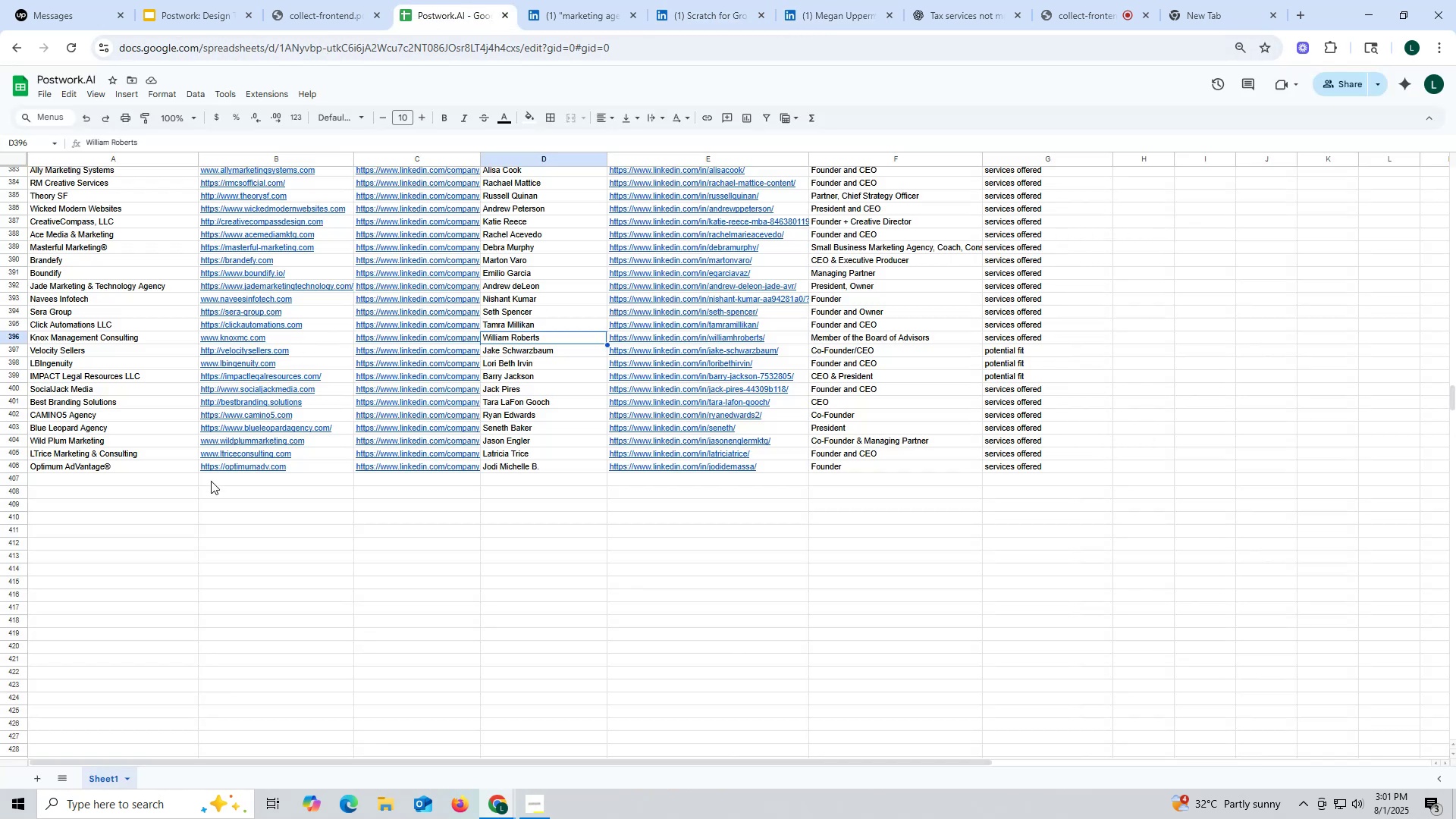 
scroll: coordinate [287, 383], scroll_direction: down, amount: 3.0
 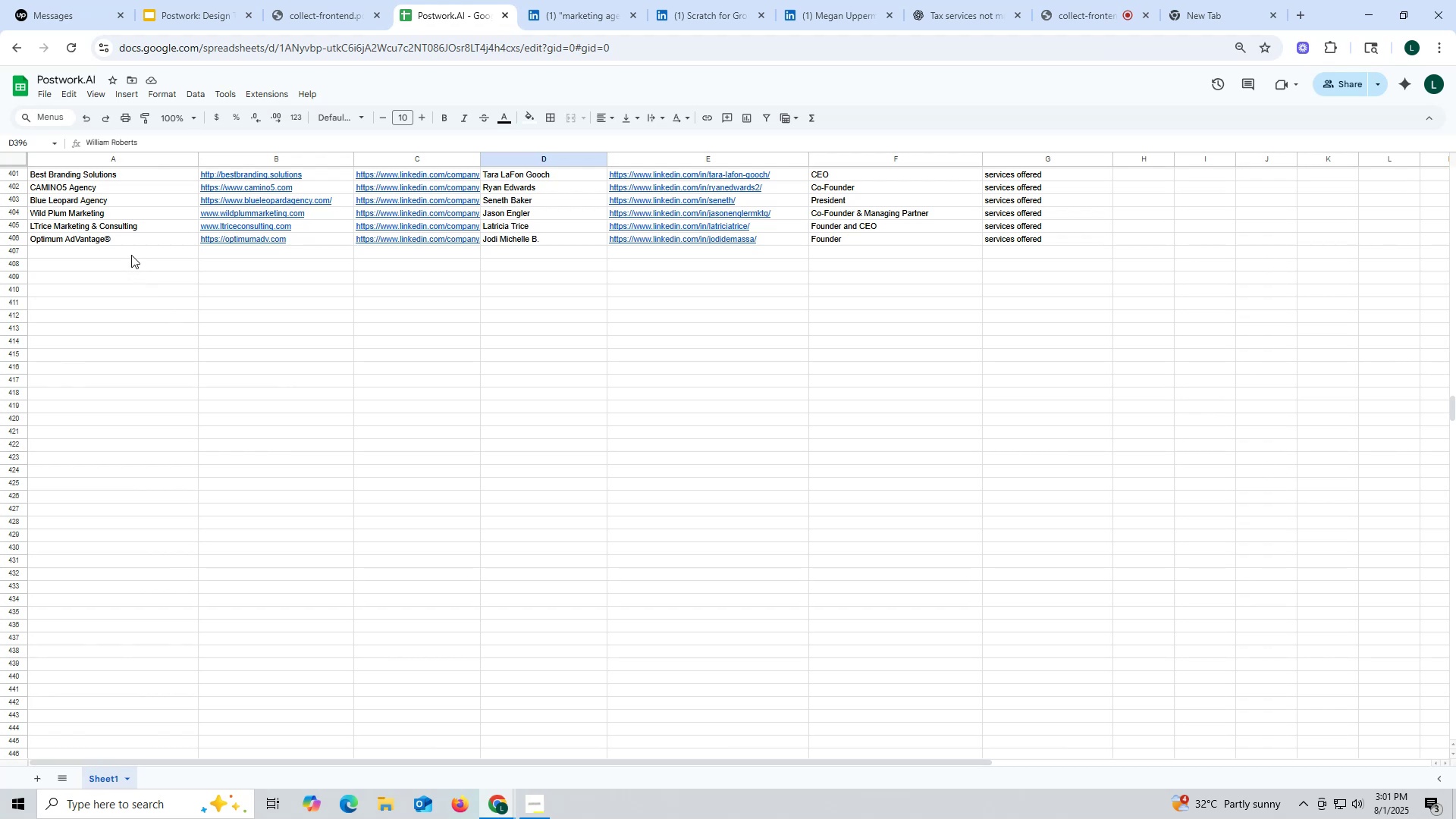 
double_click([131, 254])
 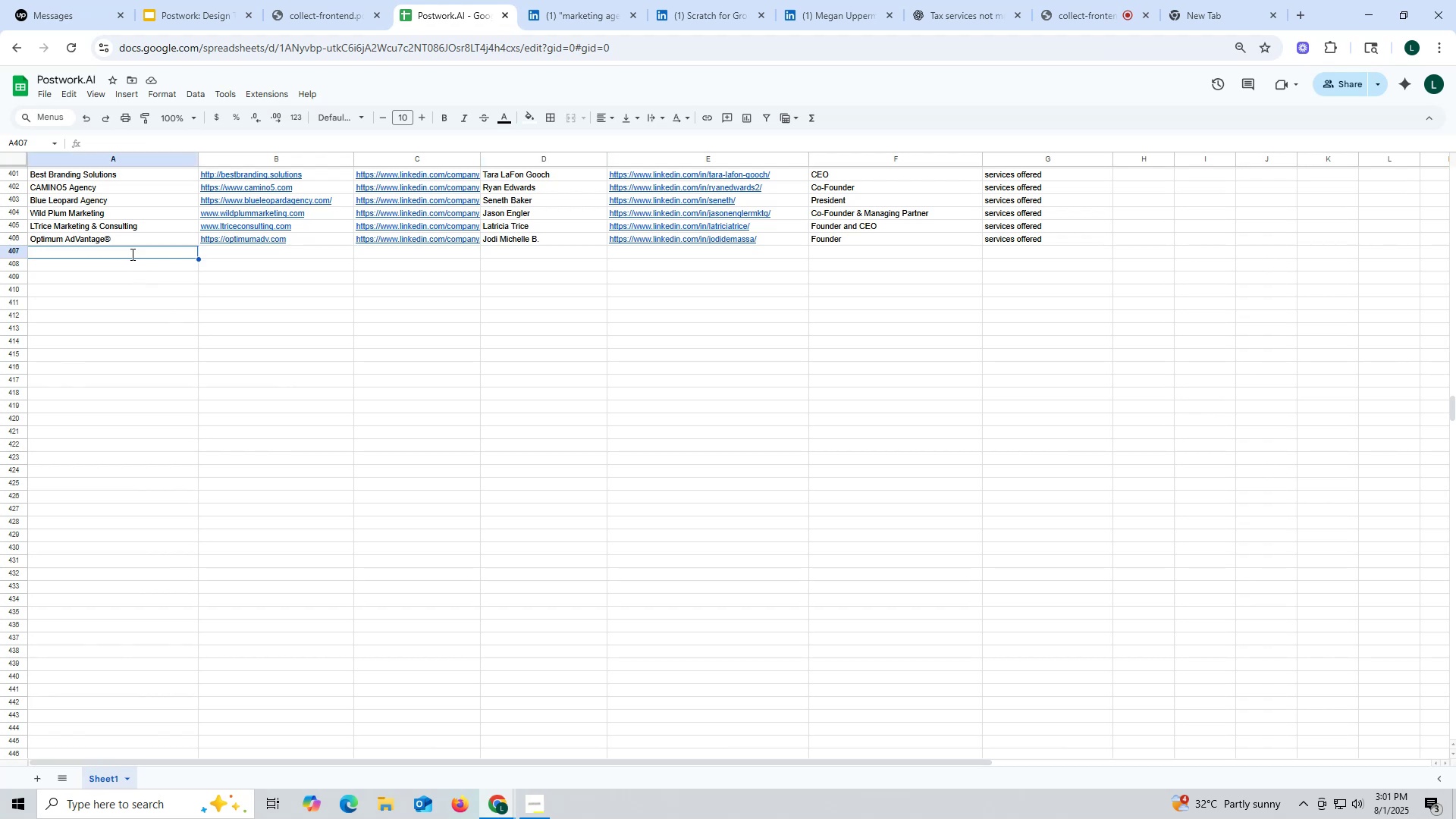 
triple_click([131, 254])
 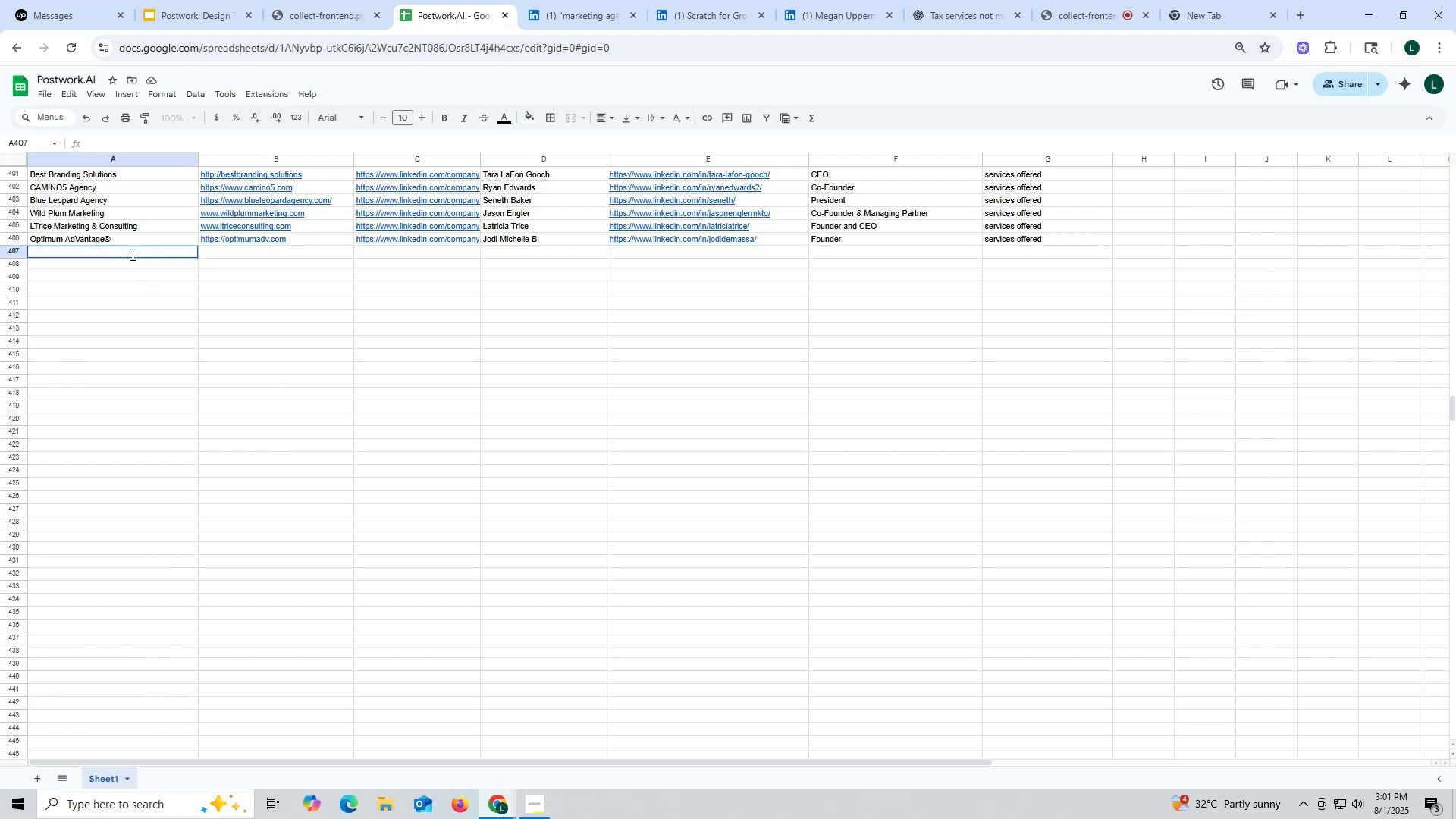 
key(Control+ControlLeft)
 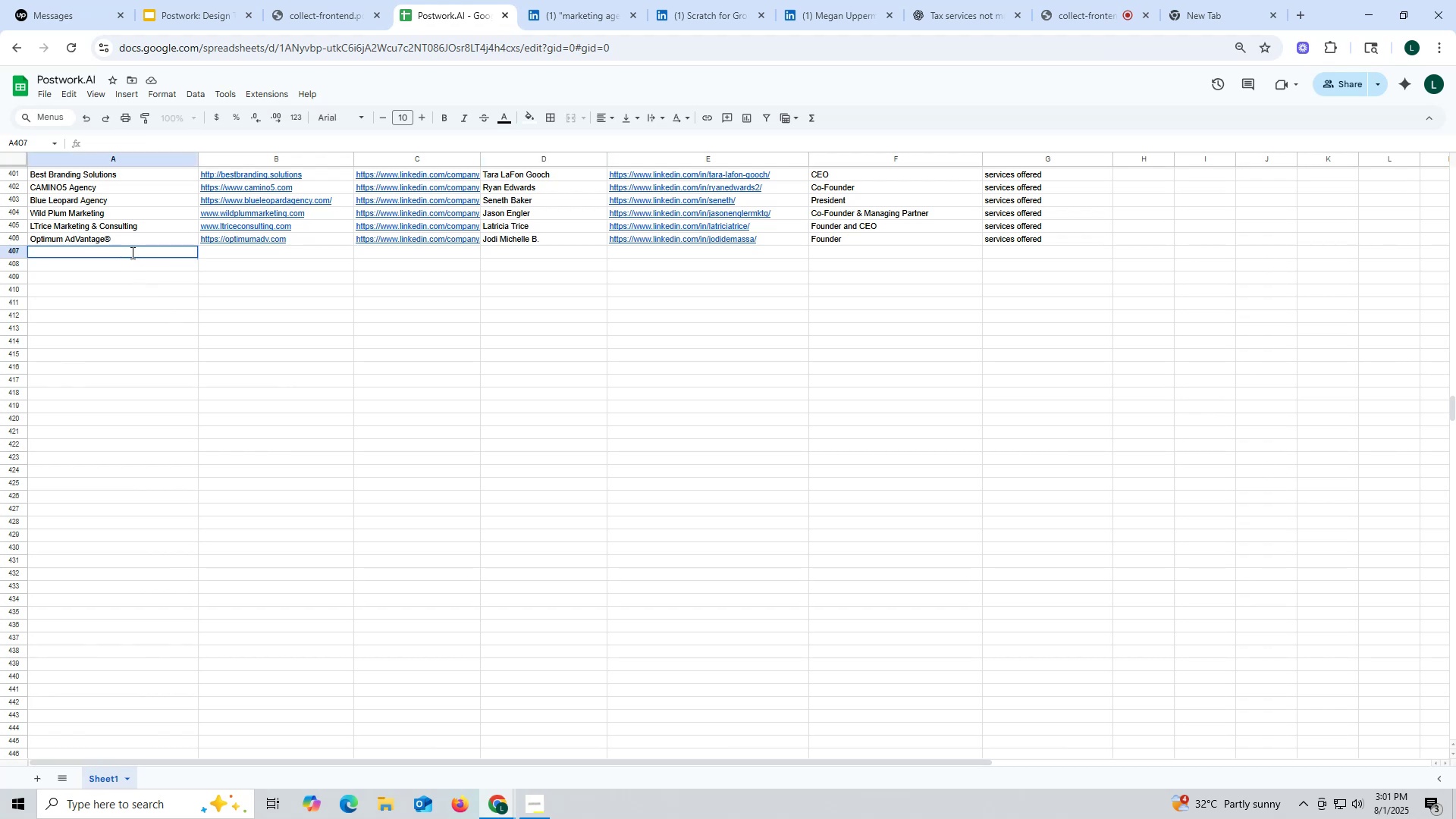 
key(Control+V)
 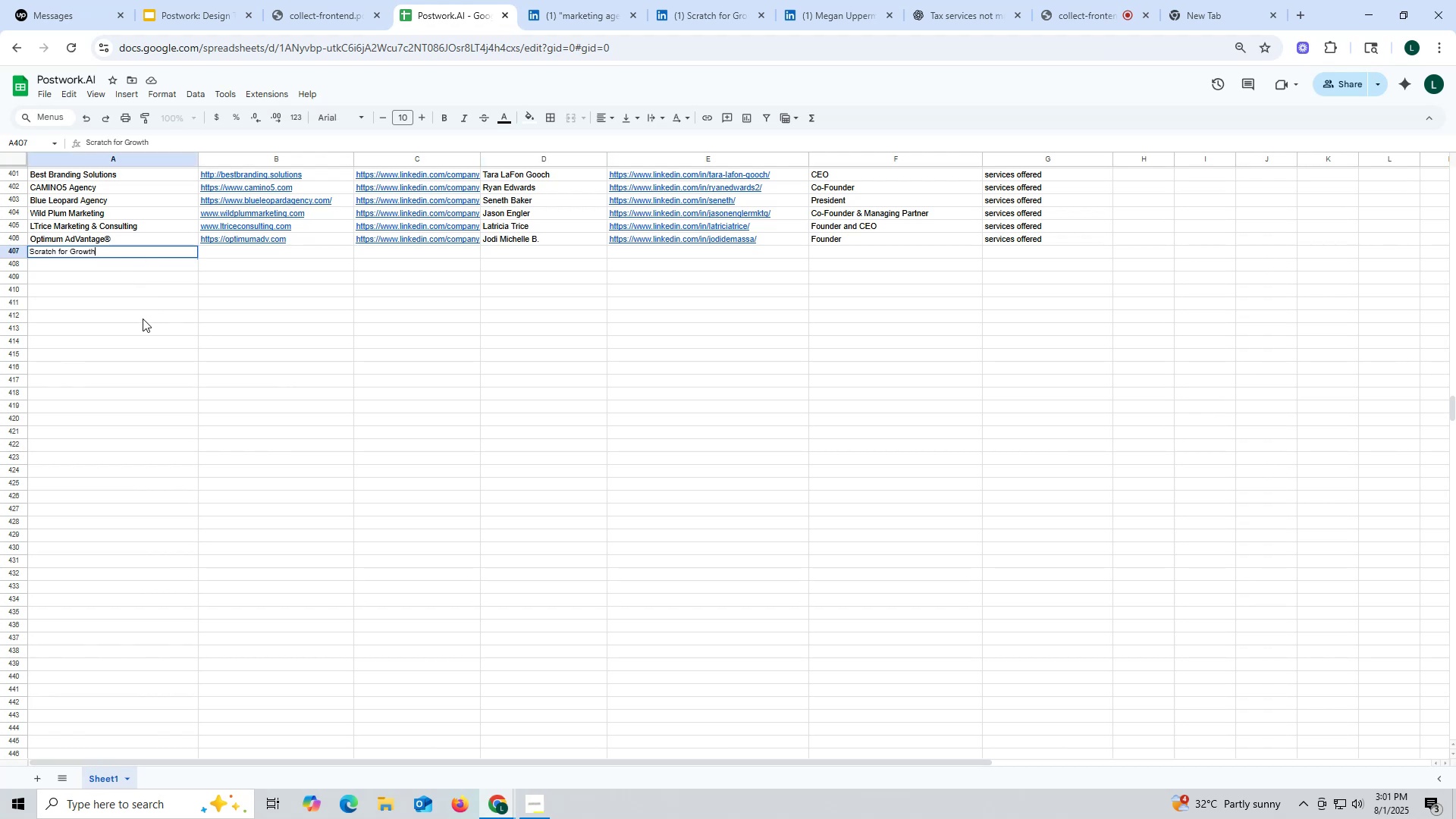 
left_click([143, 318])
 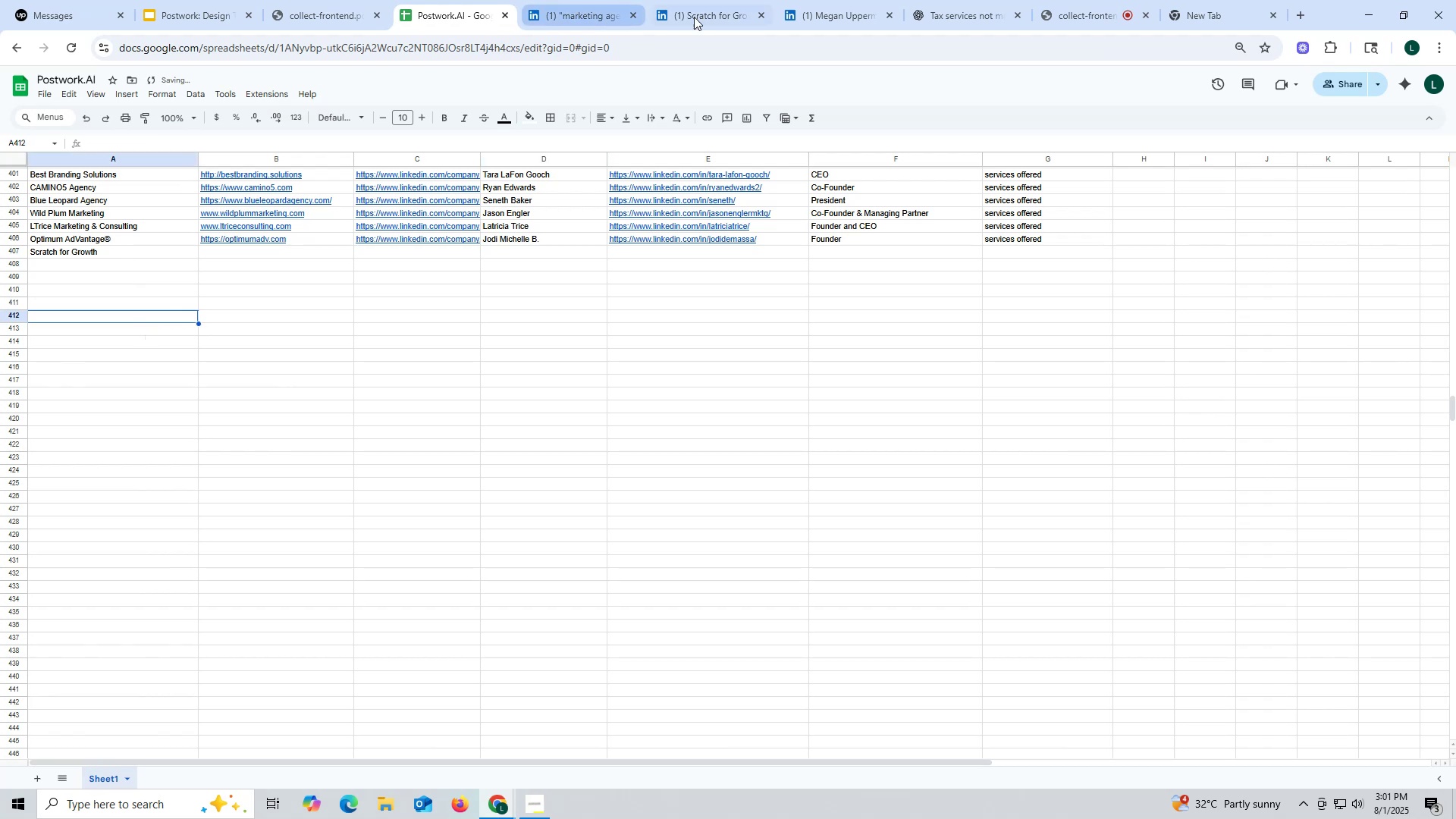 
left_click([712, 18])
 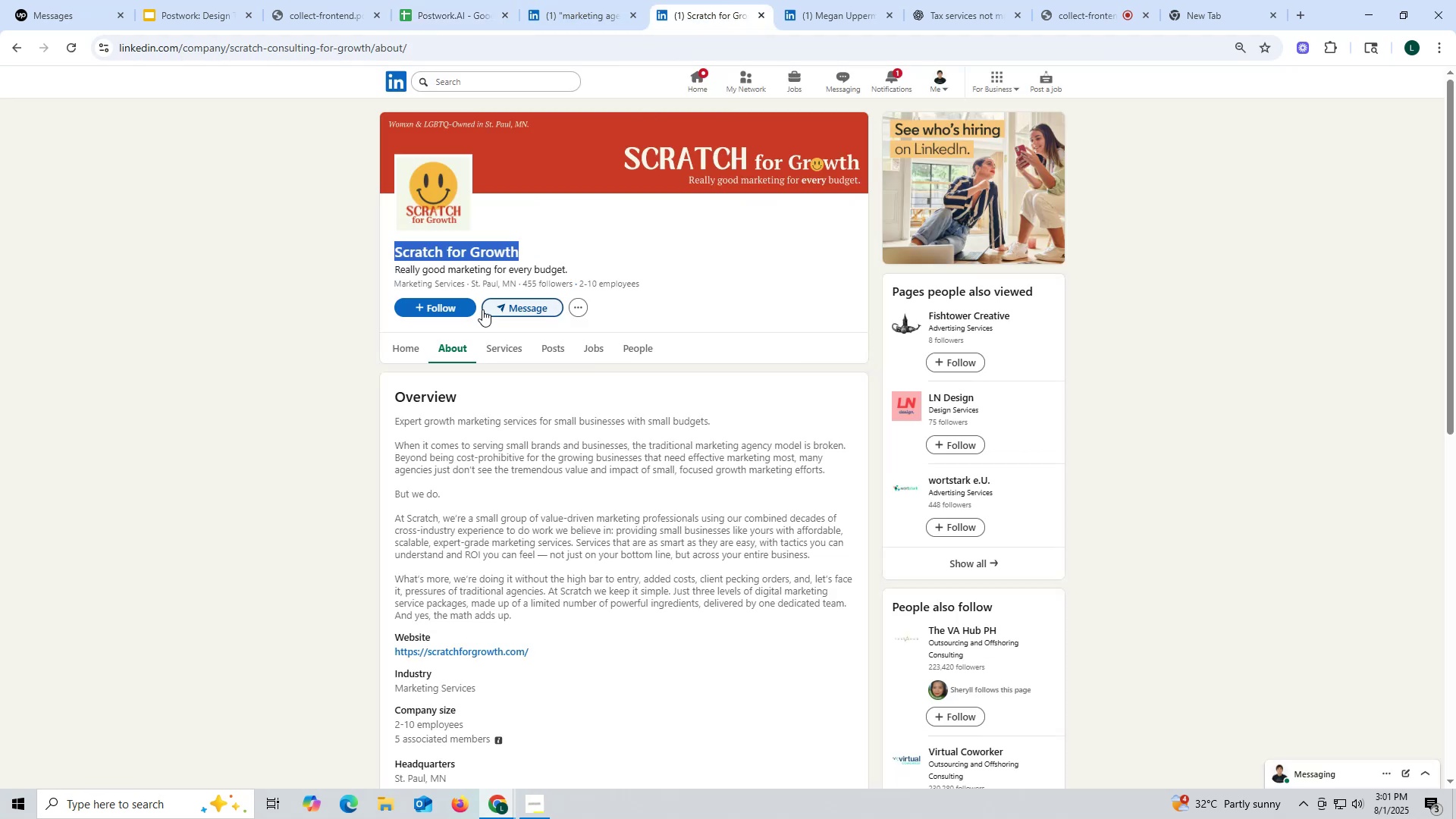 
scroll: coordinate [473, 380], scroll_direction: down, amount: 2.0
 